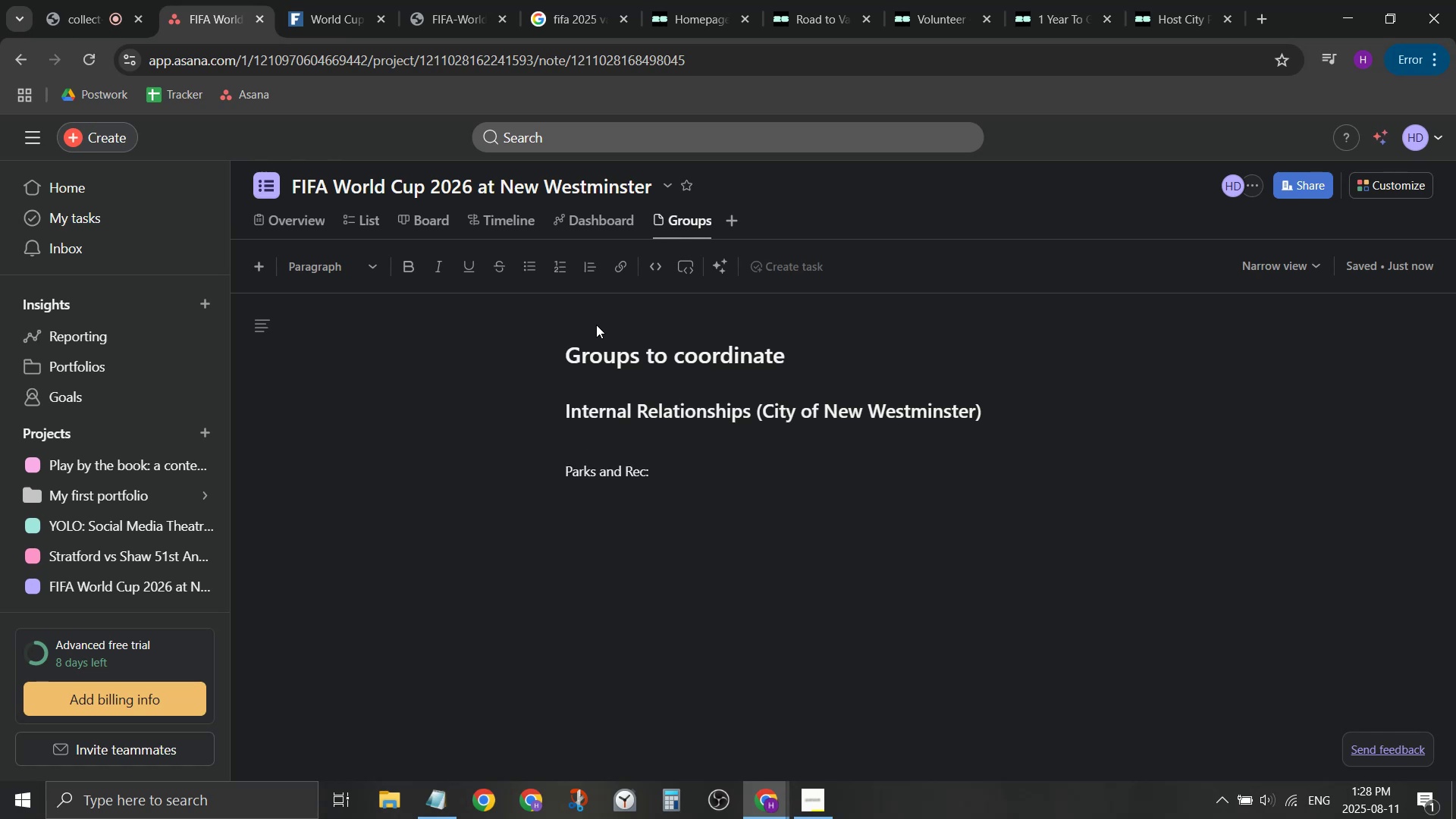 
key(ArrowUp)
 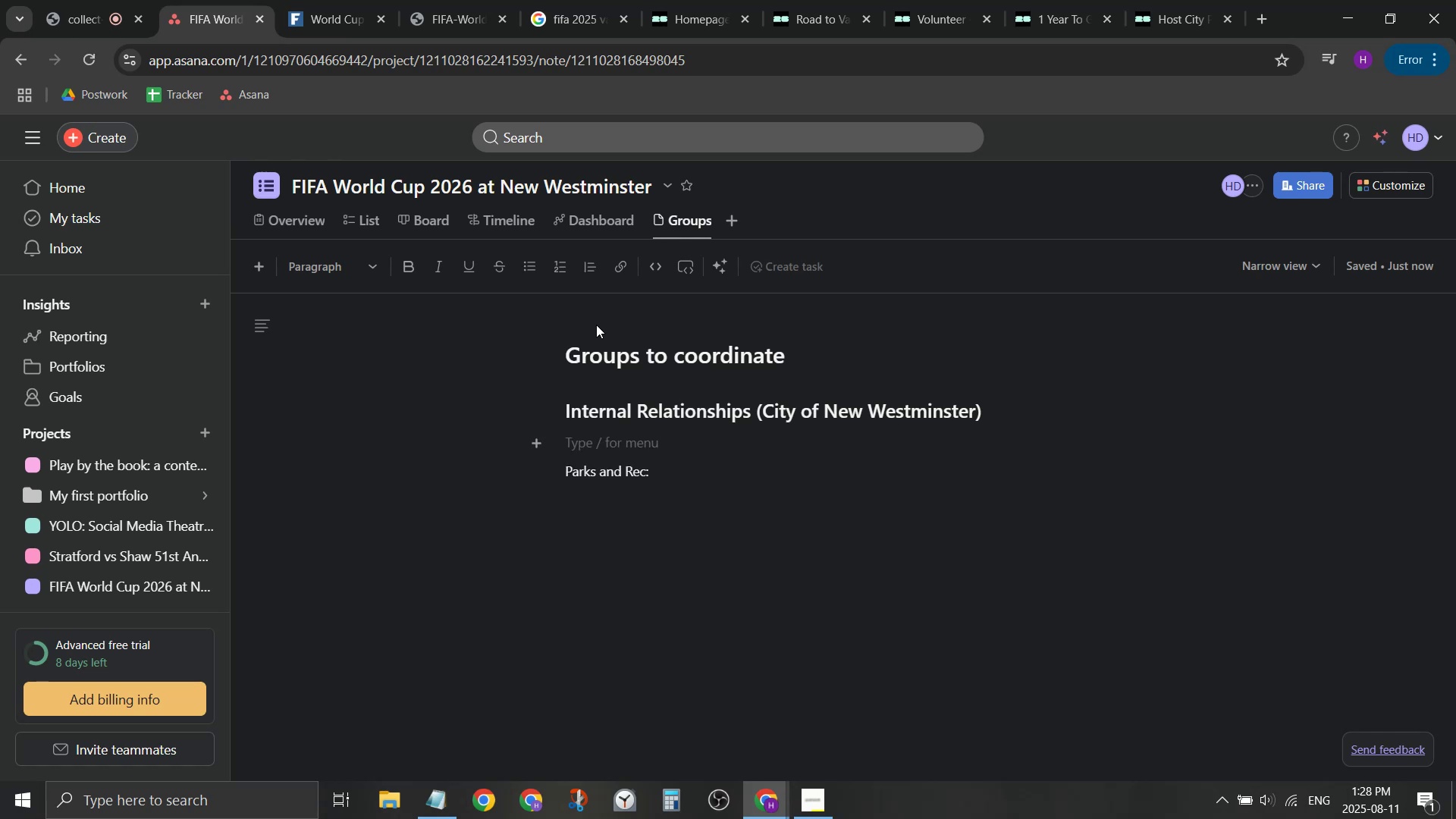 
hold_key(key=ShiftLeft, duration=1.52)
 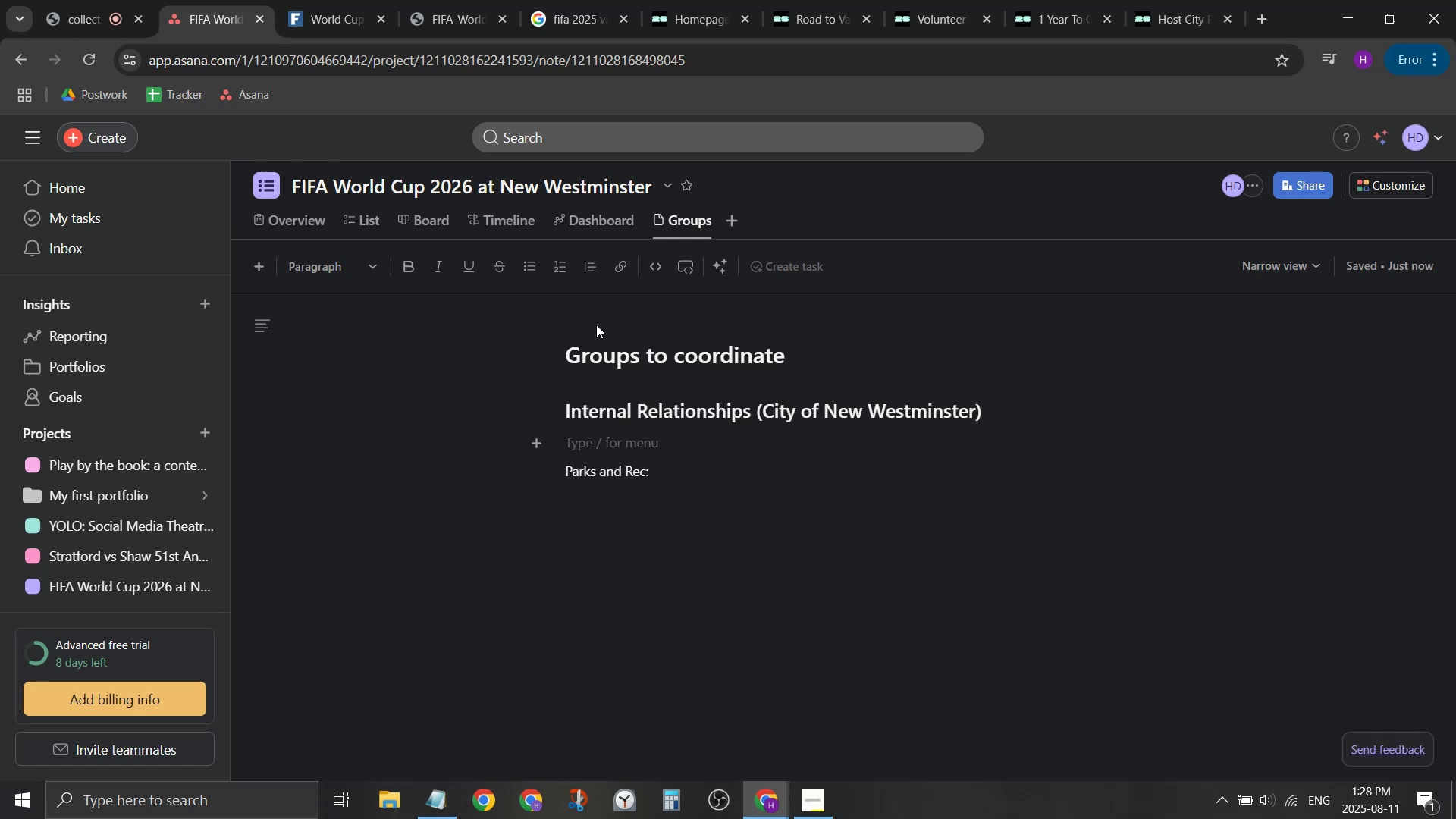 
type(Municipal )
 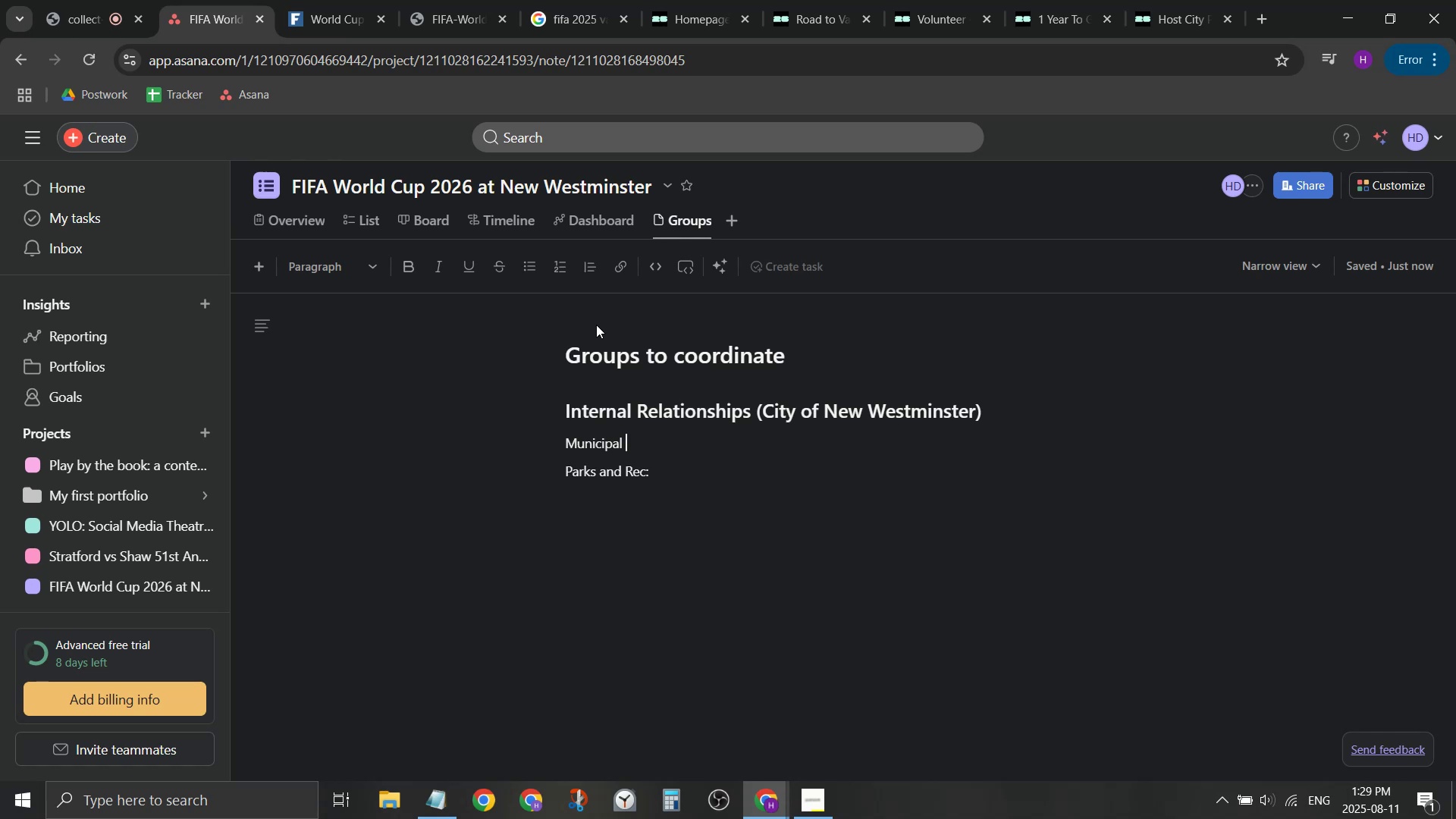 
wait(8.54)
 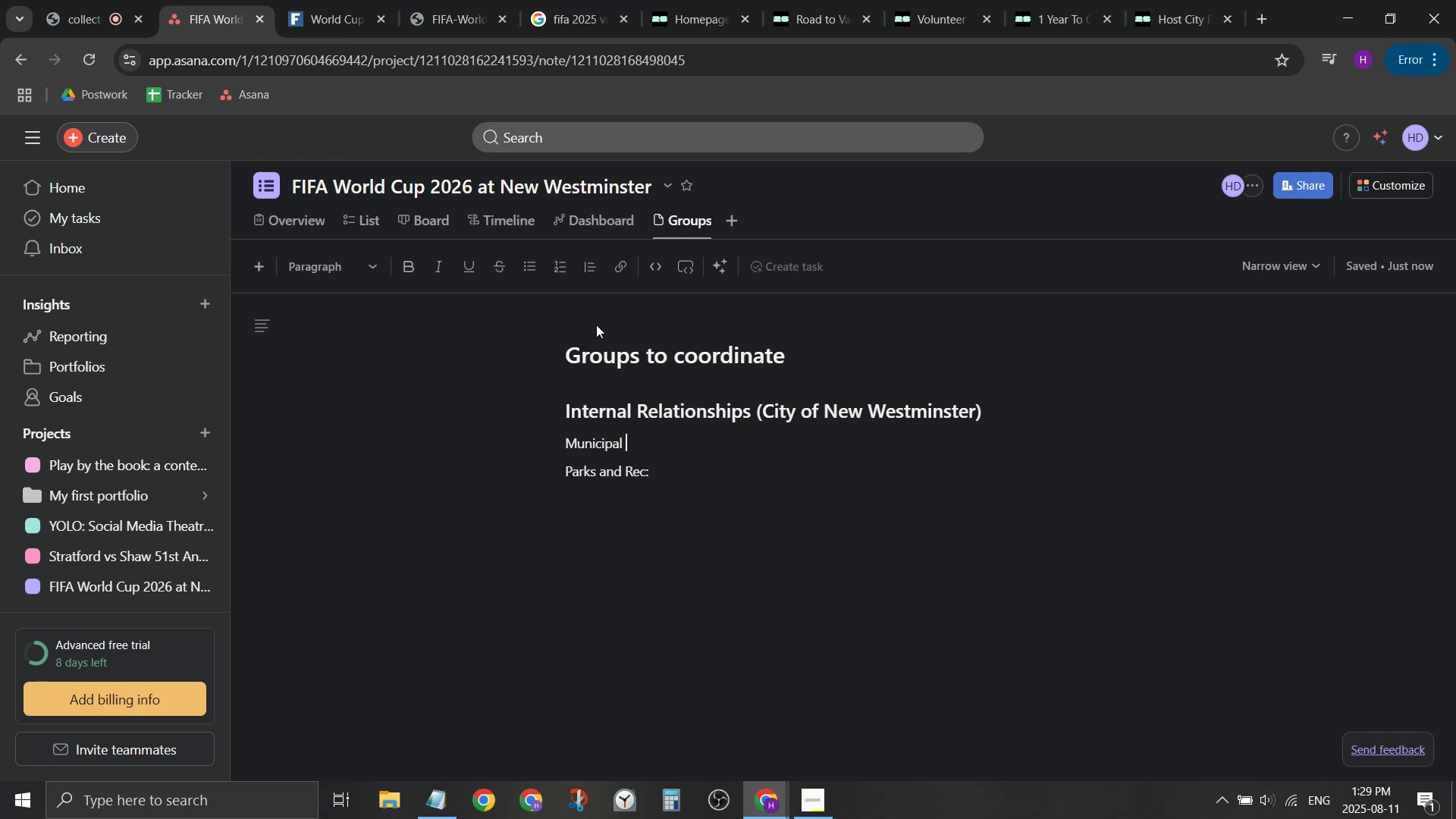 
key(Backspace)
 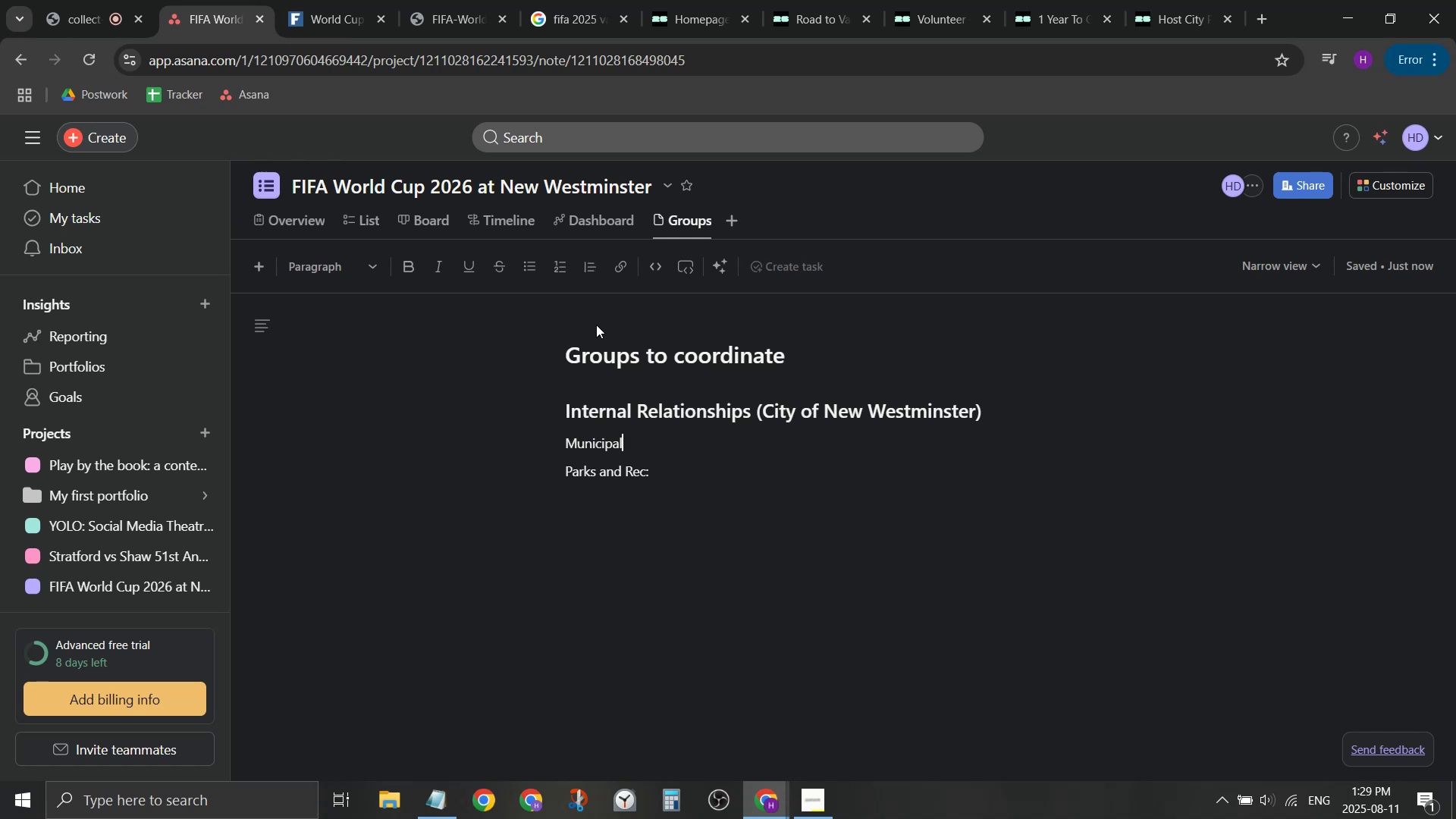 
key(Backspace)
 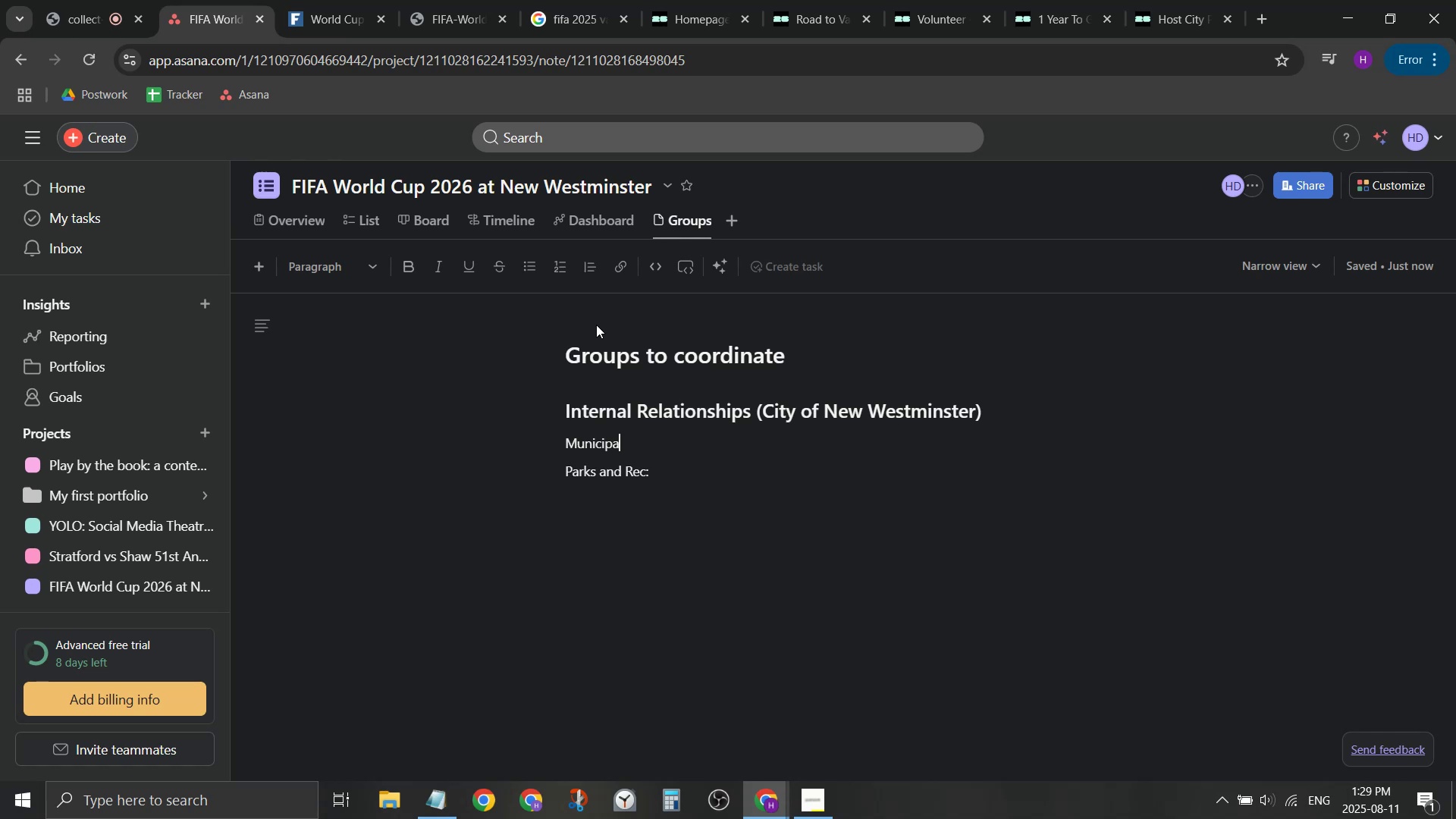 
key(Backspace)
 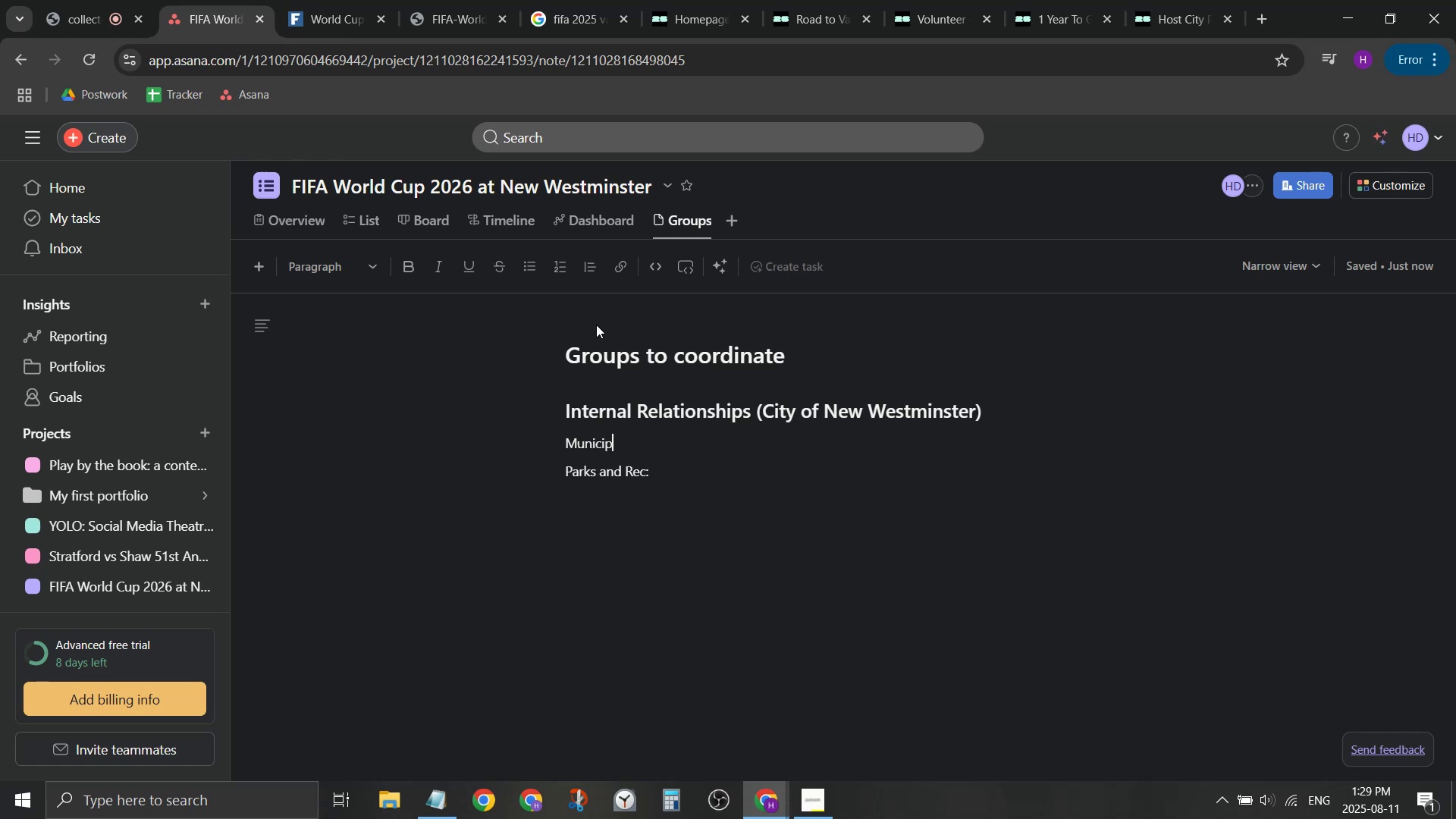 
key(Backspace)
 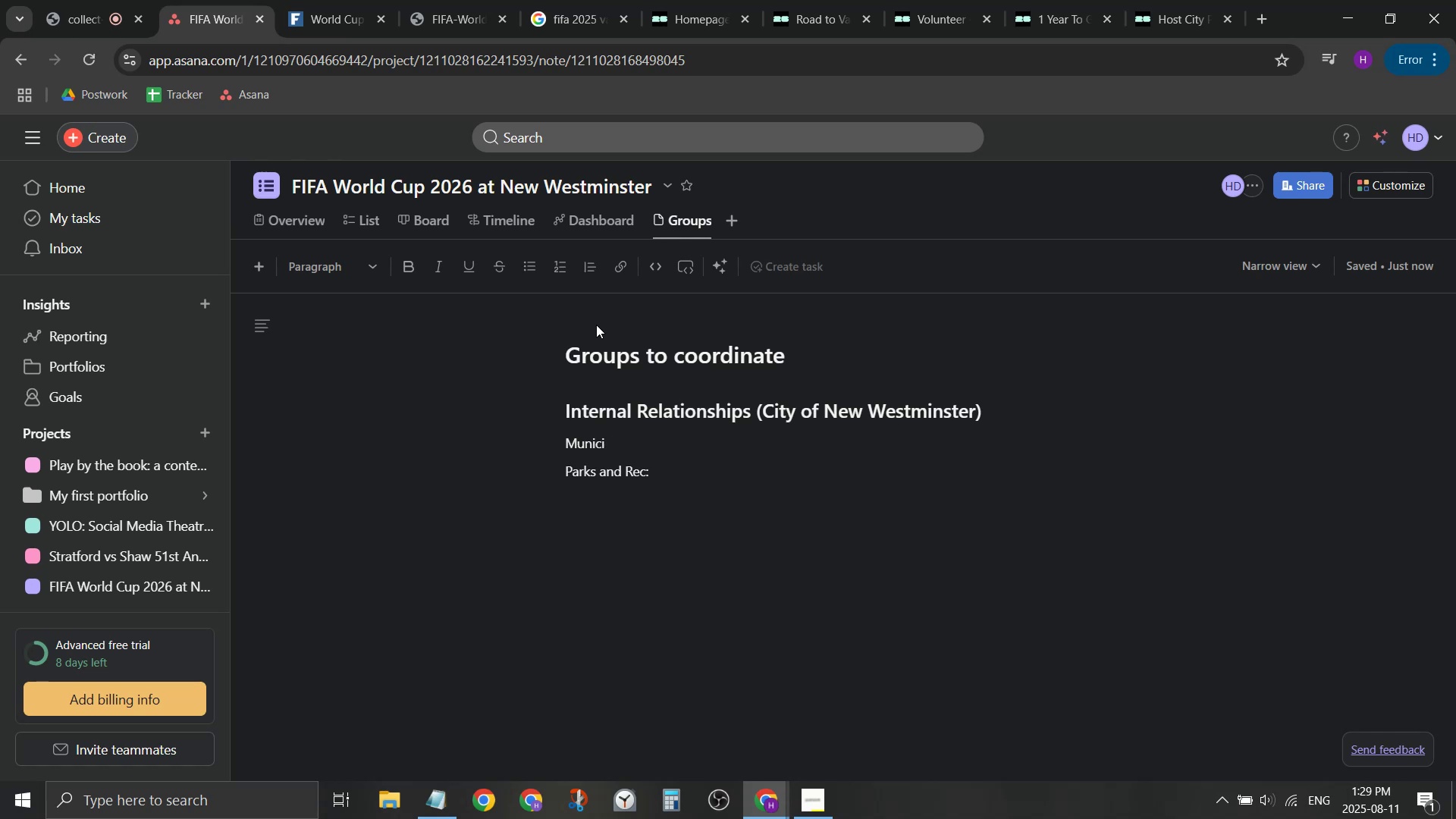 
key(Backspace)
 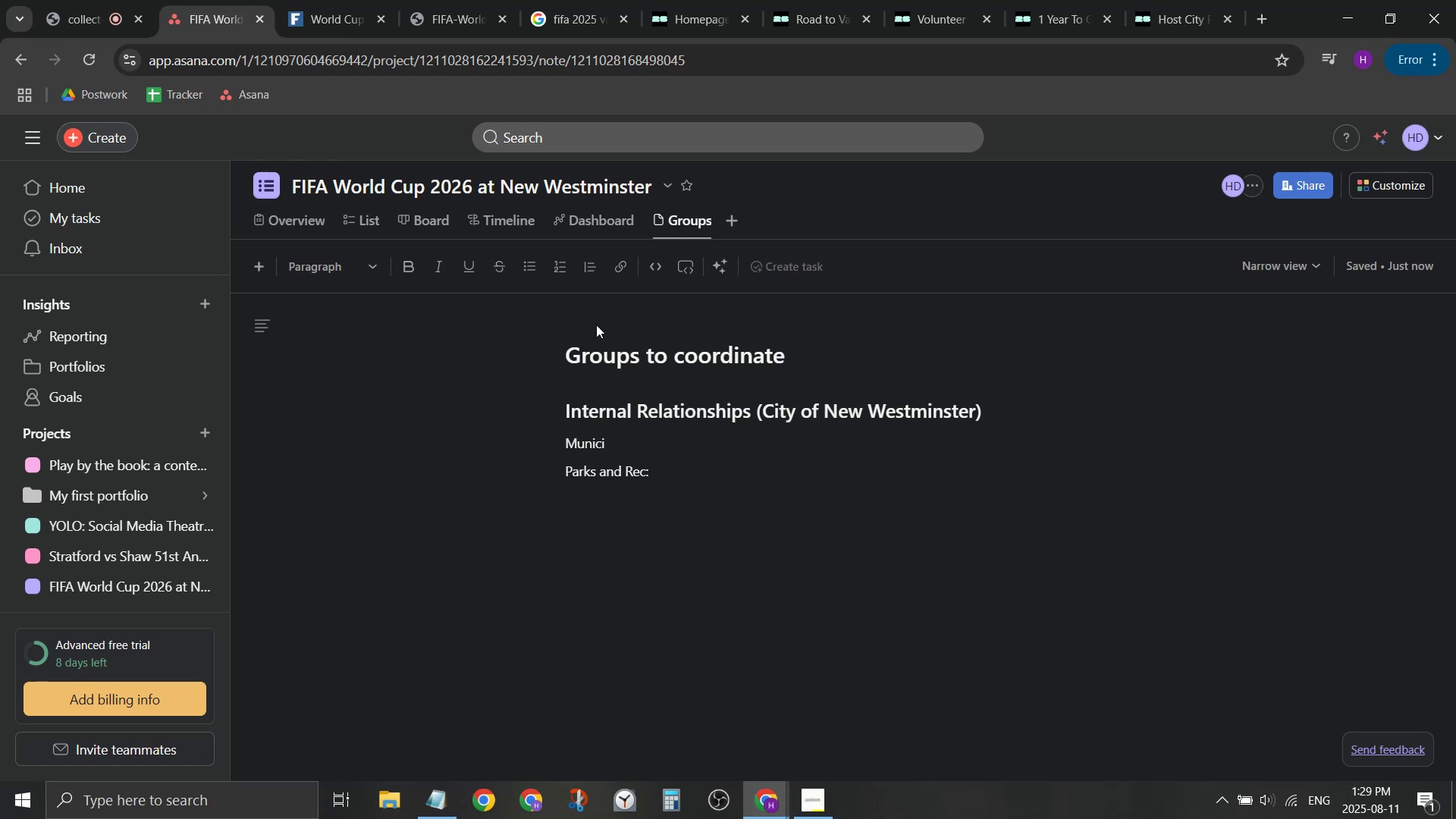 
key(Backspace)
 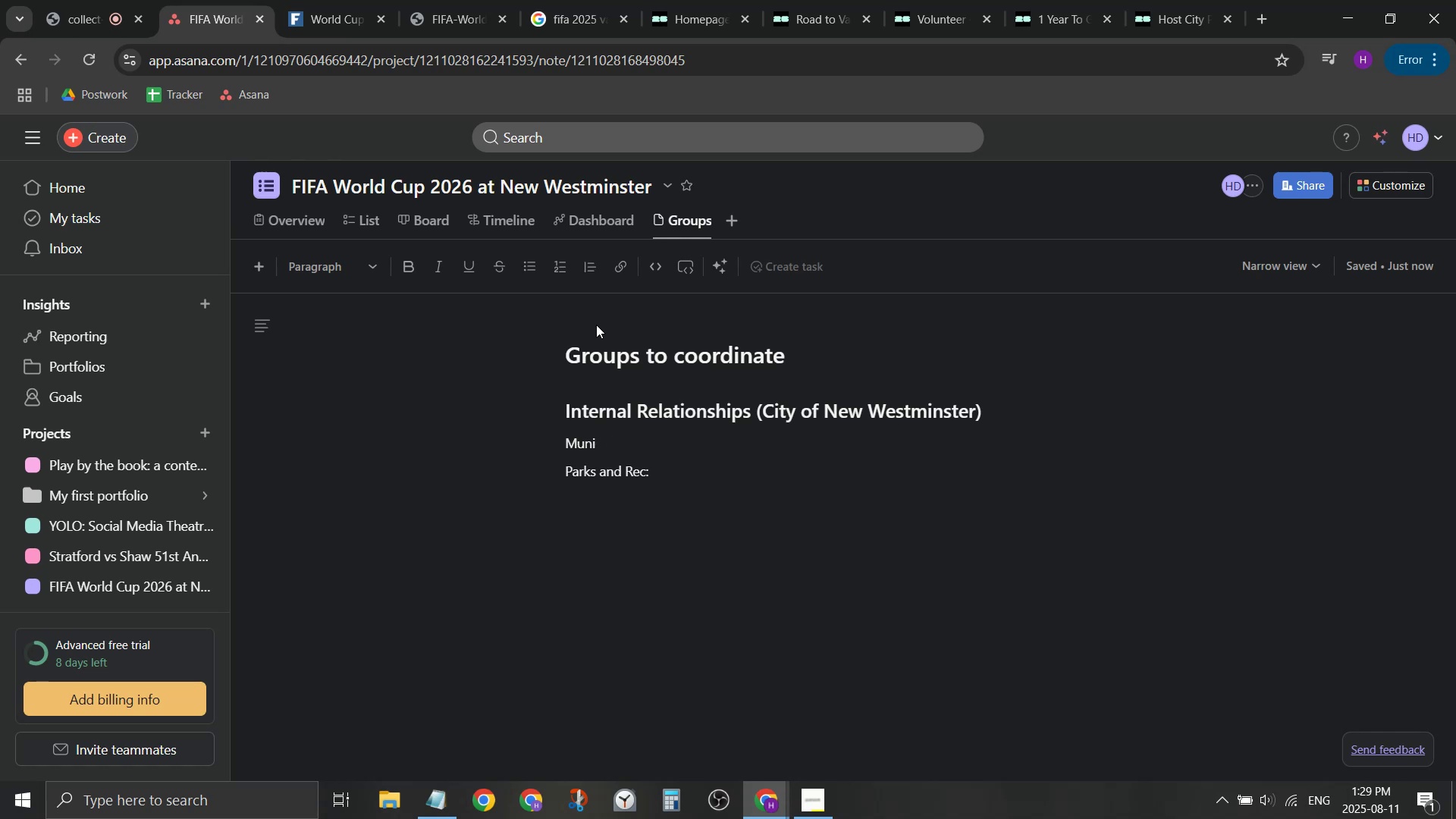 
key(Backspace)
 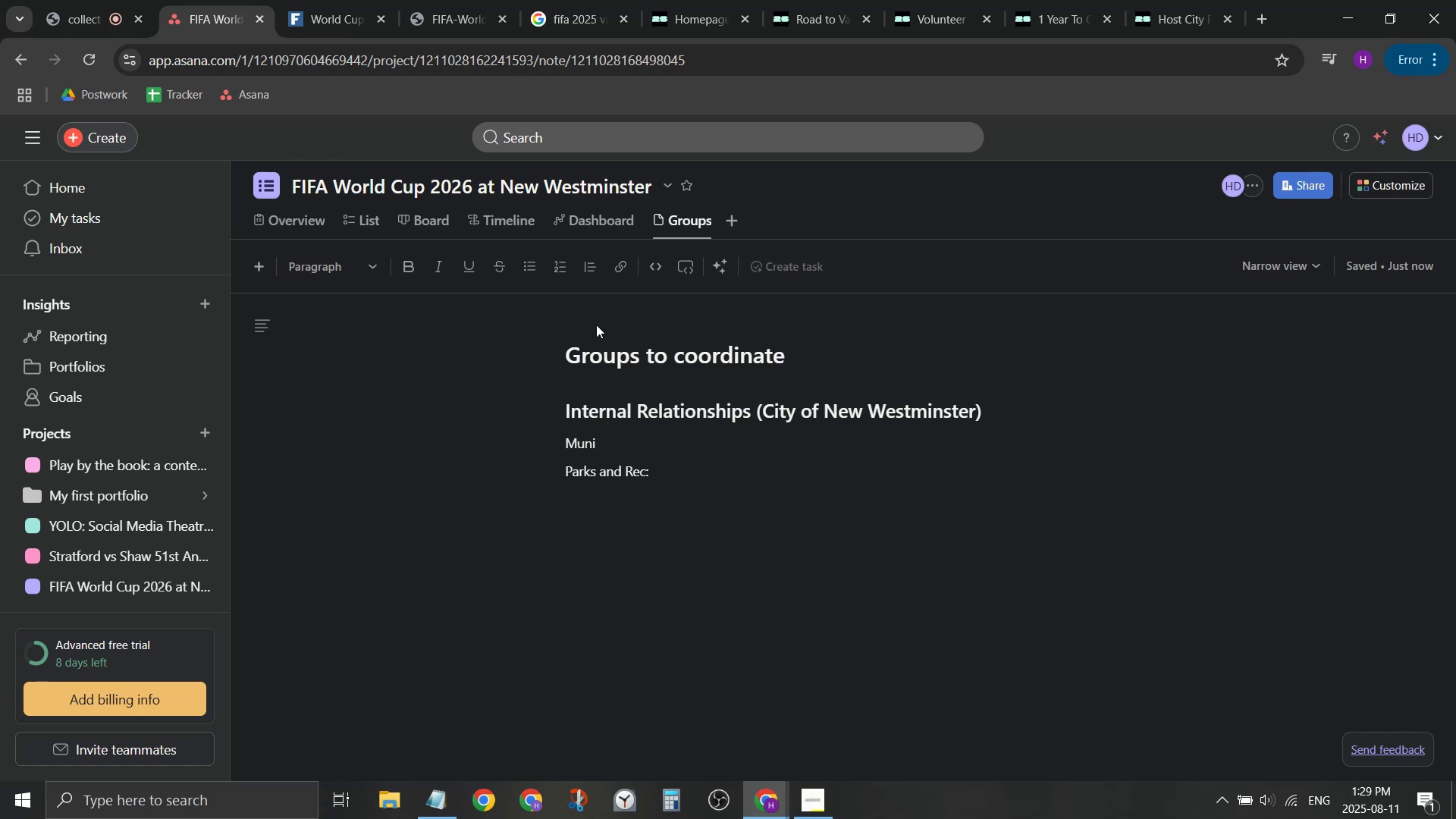 
key(Backspace)
 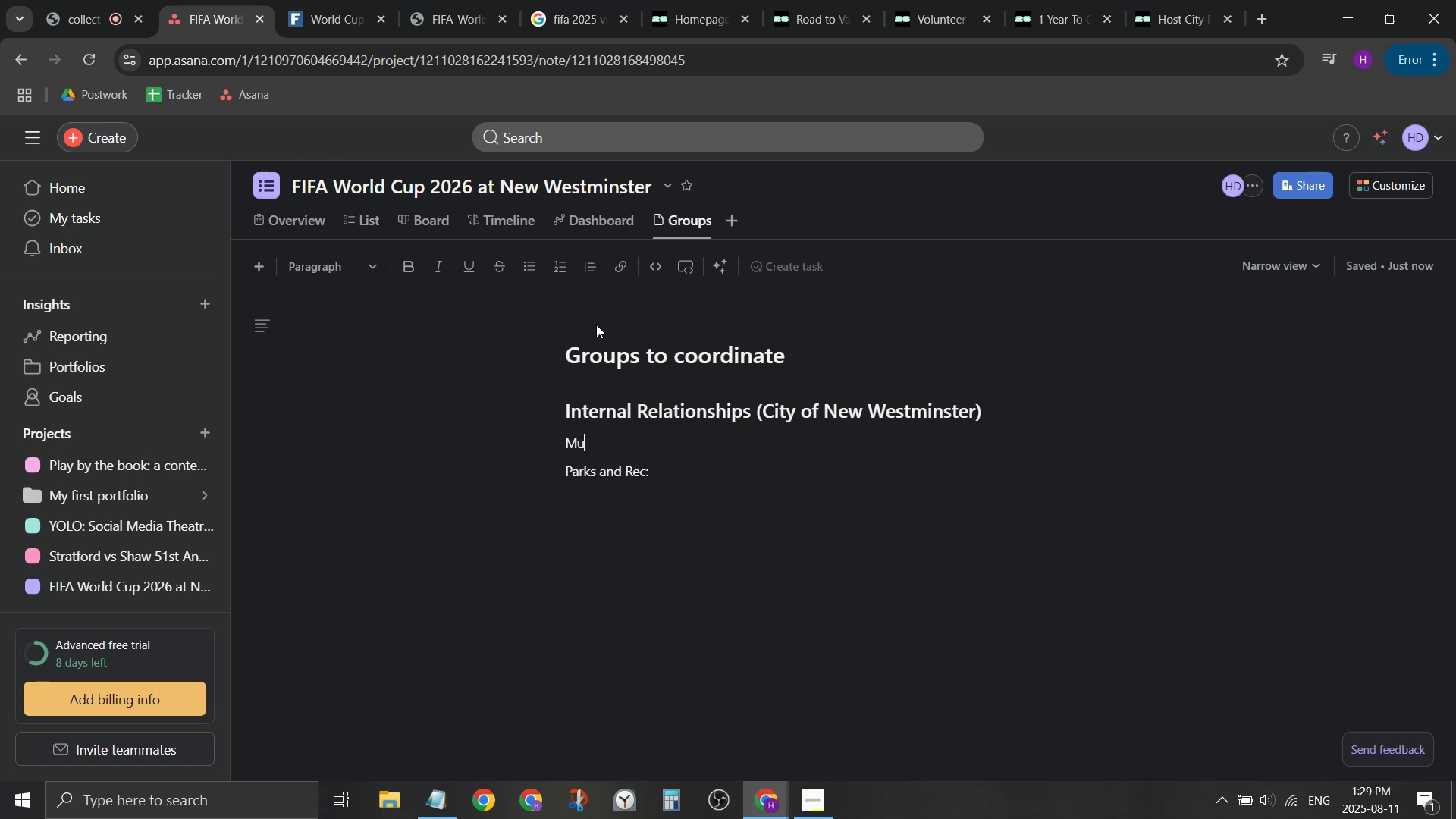 
key(Backspace)
 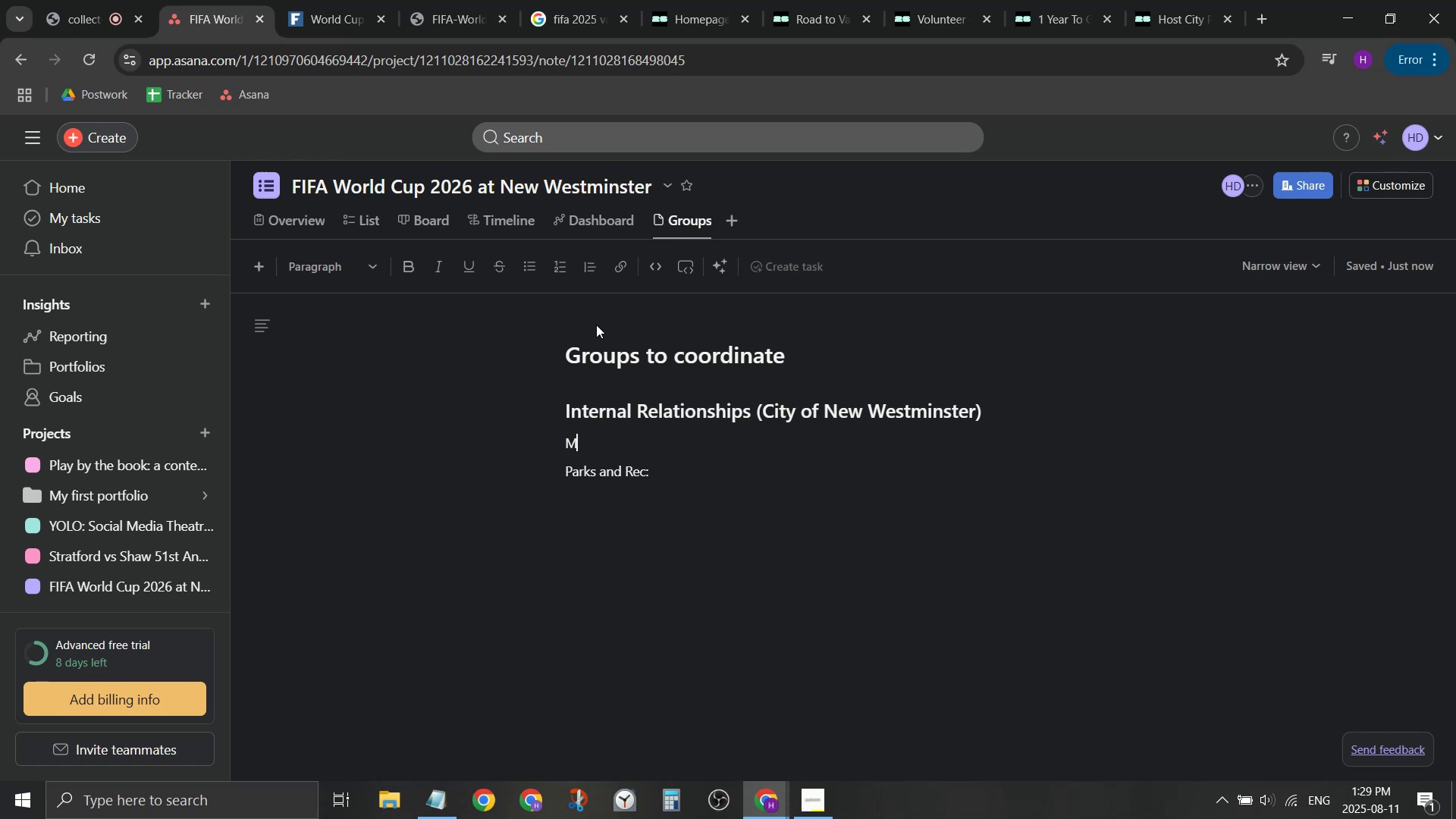 
key(Backspace)
 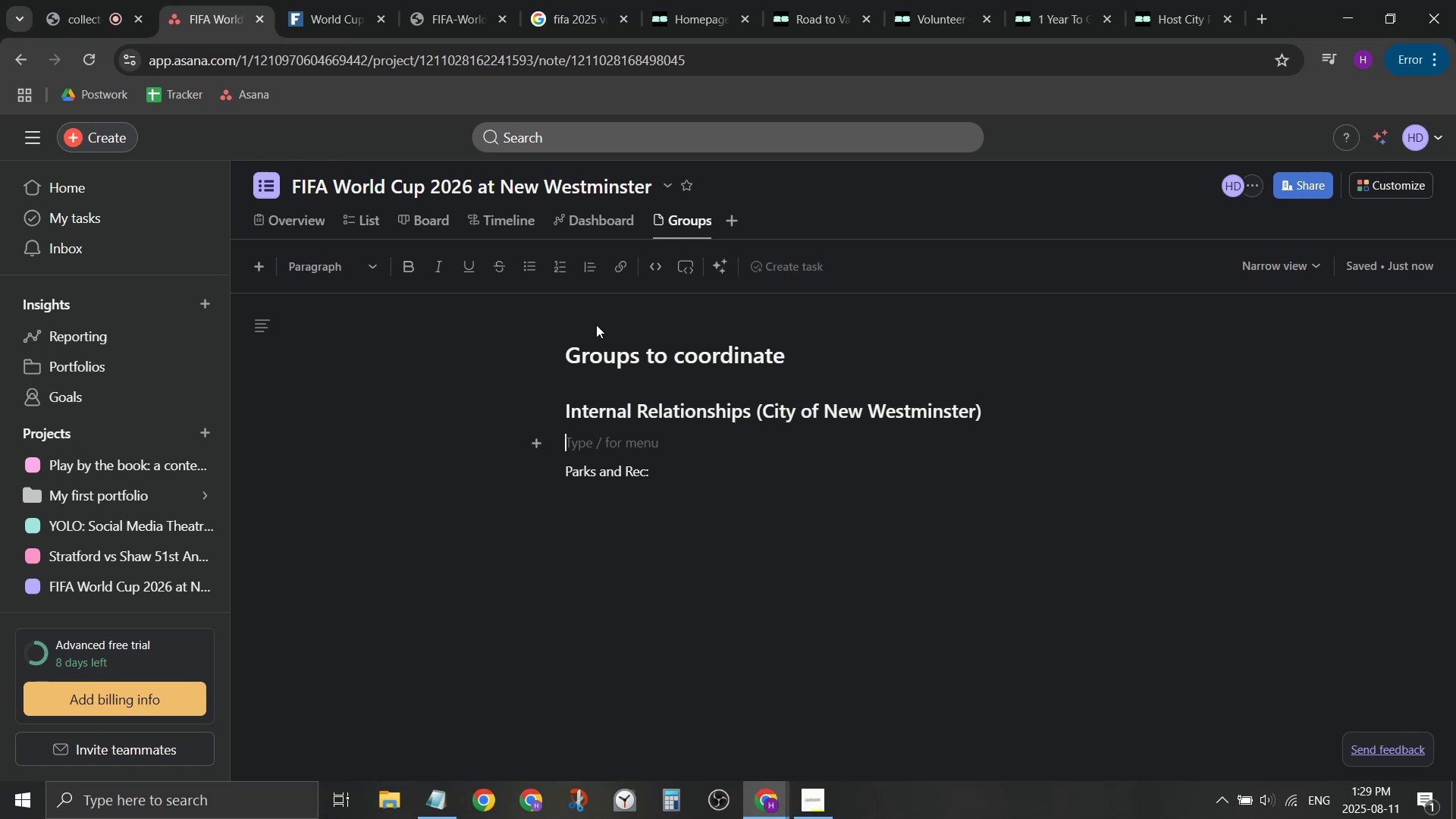 
key(Backspace)
 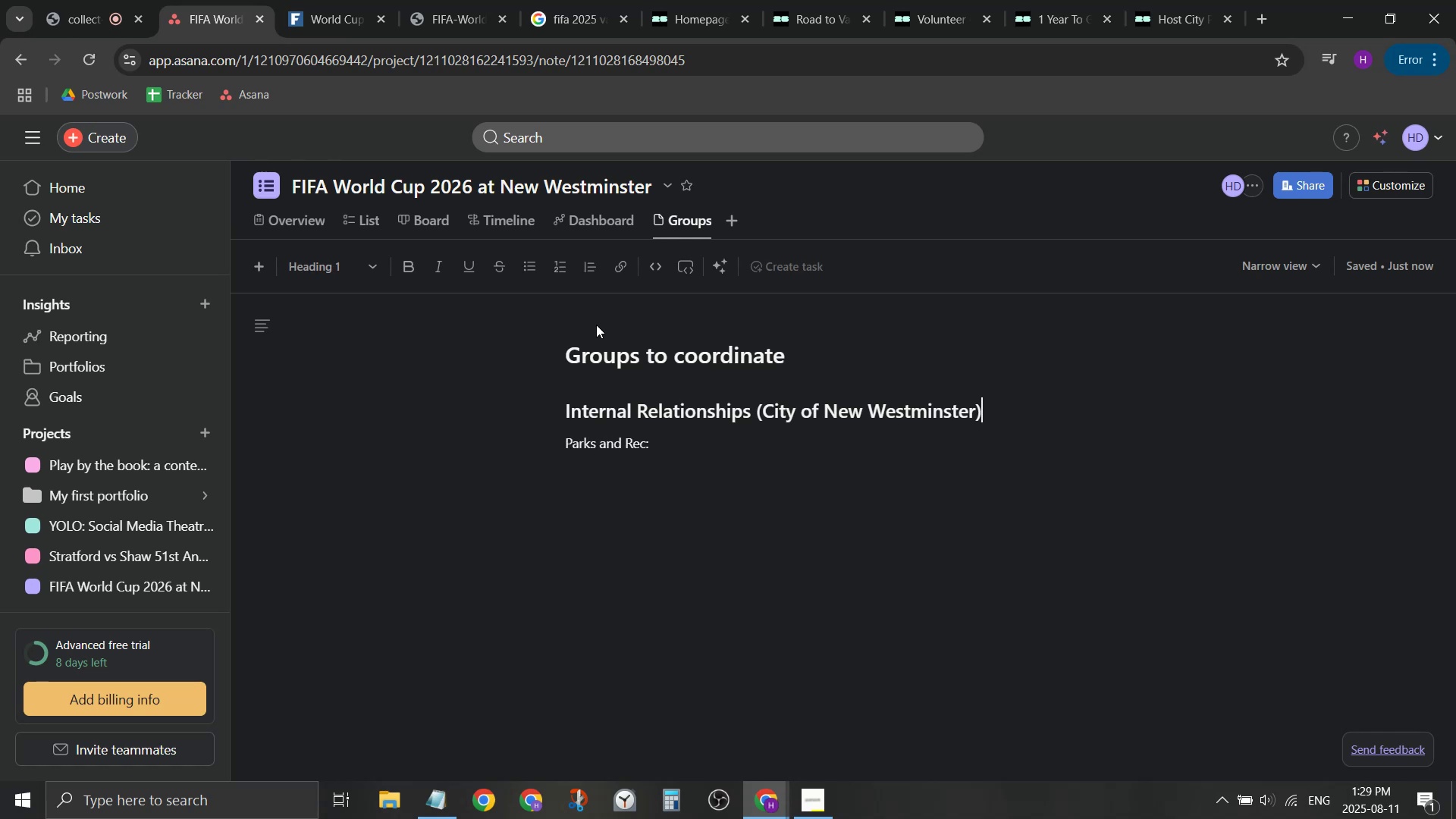 
key(ArrowDown)
 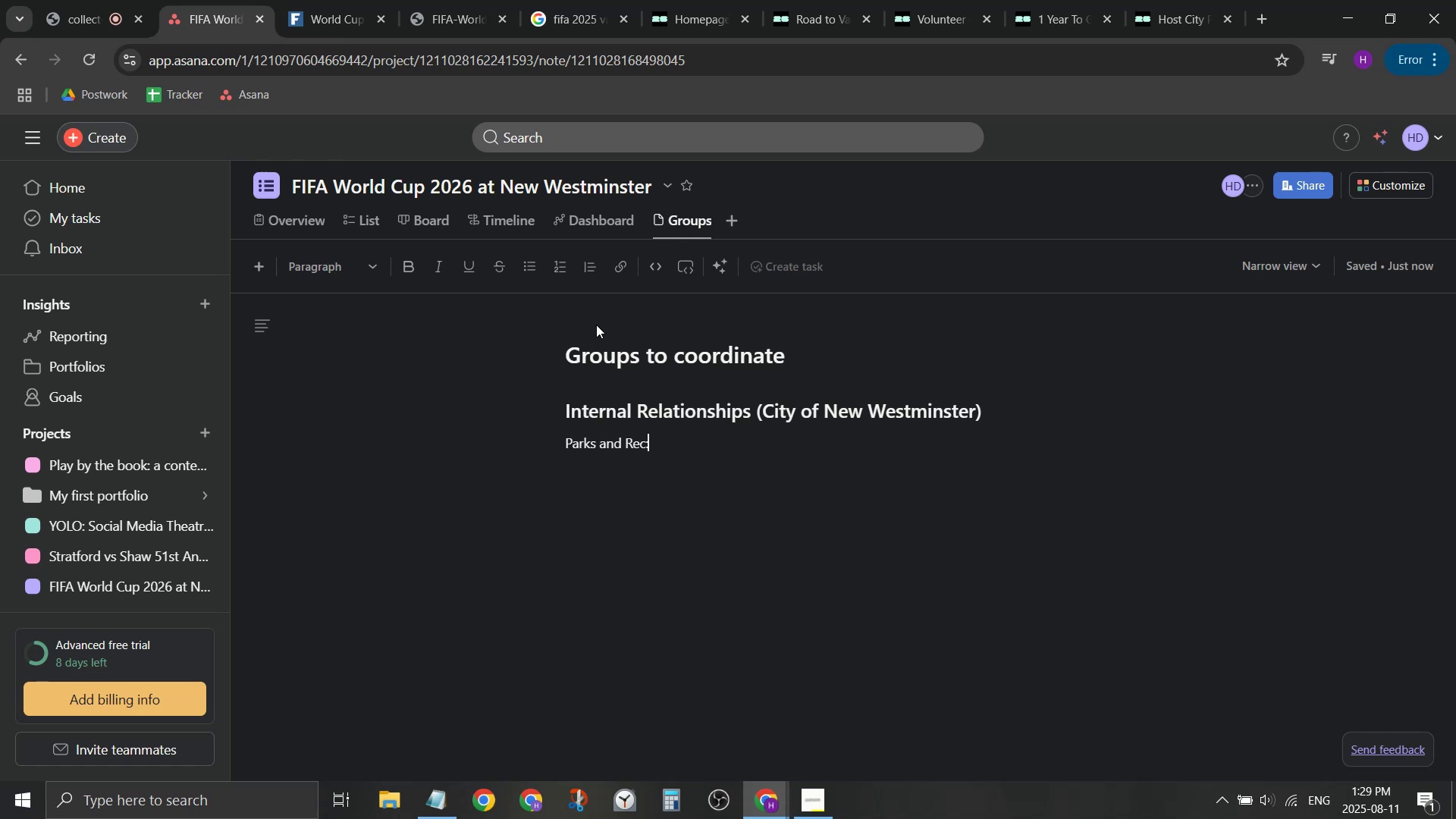 
key(Enter)
 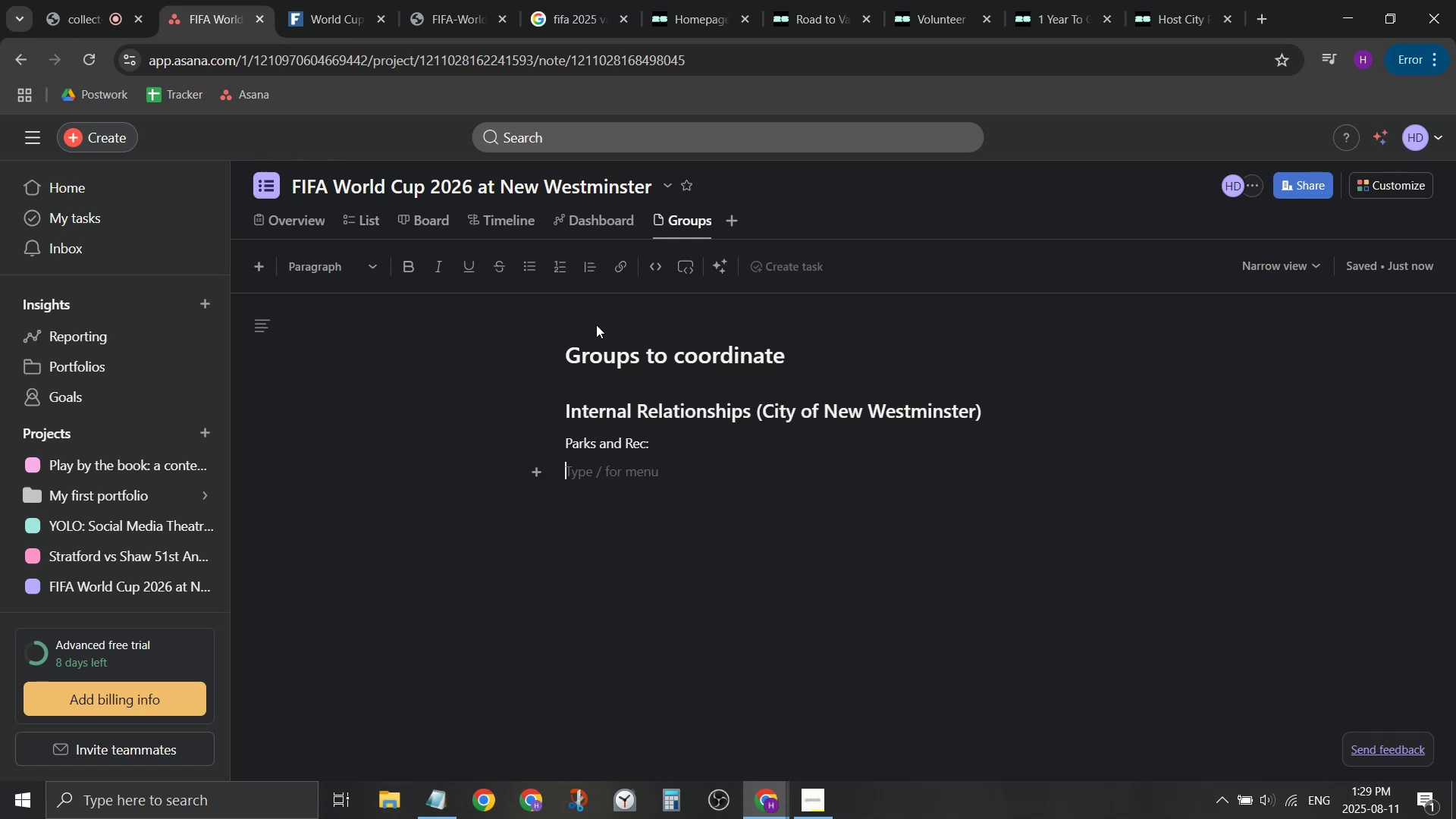 
type(- permiet )
key(Backspace)
key(Backspace)
key(Backspace)
type(t for events)
 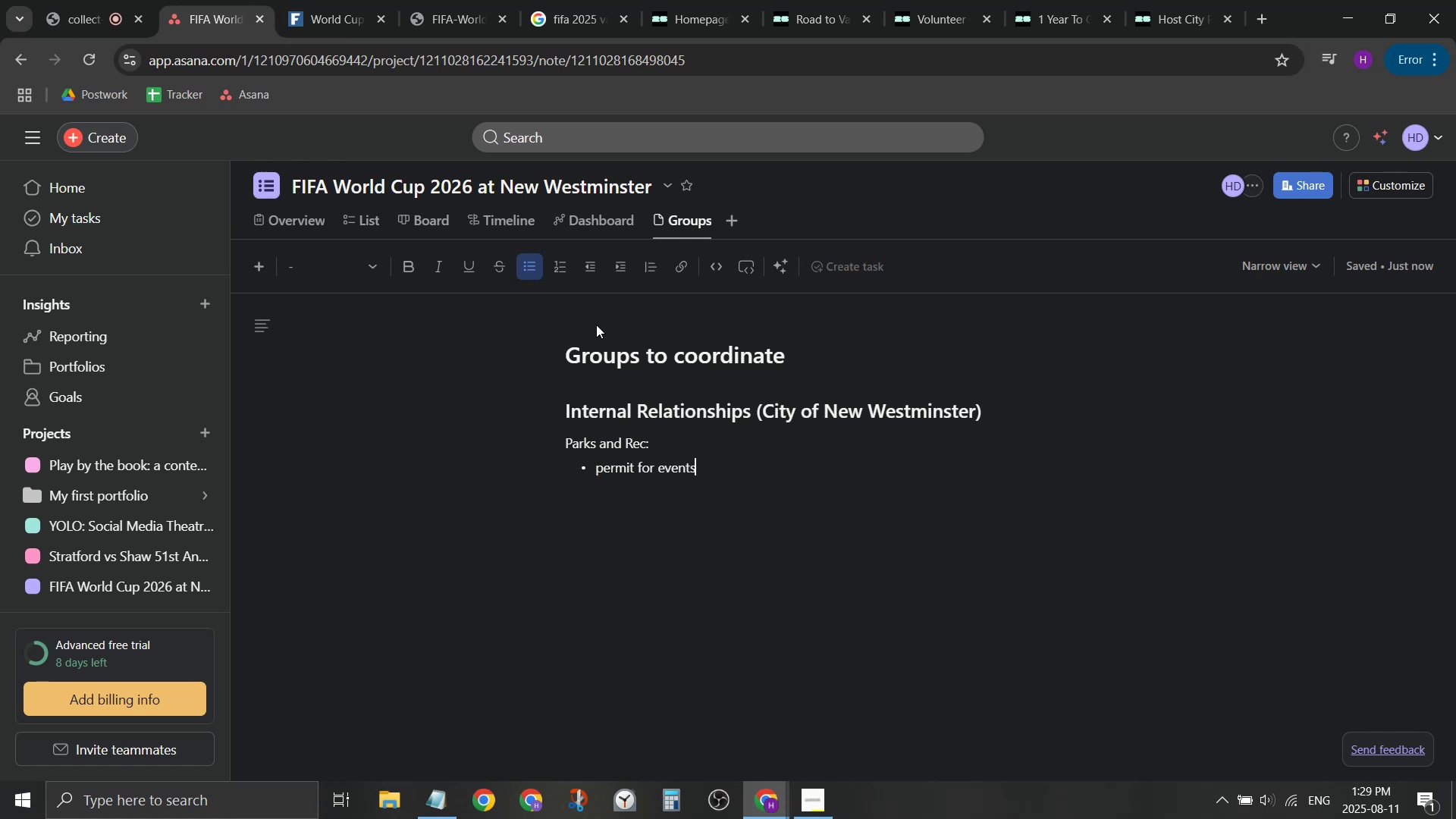 
key(Enter)
 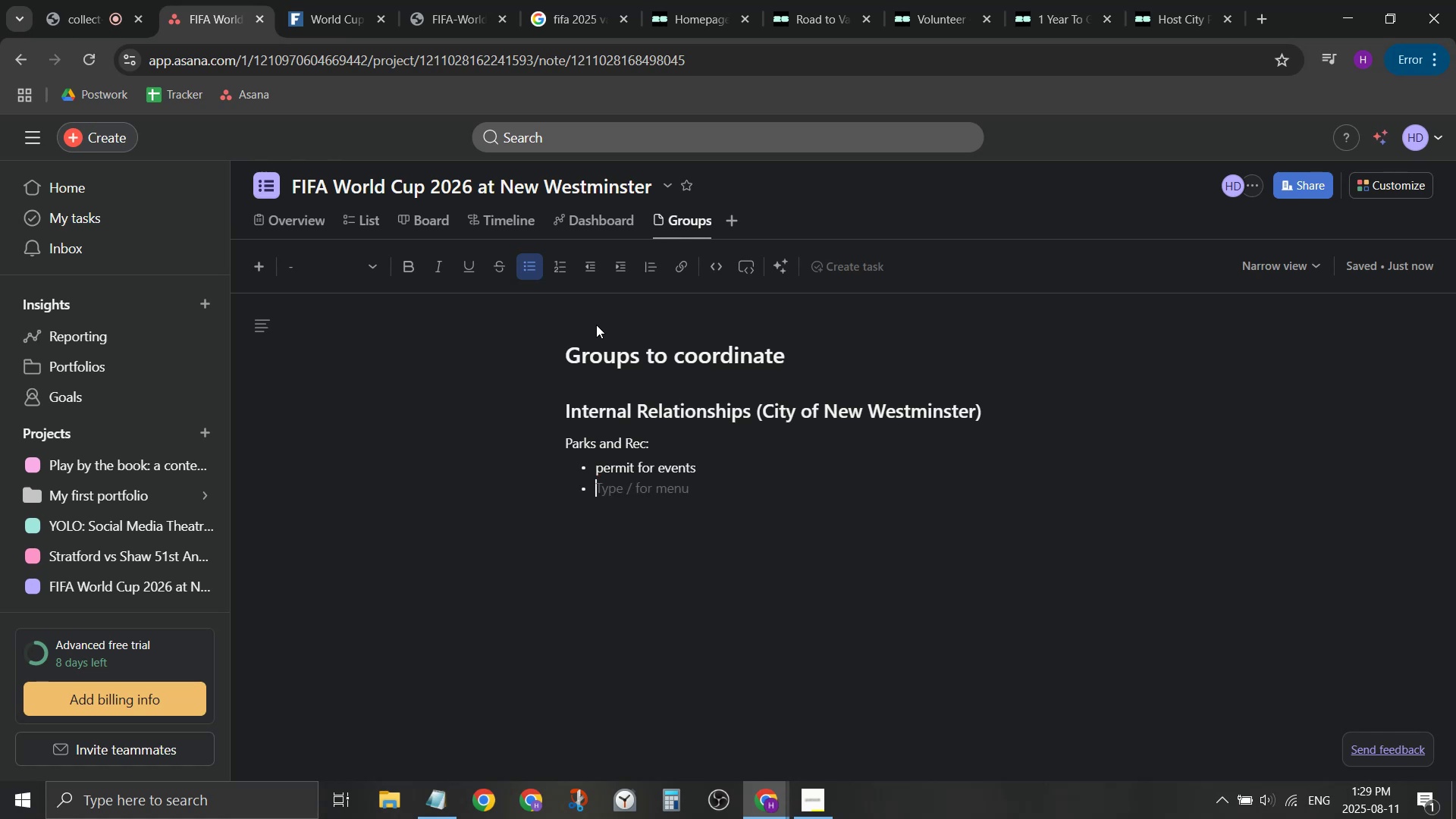 
type(v)
key(Backspace)
type(city mar)
key(Backspace)
key(Backspace)
key(Backspace)
key(Backspace)
key(Backspace)
key(Backspace)
key(Backspace)
key(Backspace)
key(Backspace)
type(Marketting)
 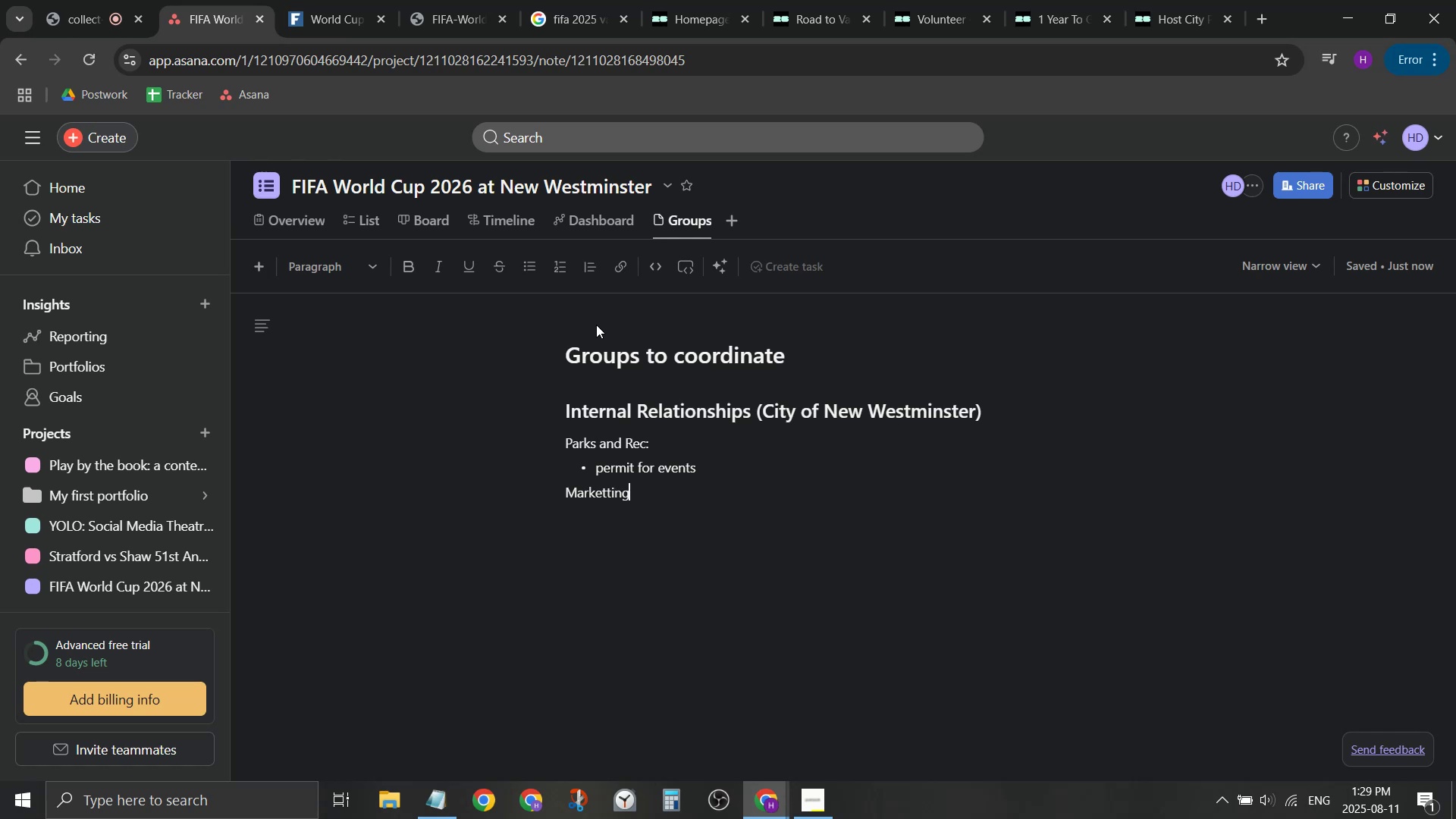 
key(Enter)
 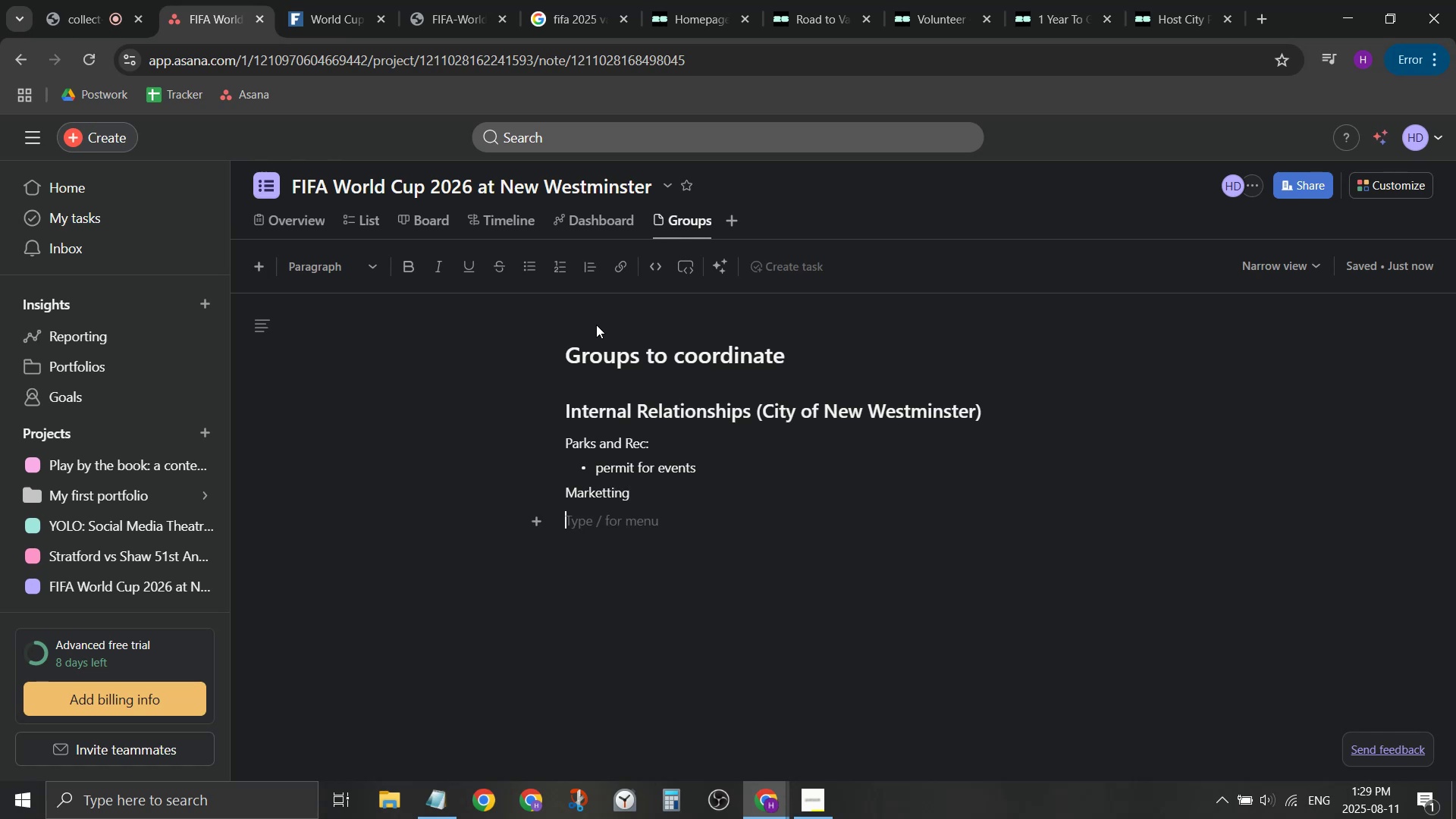 
key(Backspace)
key(Backspace)
key(Backspace)
key(Backspace)
key(Backspace)
type(ing)
 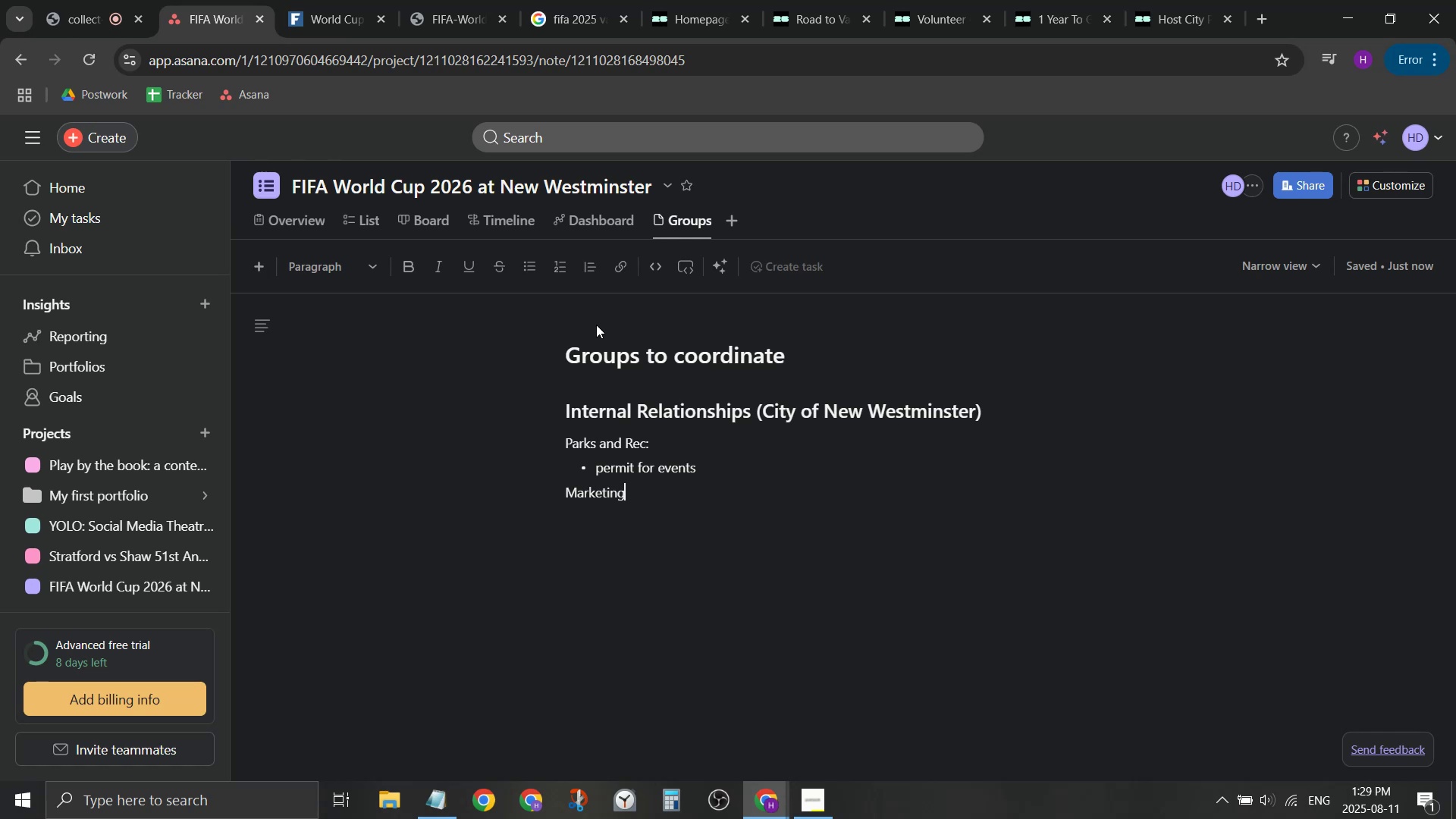 
key(Enter)
 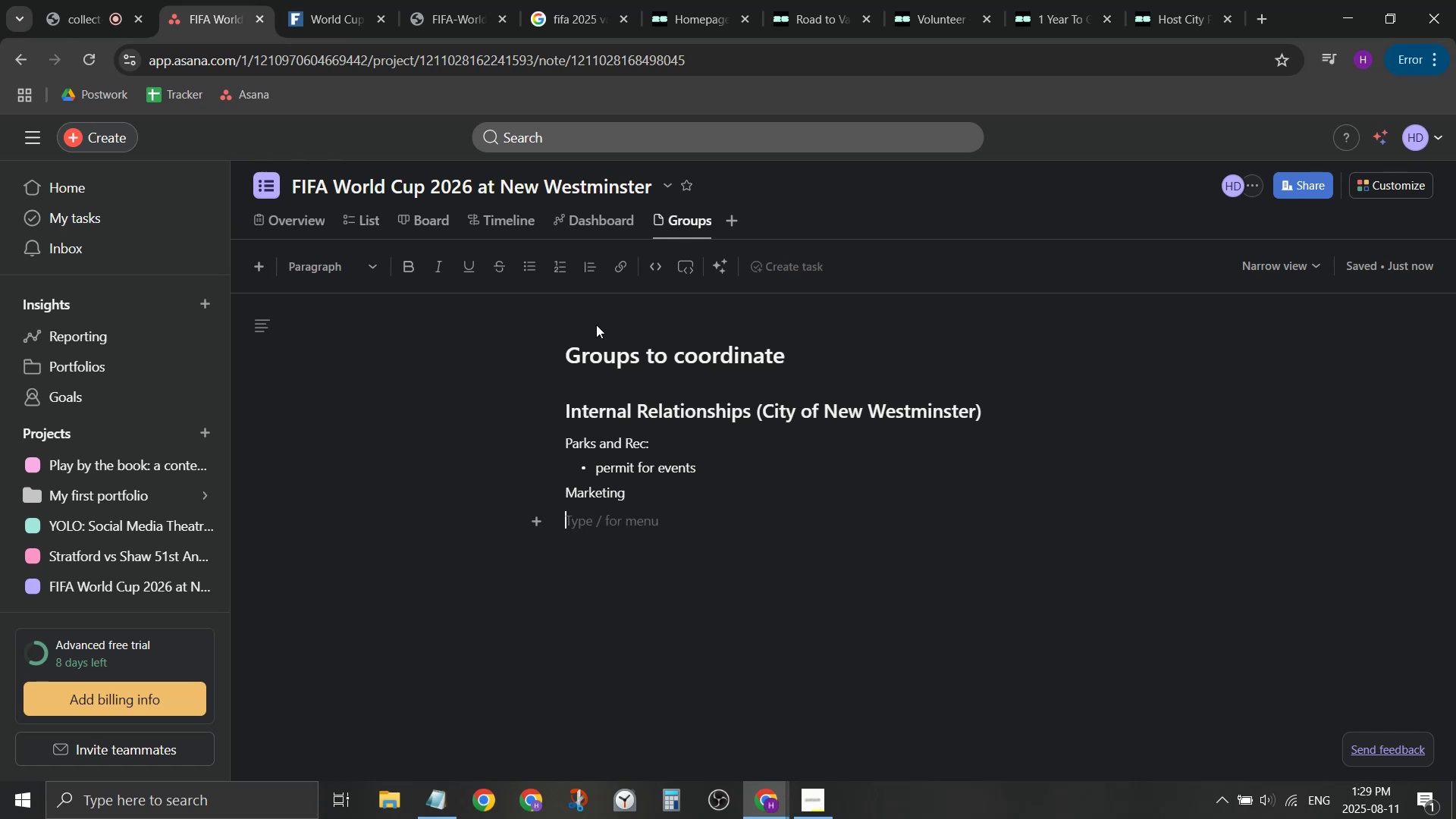 
key(Minus)
 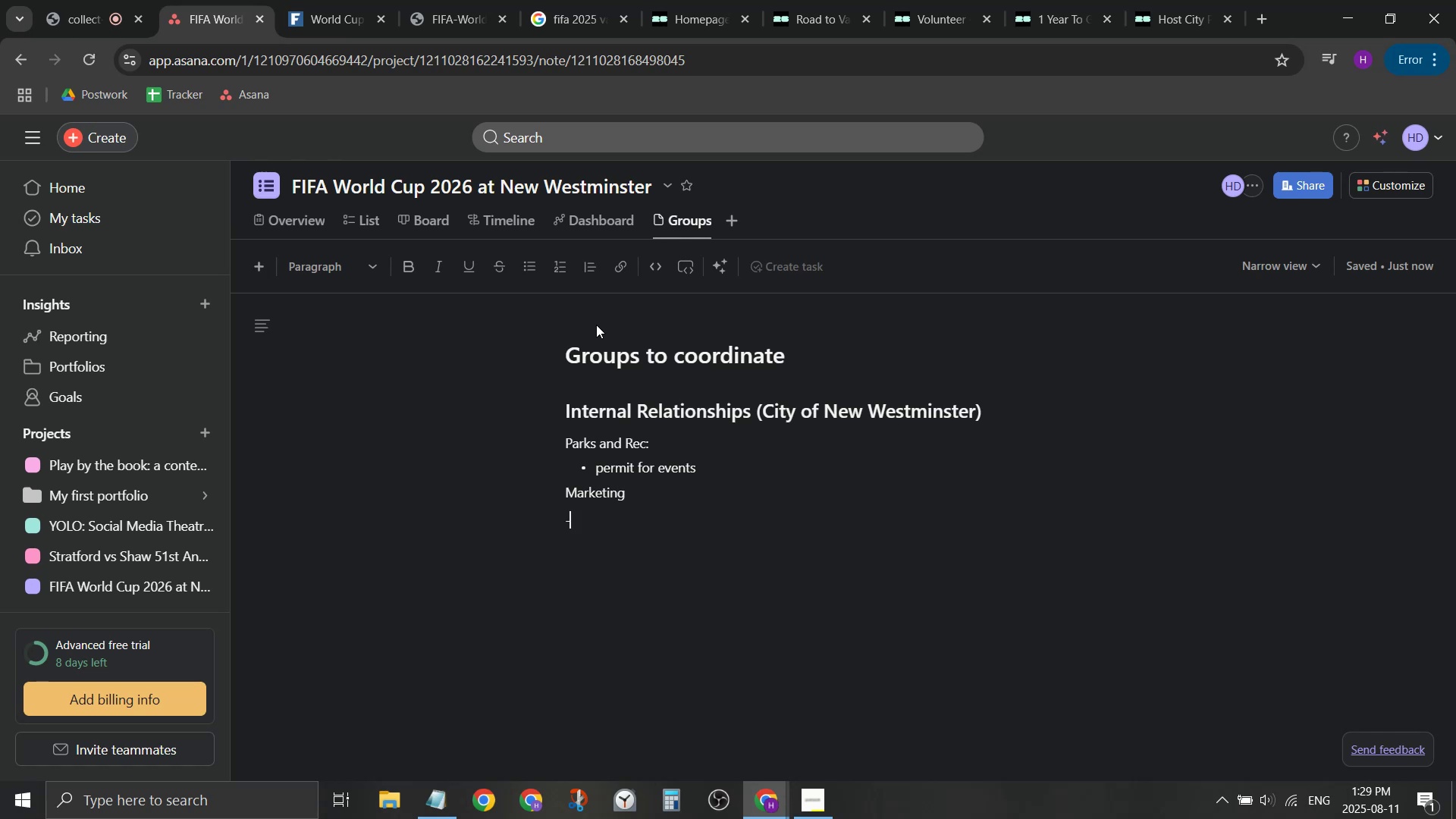 
key(Space)
 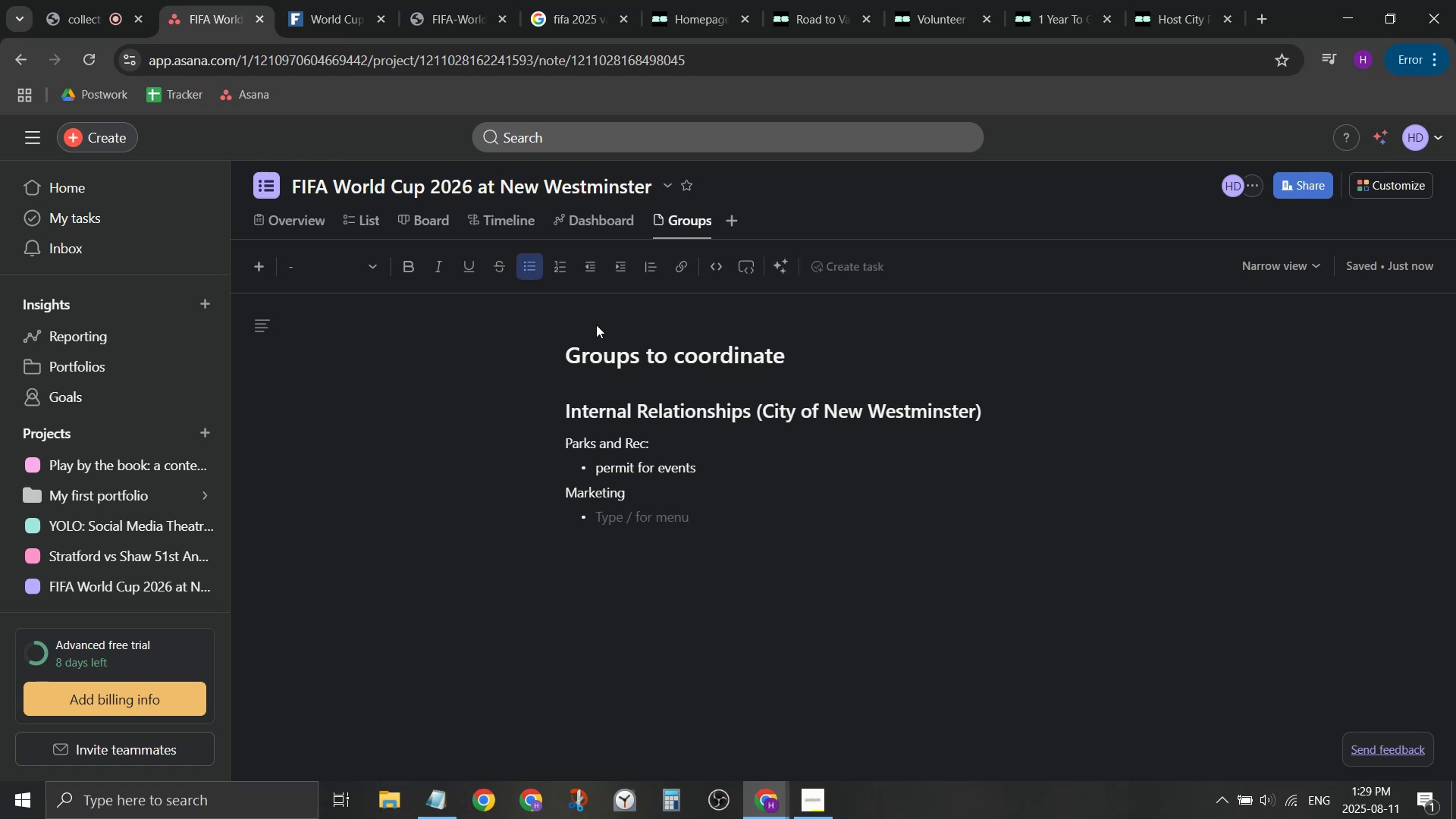 
wait(11.39)
 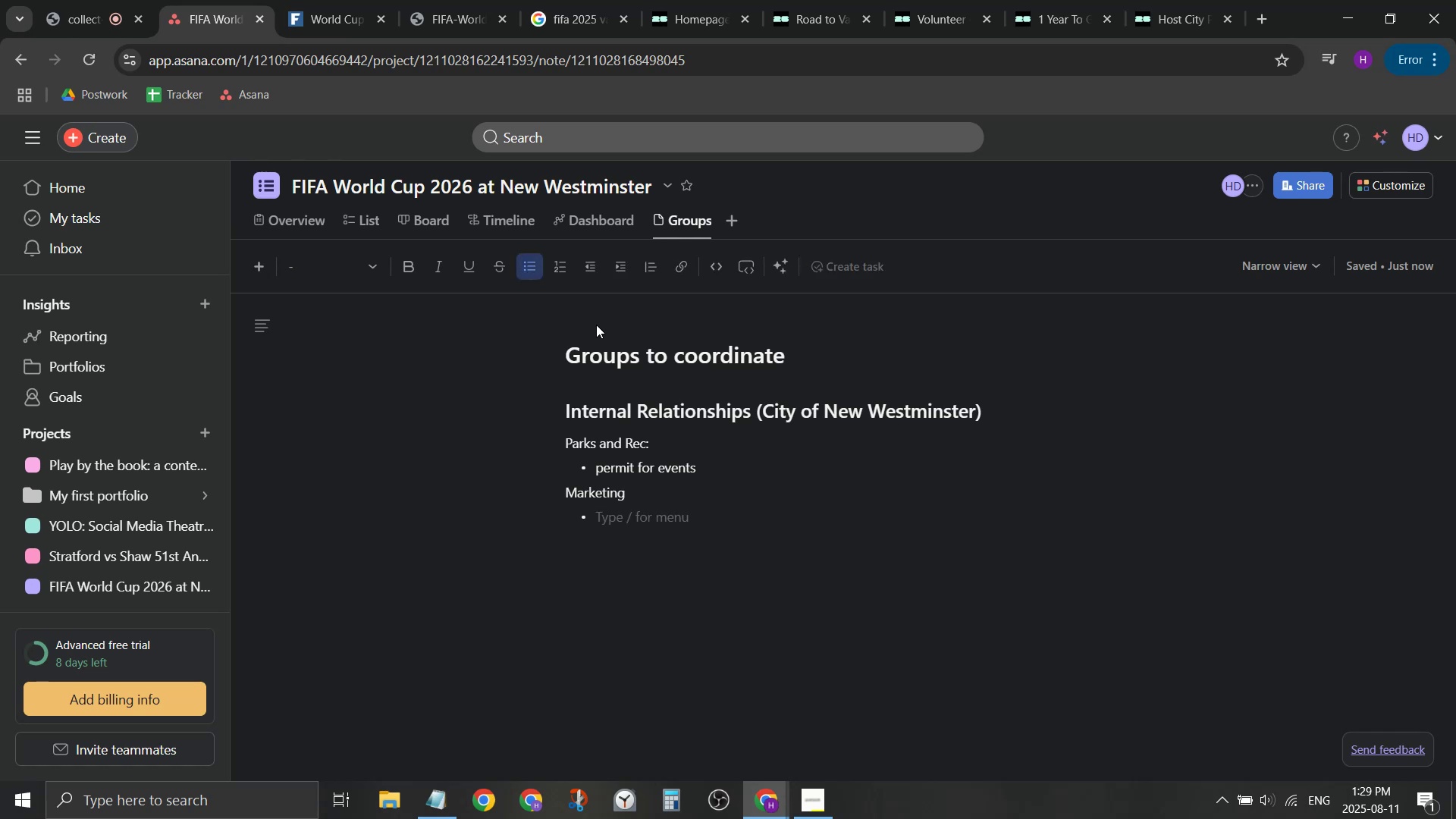 
type(Identify )
 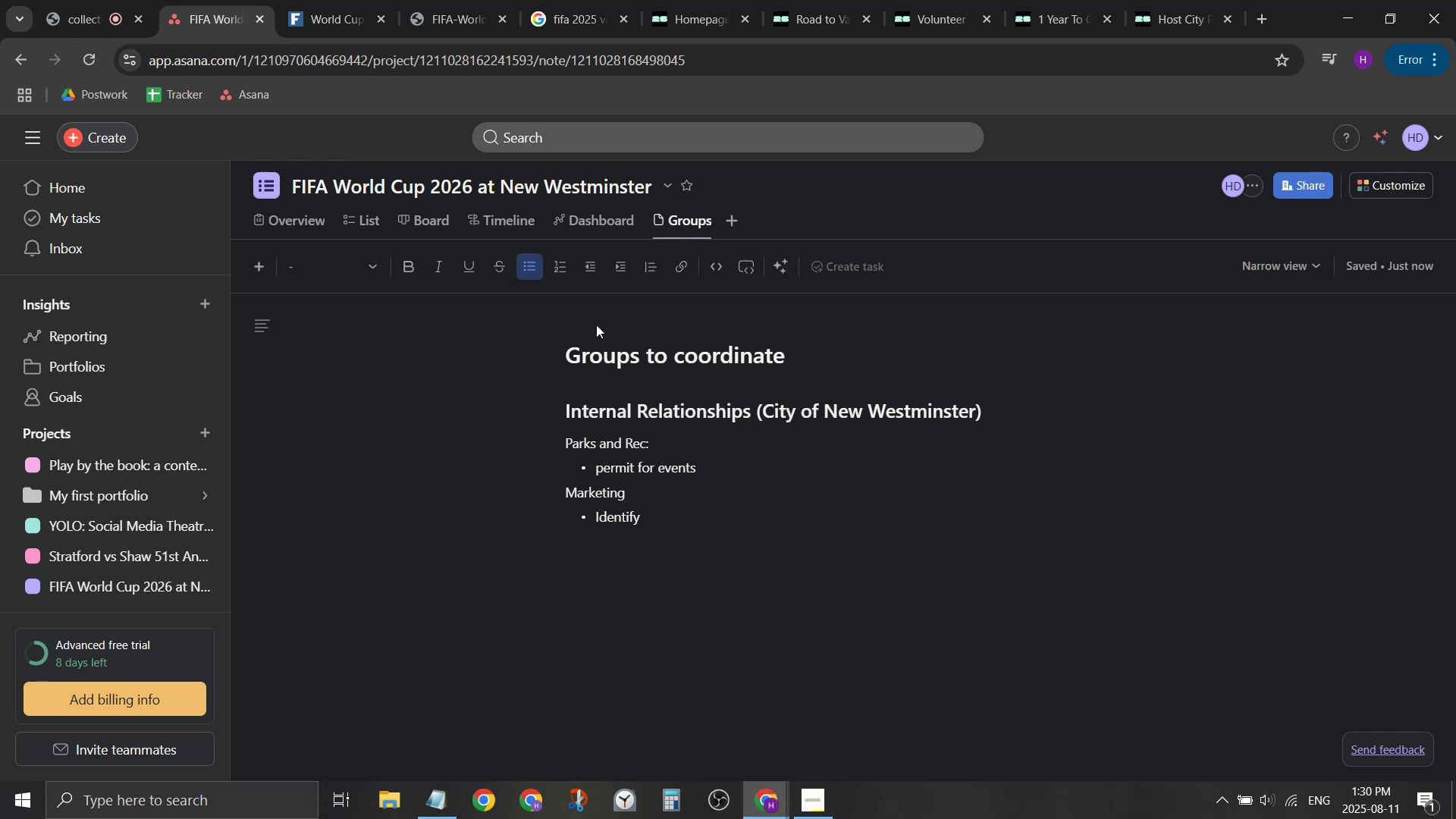 
wait(58.93)
 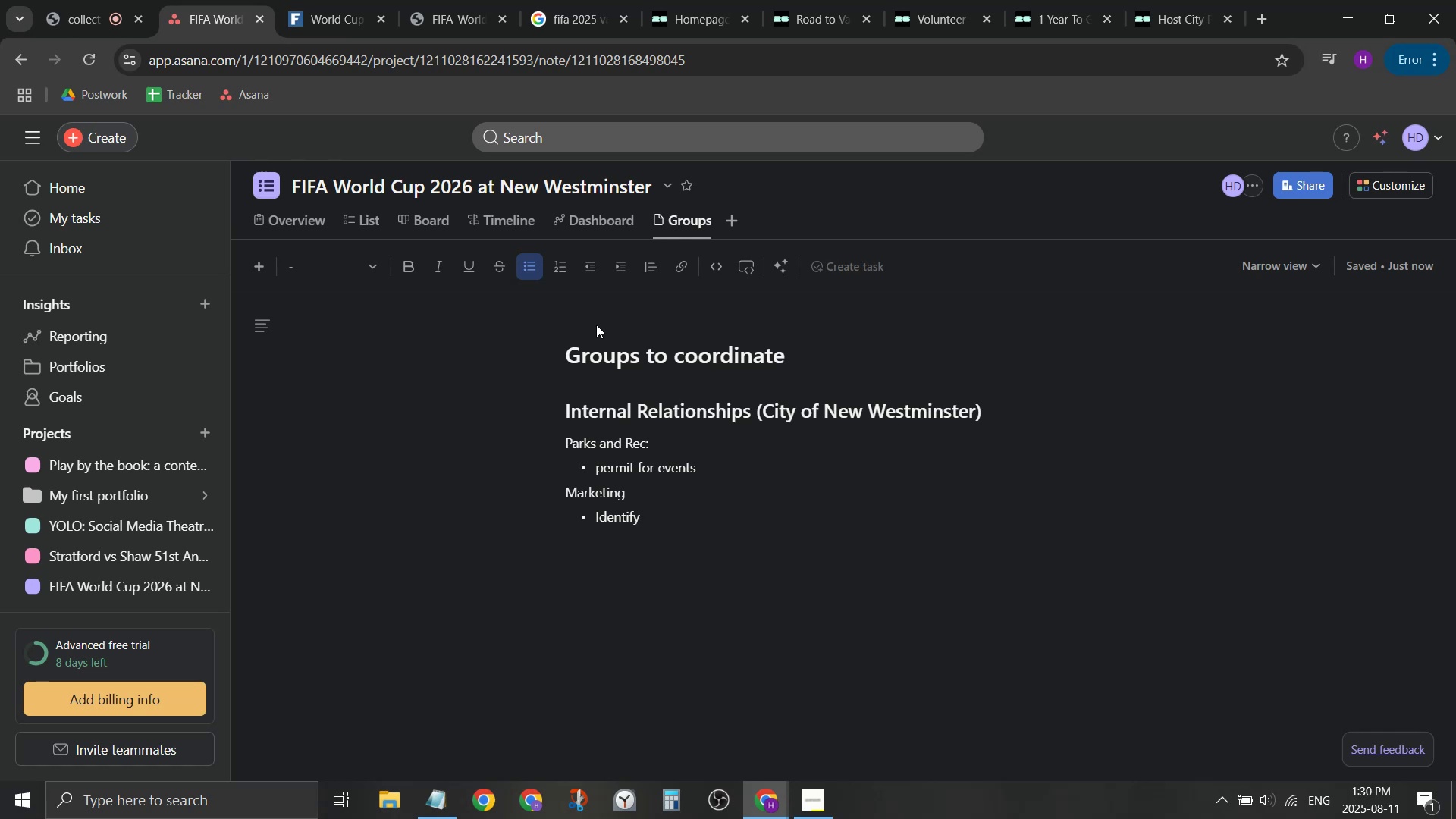 
type(b)
key(Backspace)
type(mar)
key(Backspace)
key(Backspace)
key(Backspace)
type(ame)
key(Backspace)
key(Backspace)
key(Backspace)
type(deisner)
key(Backspace)
key(Backspace)
key(Backspace)
key(Backspace)
key(Backspace)
type(signer co)
key(Backspace)
type(apacity )
key(Backspace)
 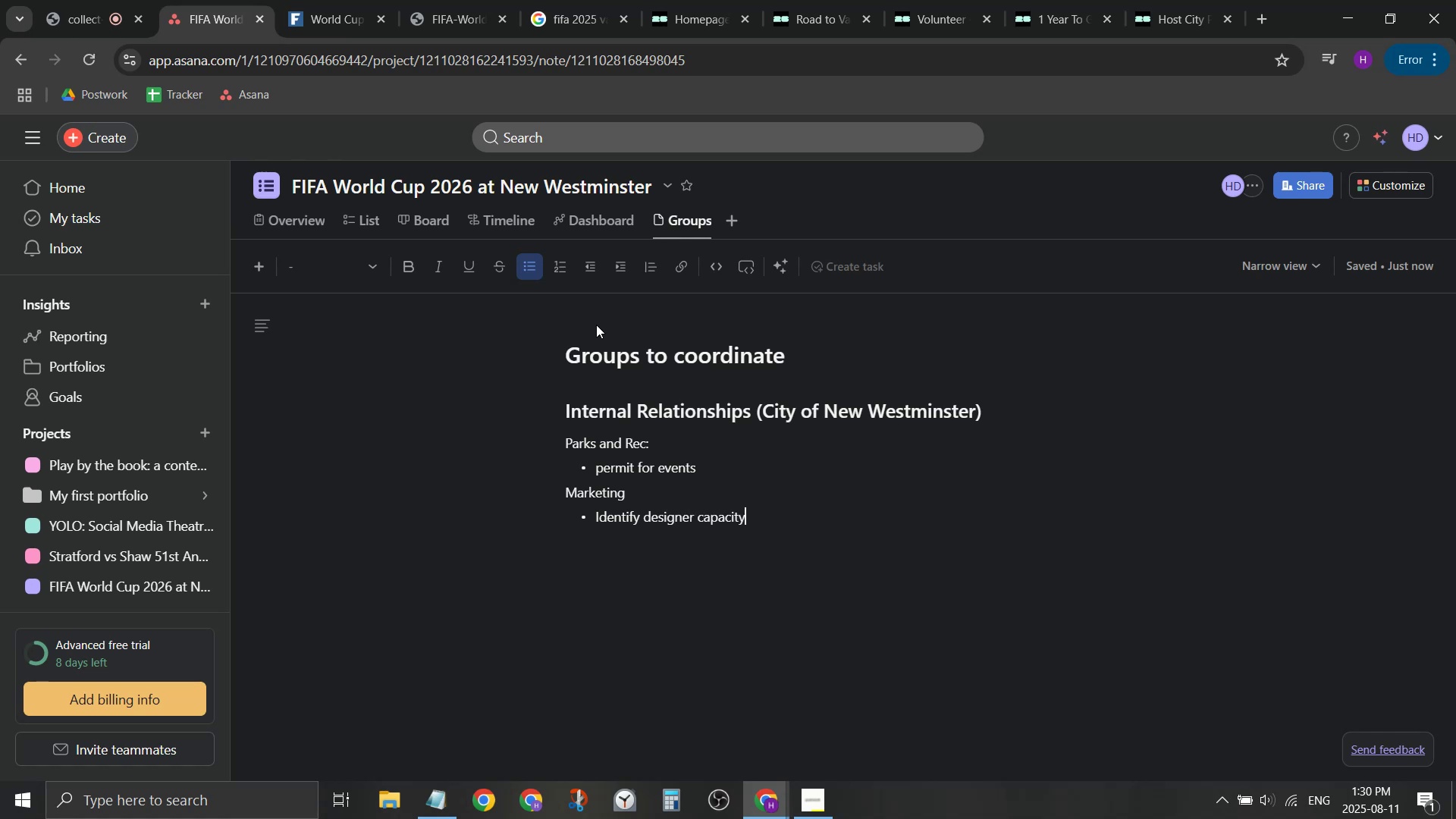 
key(Enter)
 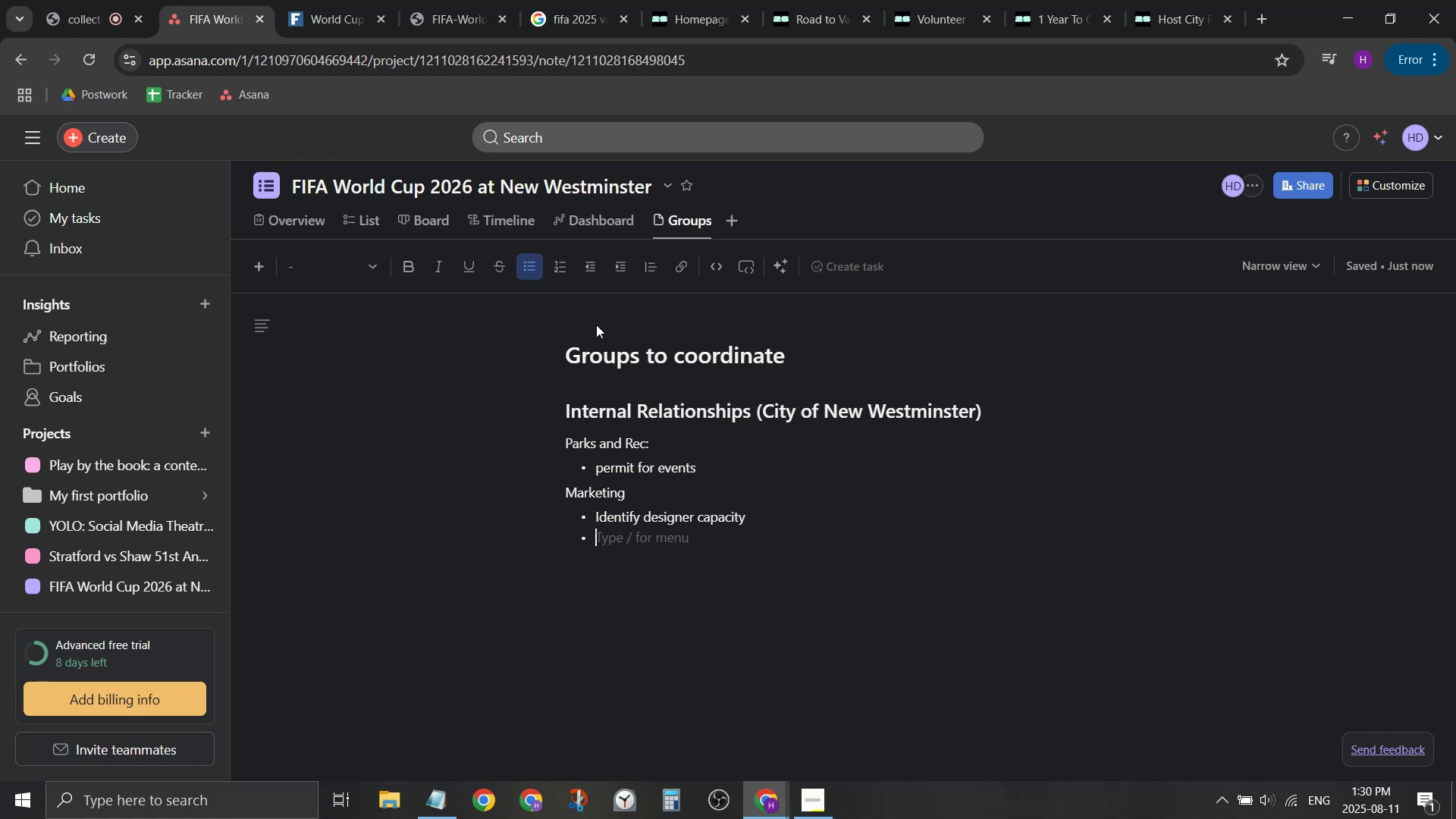 
key(Tab)
type(do we )
 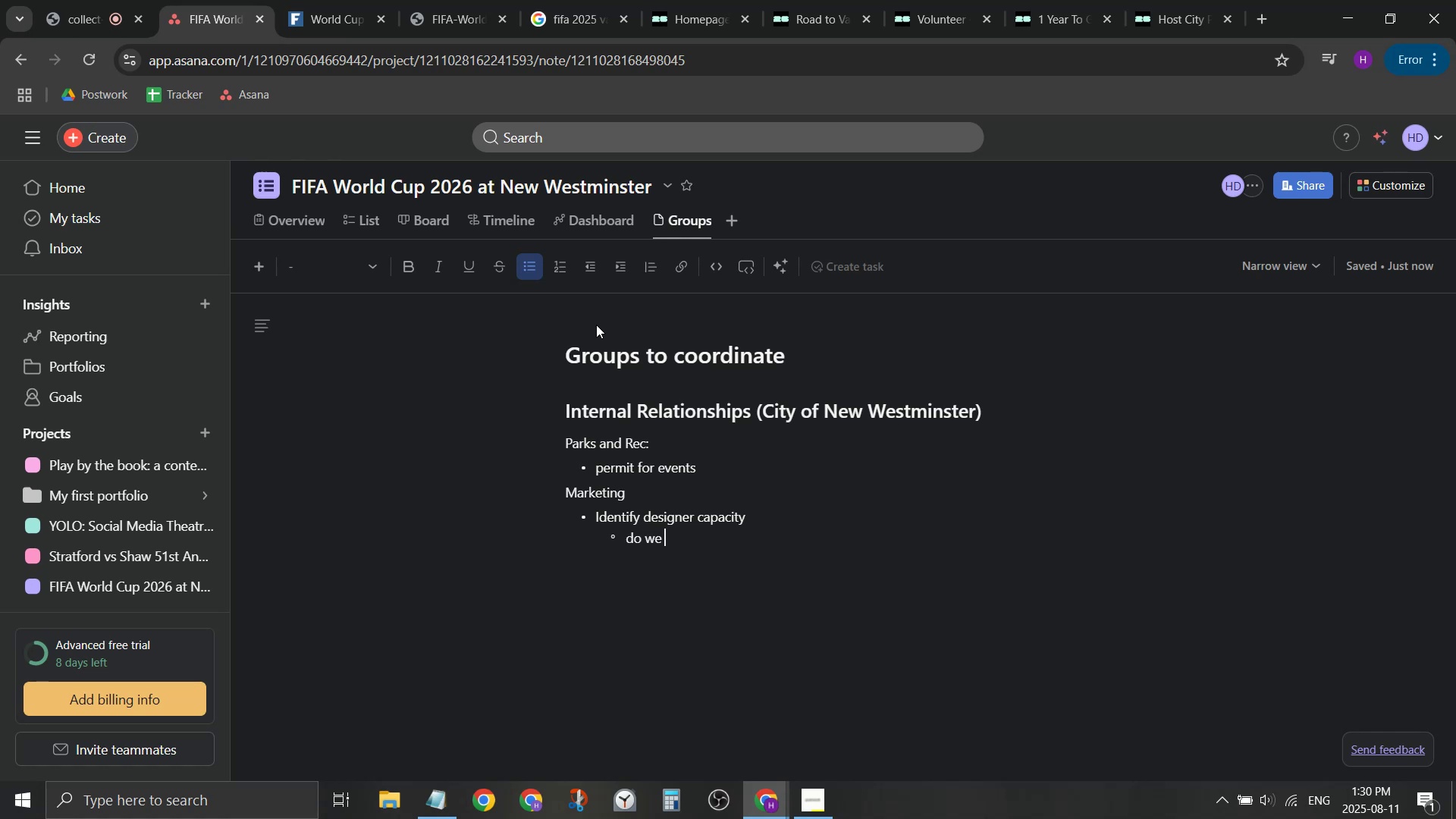 
key(Backspace)
key(Backspace)
key(Backspace)
key(Backspace)
key(Backspace)
key(Backspace)
type(can te)
key(Backspace)
type(hy)
key(Backspace)
type(ey desin)
key(Backspace)
type(gn for us? do we e)
key(Backspace)
type(need to hire additonal on)
key(Backspace)
key(Backspace)
key(Backspace)
key(Backspace)
key(Backspace)
key(Backspace)
key(Backspace)
type(ional contractor?)
 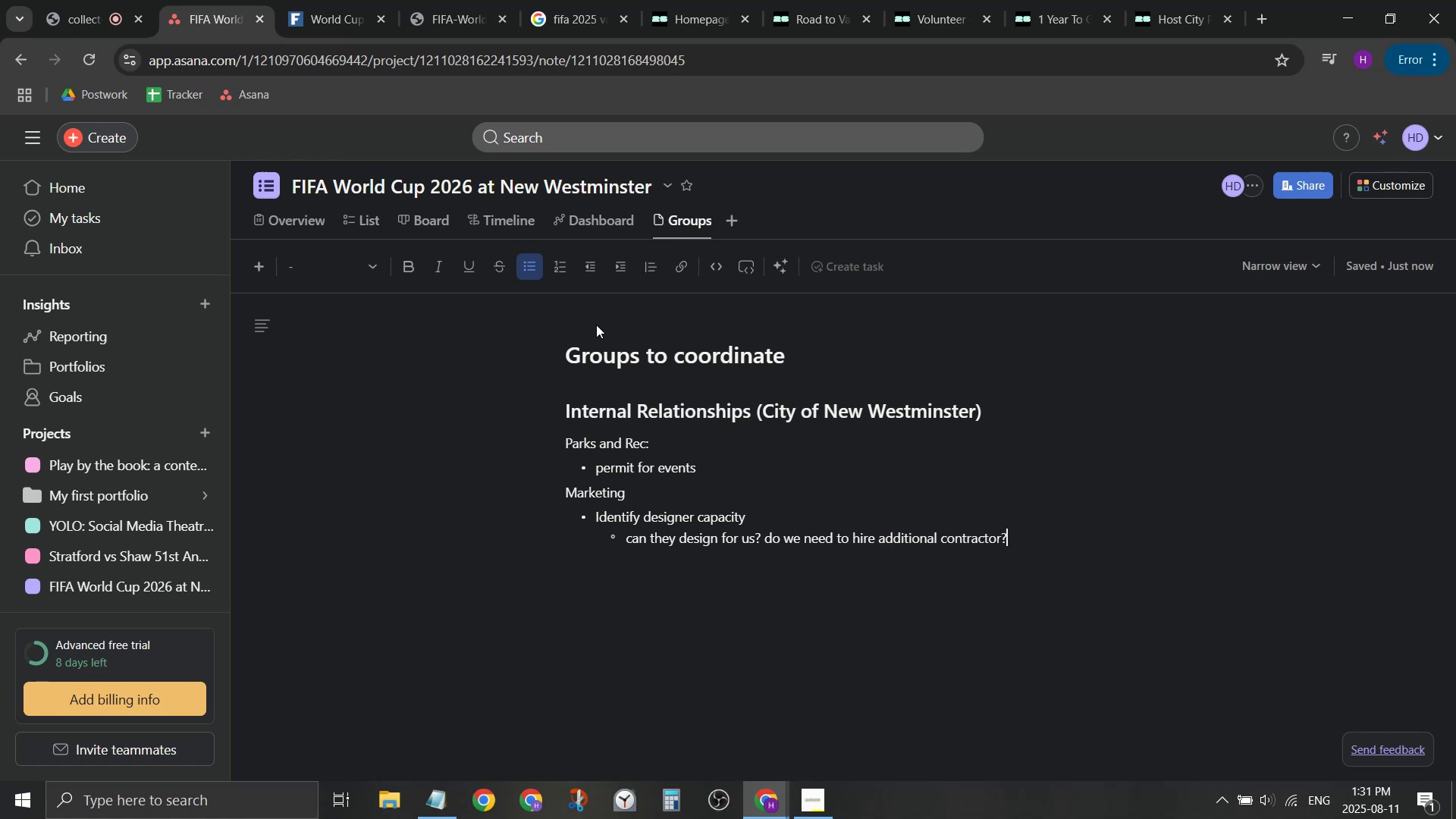 
key(Enter)
 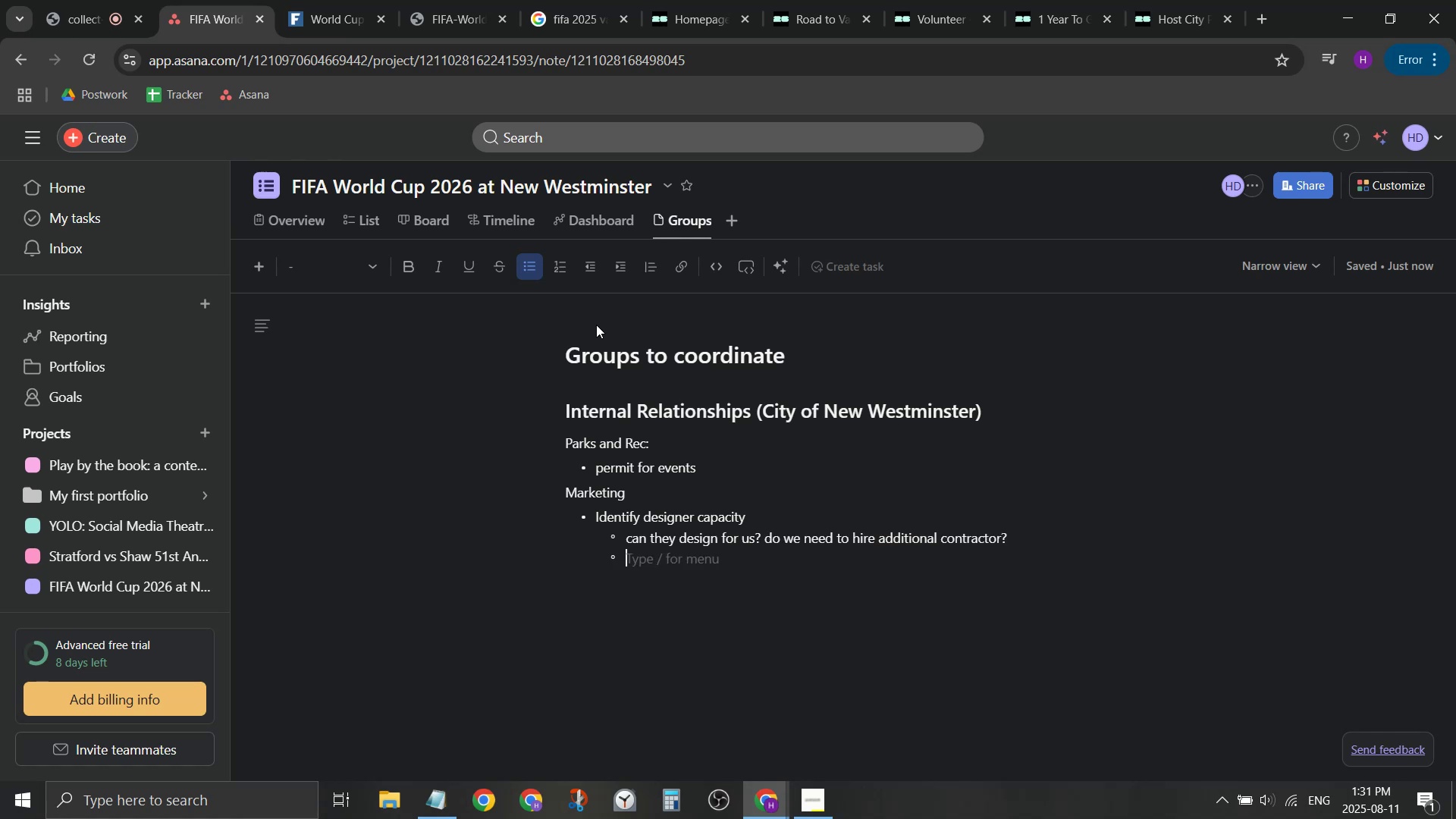 
key(Shift+ShiftLeft)
 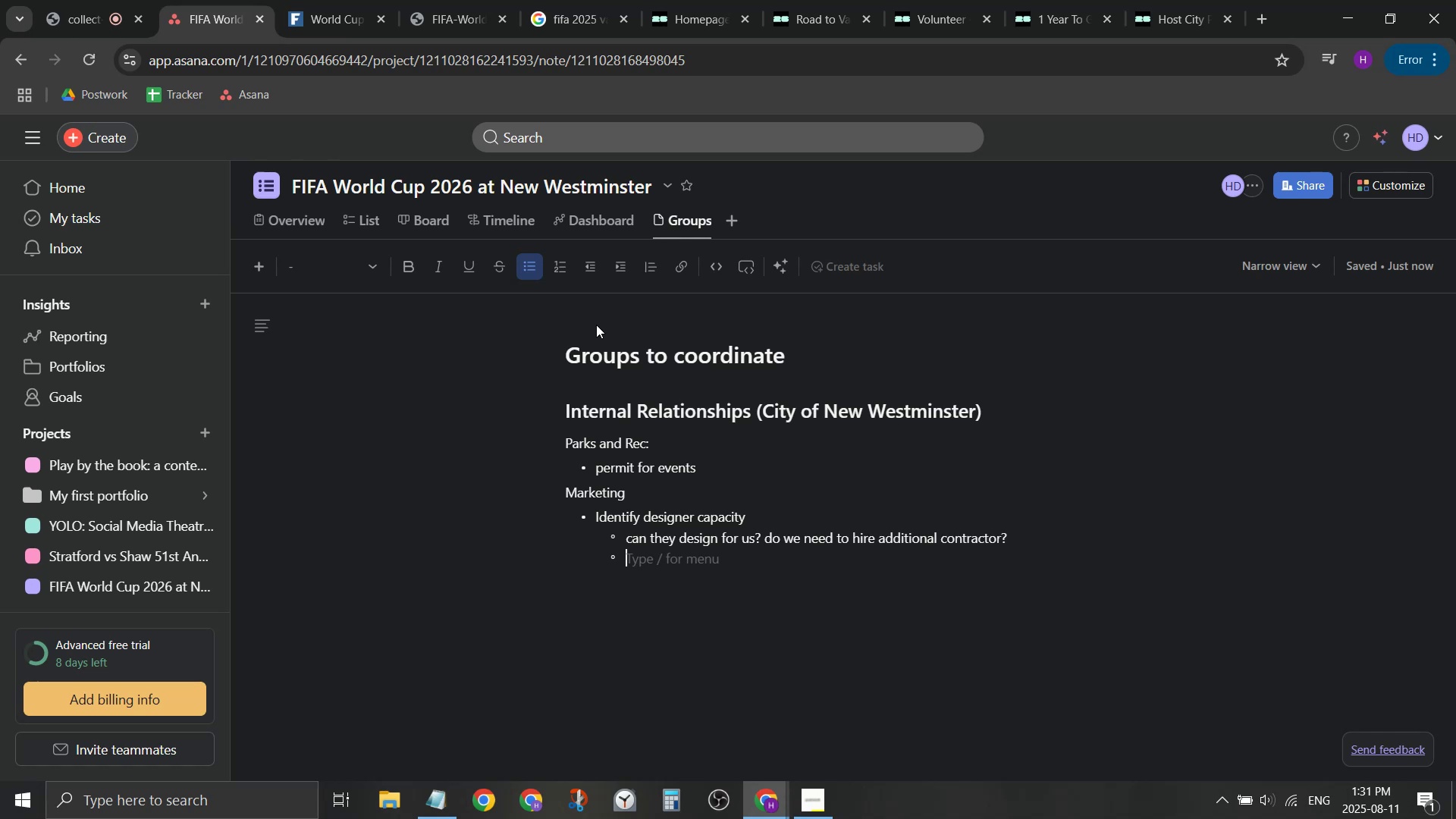 
key(Shift+Tab)
 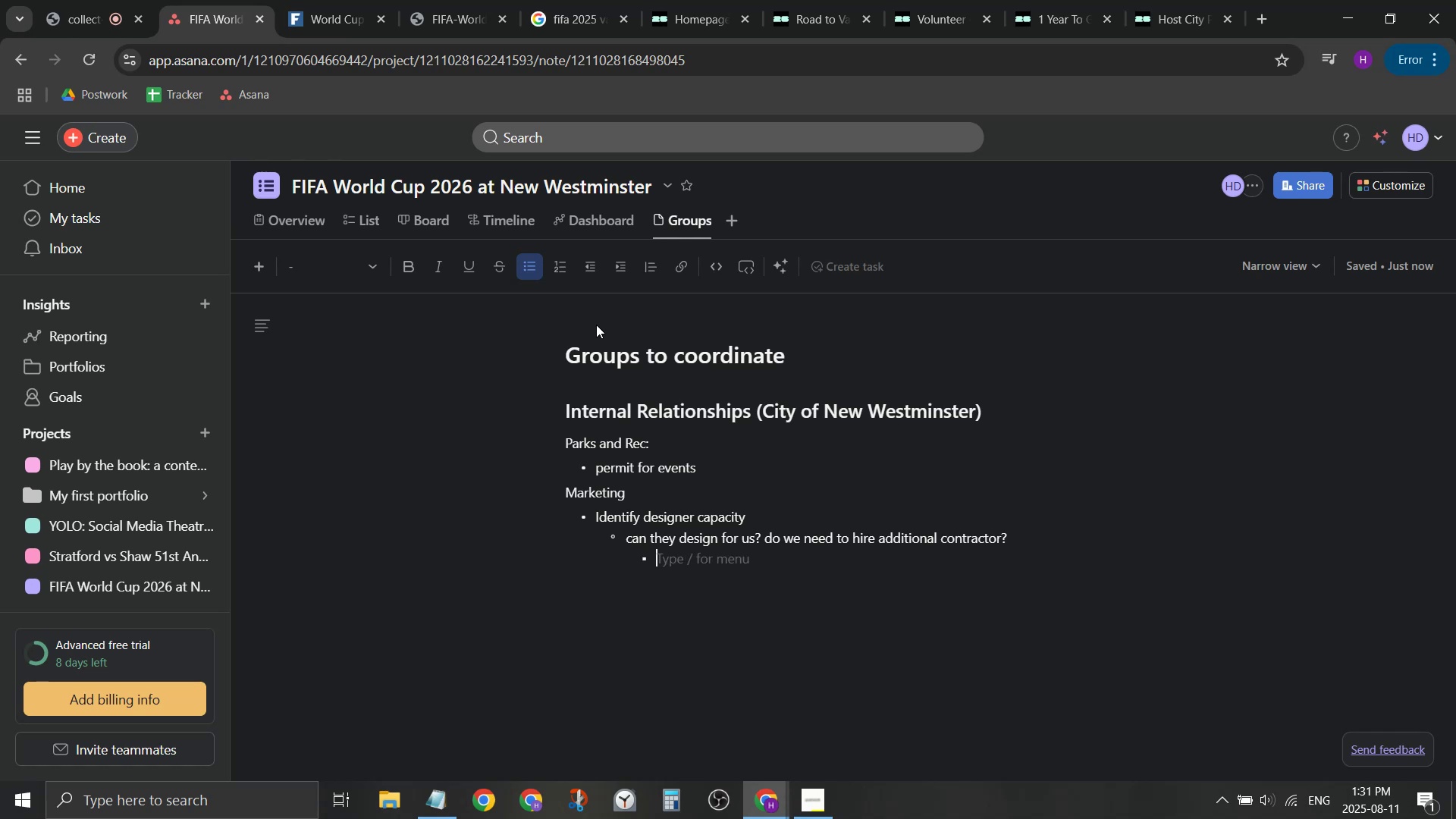 
key(Backspace)
 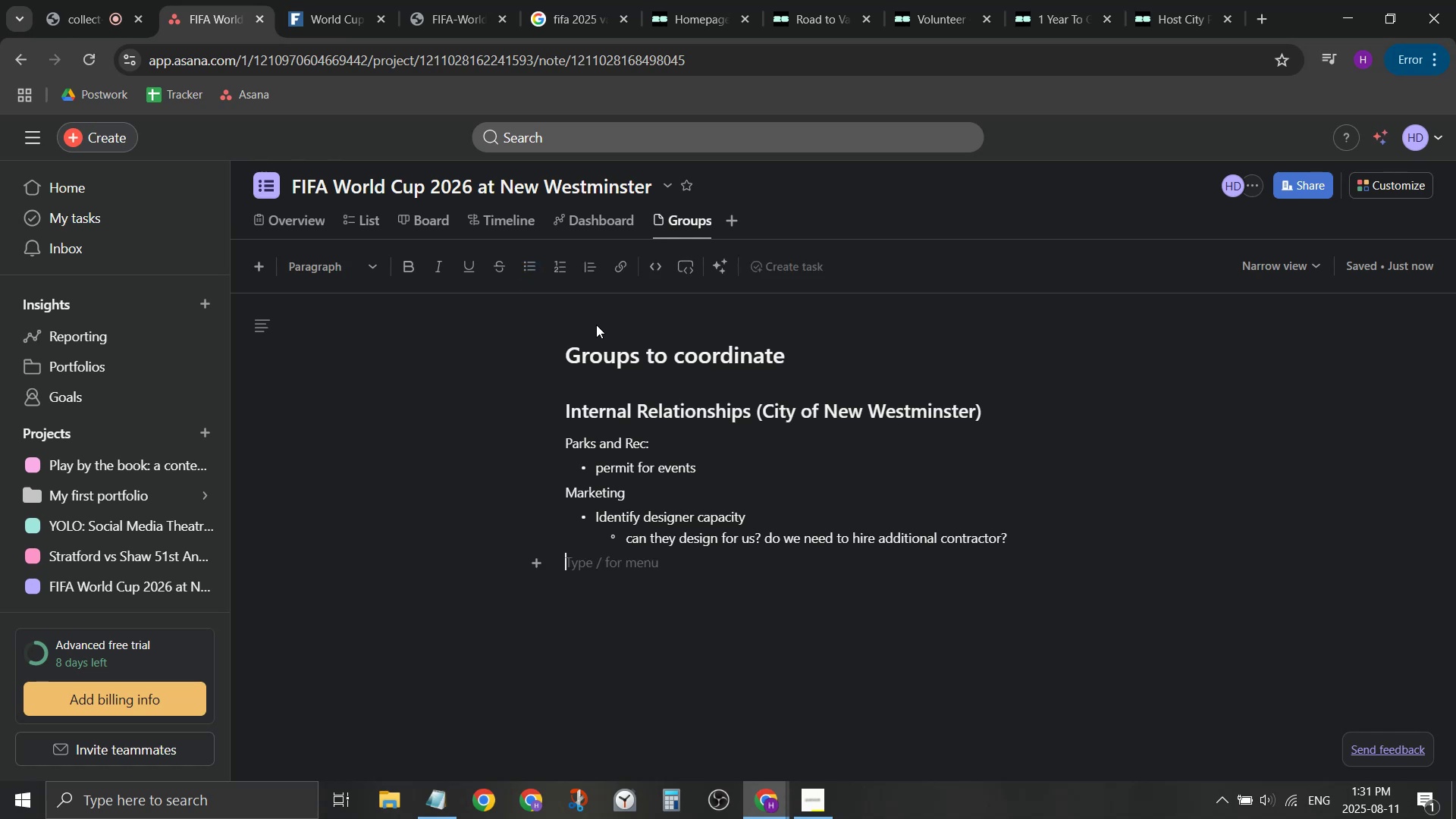 
key(Tab)
 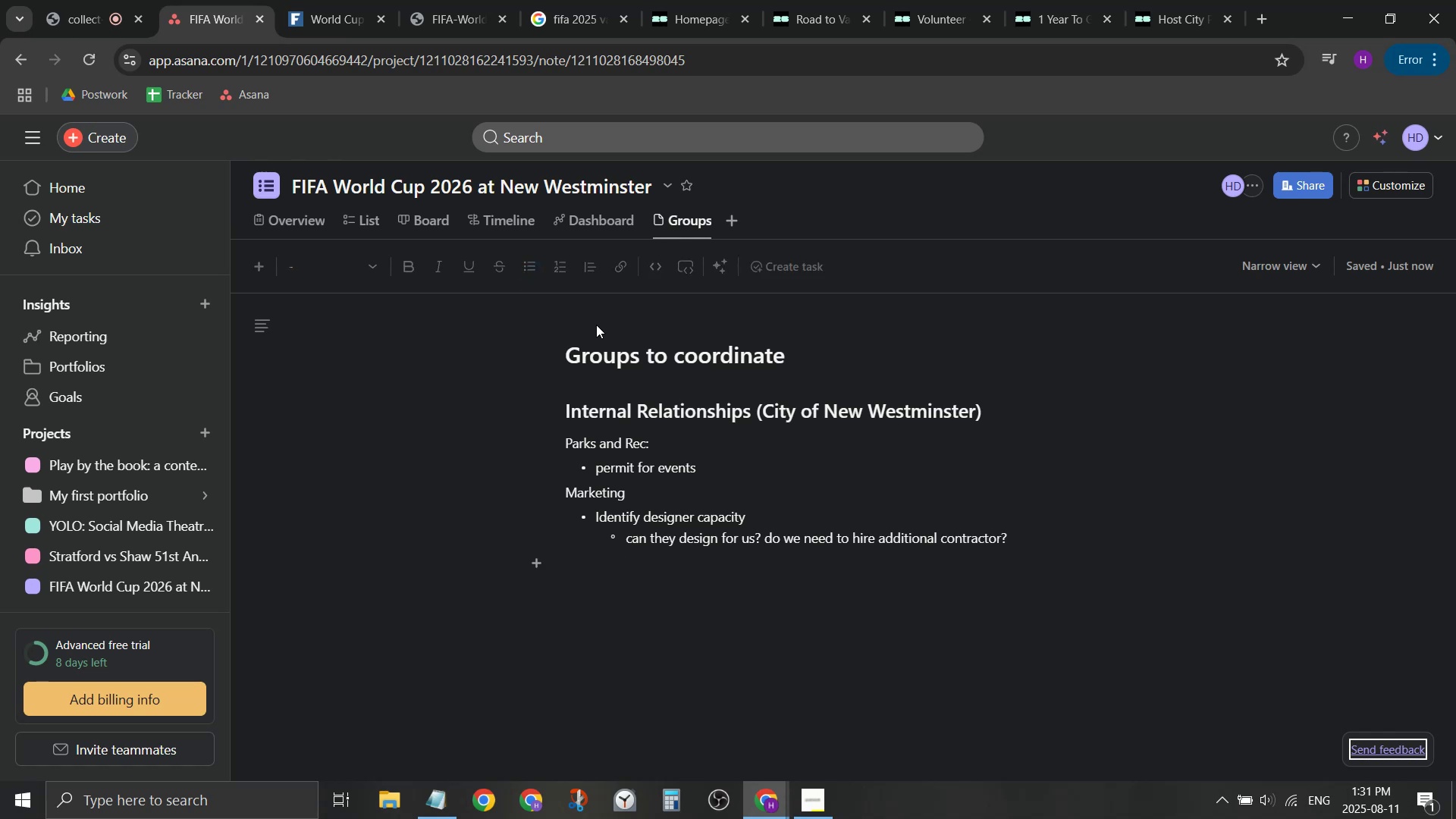 
key(ArrowUp)
 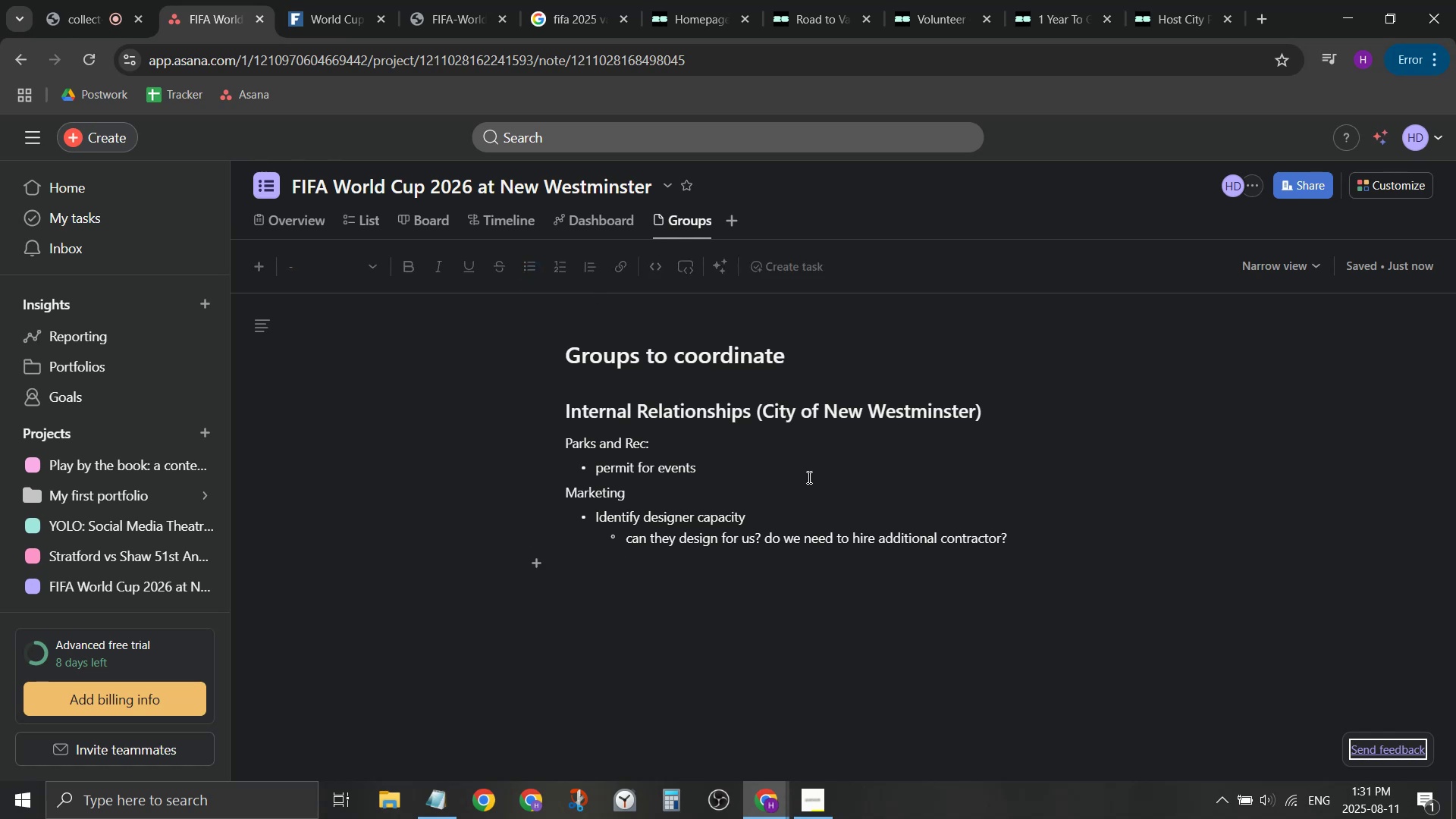 
left_click([1066, 540])
 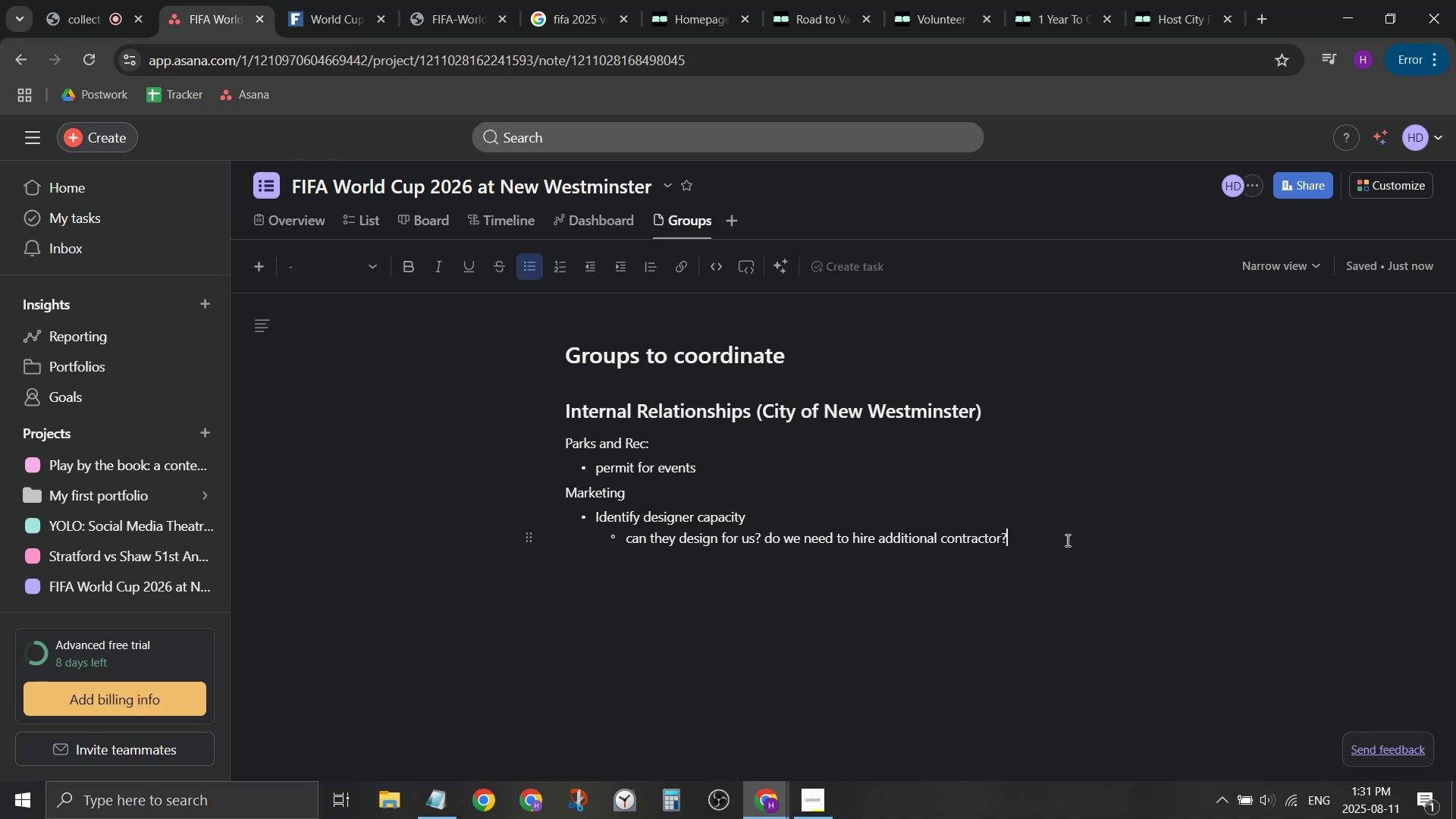 
key(Enter)
 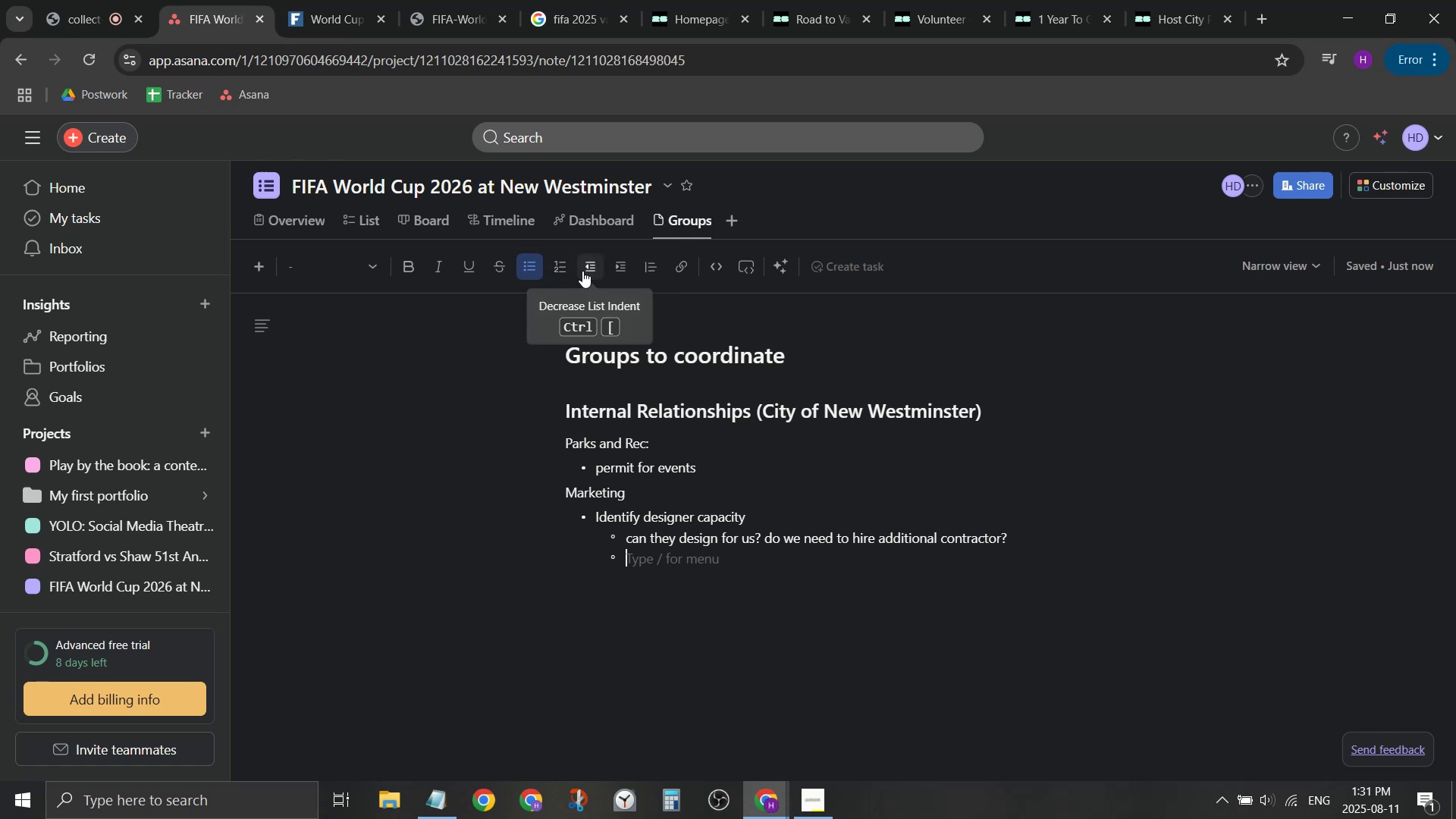 
wait(6.1)
 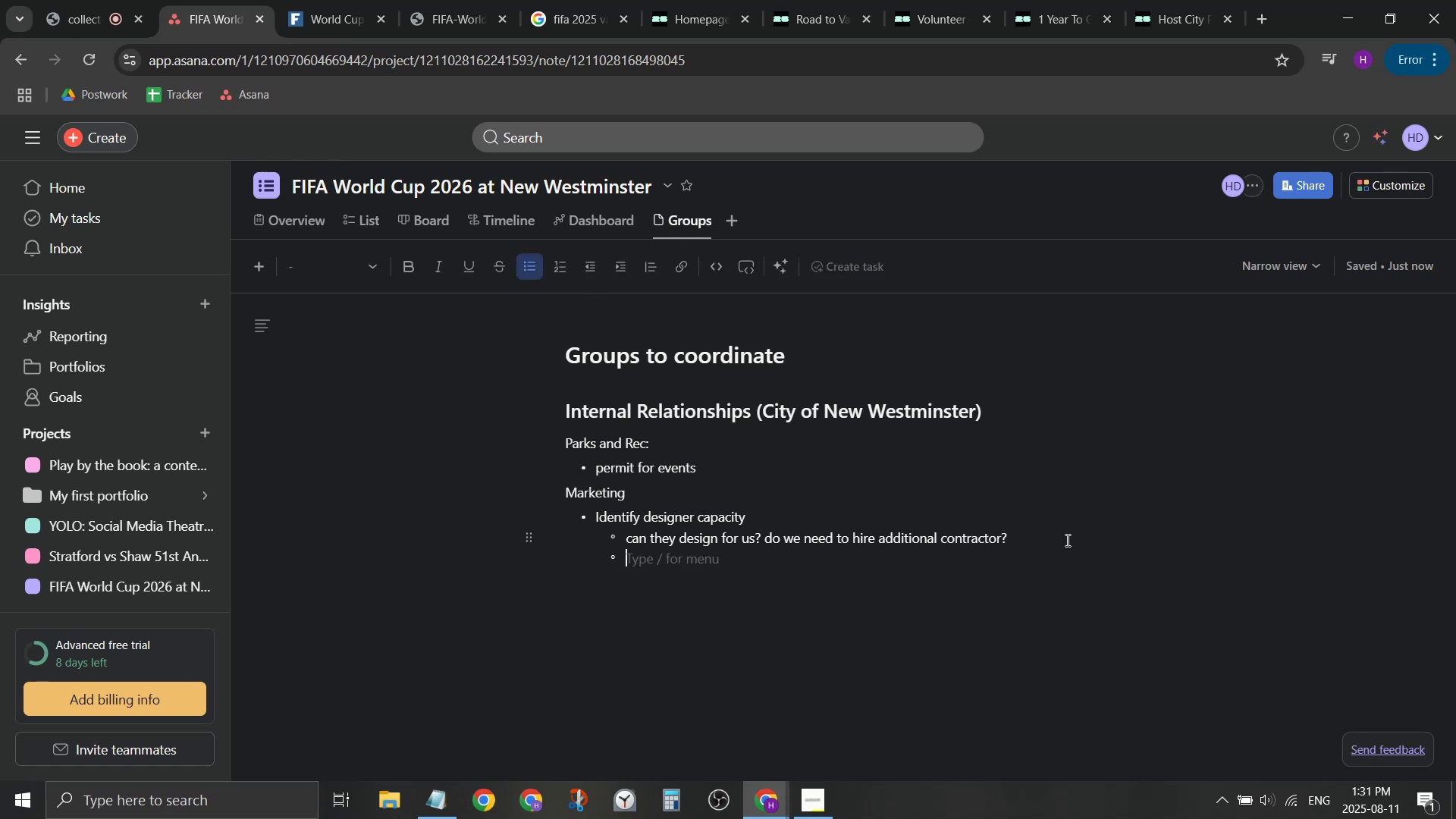 
key(Control+ControlLeft)
 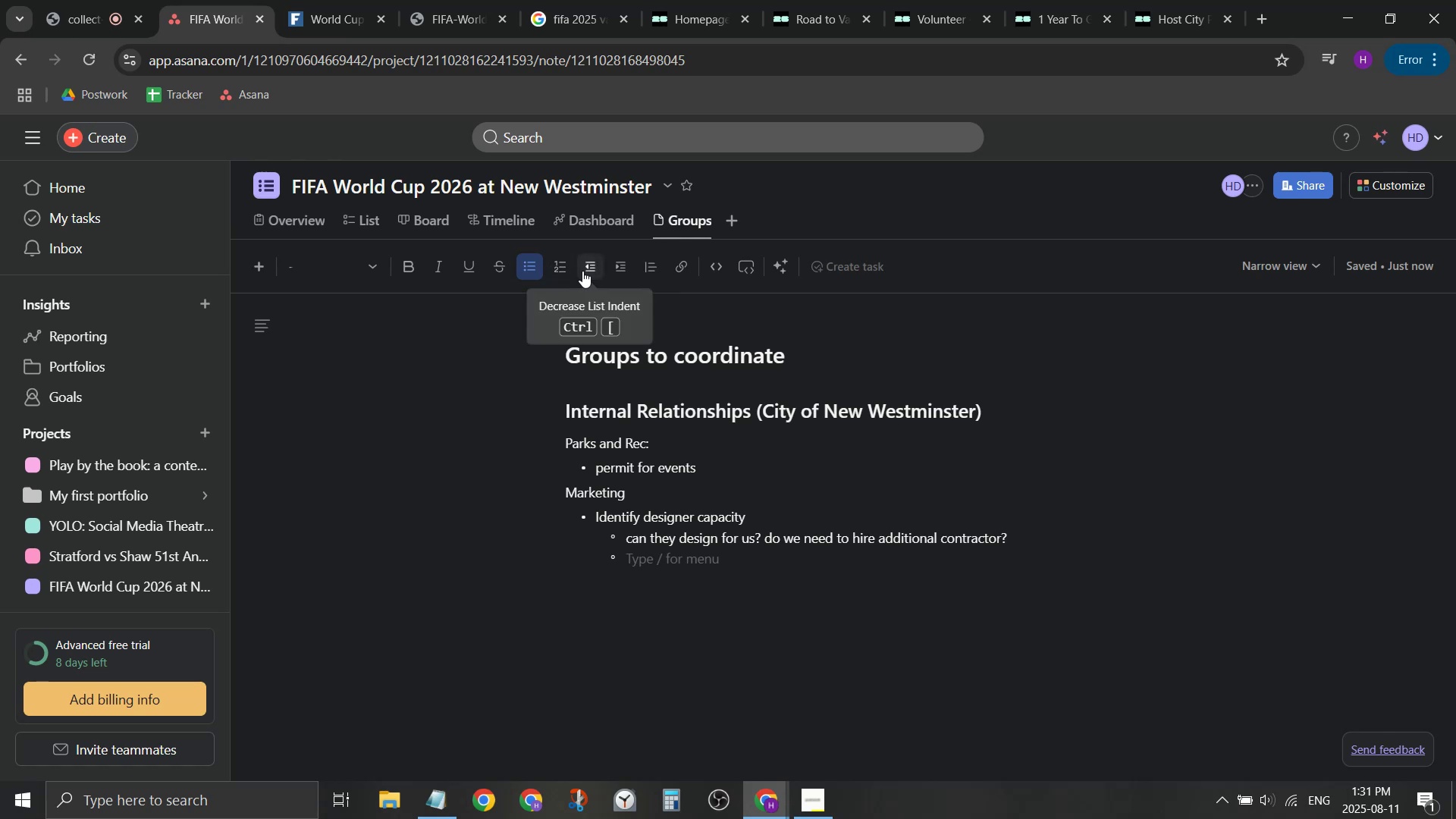 
key(Control+BracketLeft)
 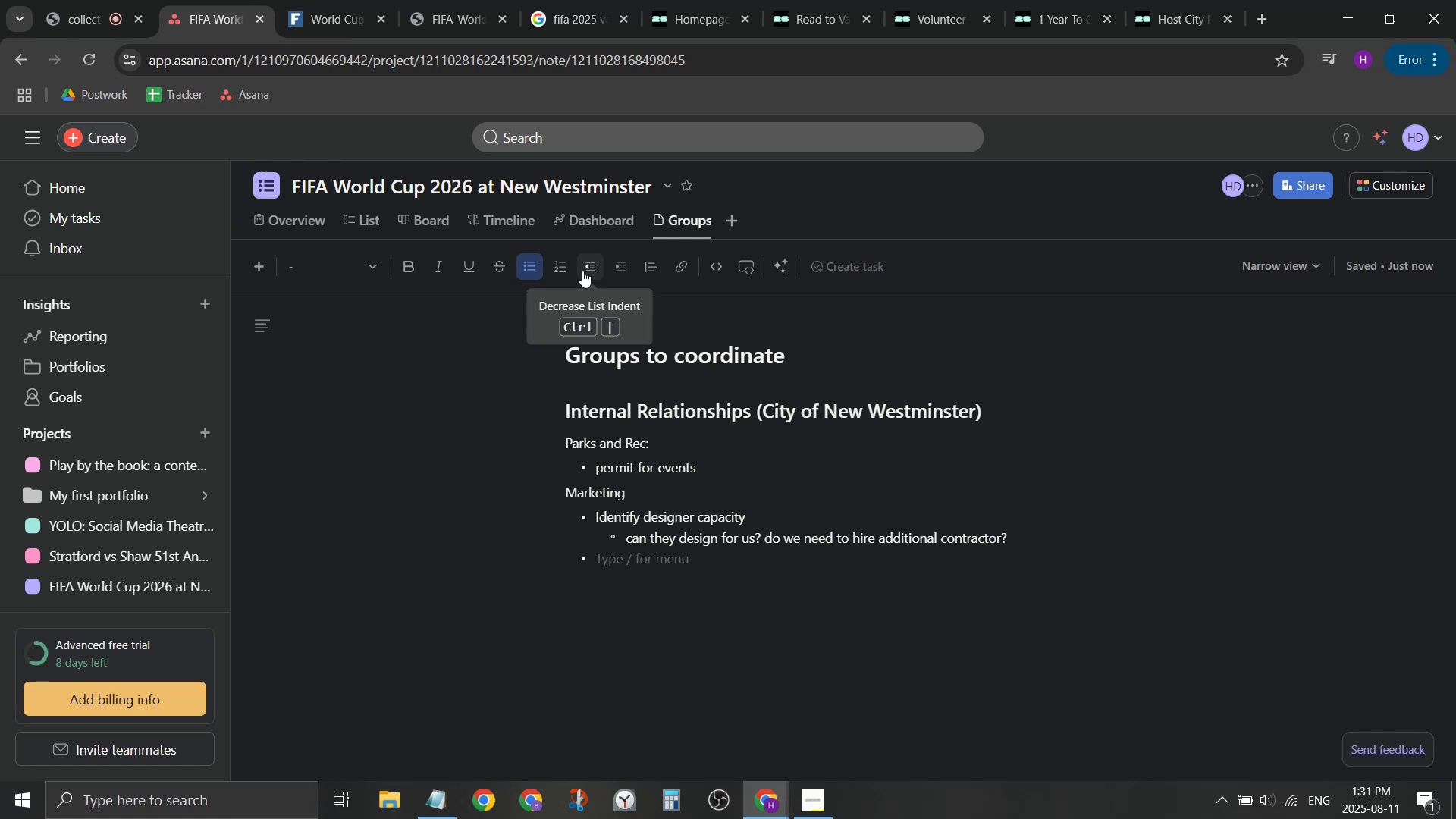 
wait(14.38)
 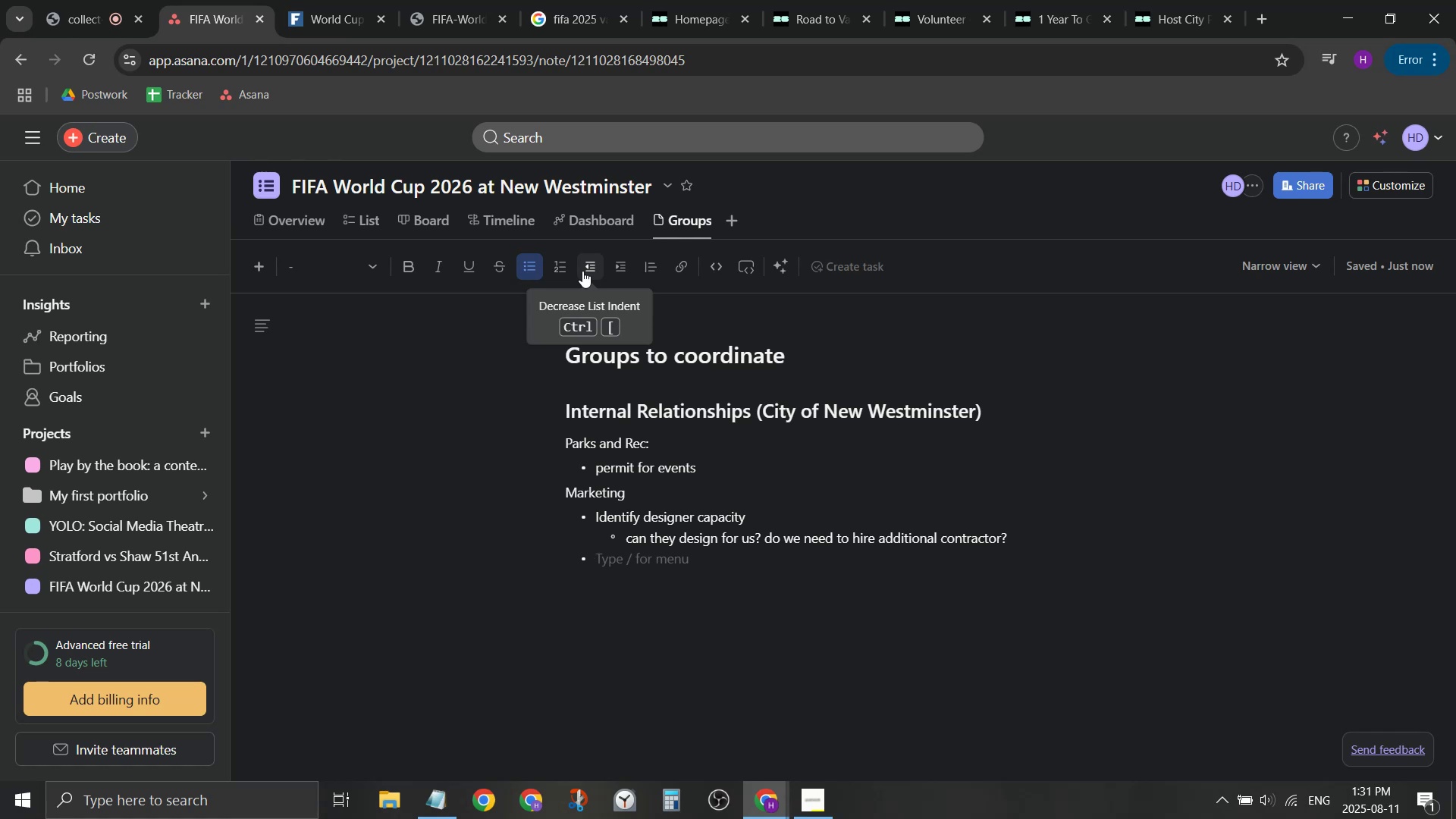 
type(Reci)
key(Backspace)
type(i)
key(Backspace)
type(i)
key(Backspace)
type(evie )
key(Backspace)
key(Backspace)
key(Backspace)
key(Backspace)
type(ive graphics)
key(Backspace)
key(Backspace)
key(Backspace)
key(Backspace)
key(Backspace)
key(Backspace)
key(Backspace)
key(Backspace)
type(city's logo )
key(Backspace)
type(, )
 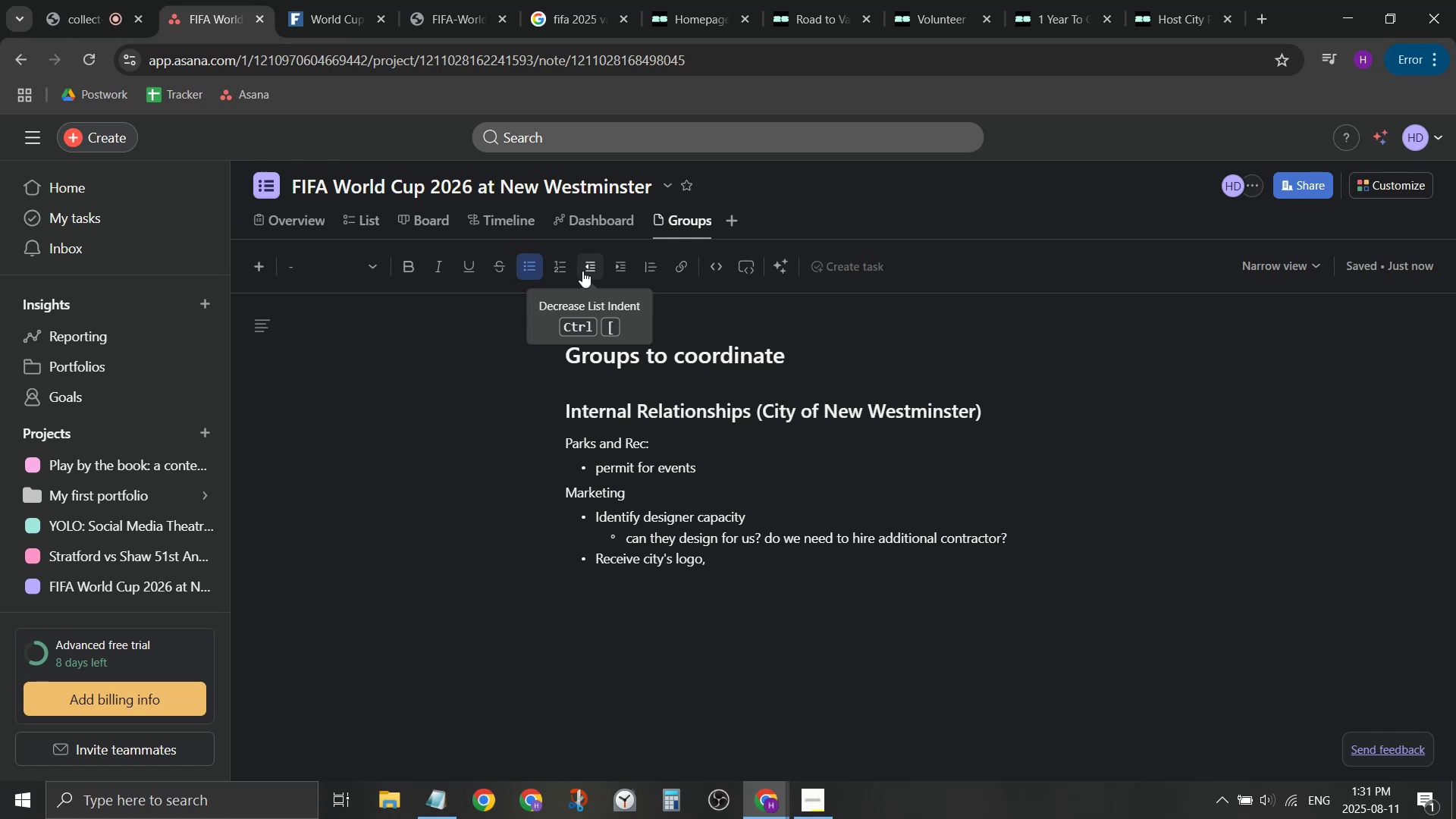 
type(funders logo, mar)
key(Backspace)
key(Backspace)
key(Backspace)
type(design guidelines)
 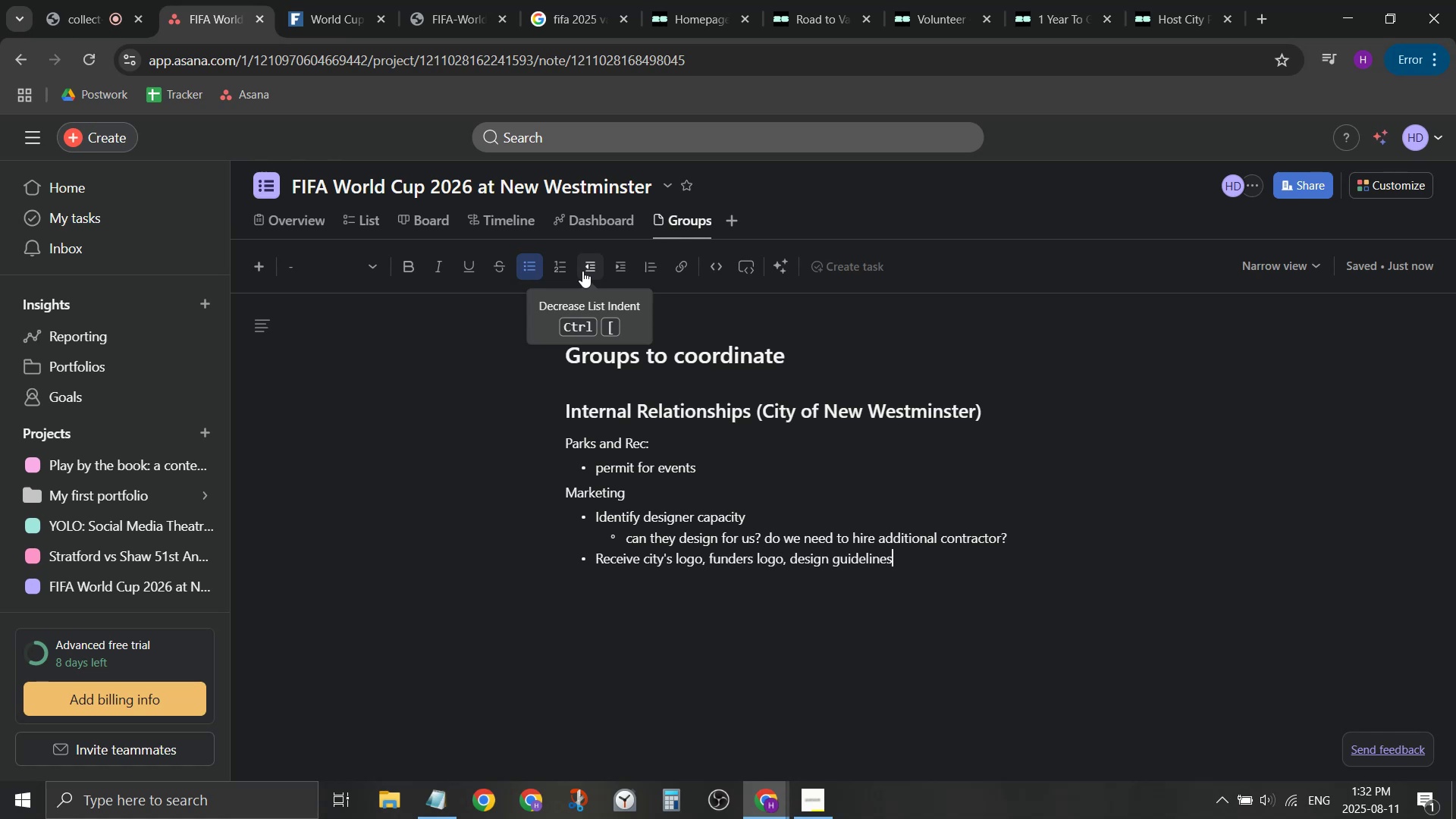 
key(Enter)
 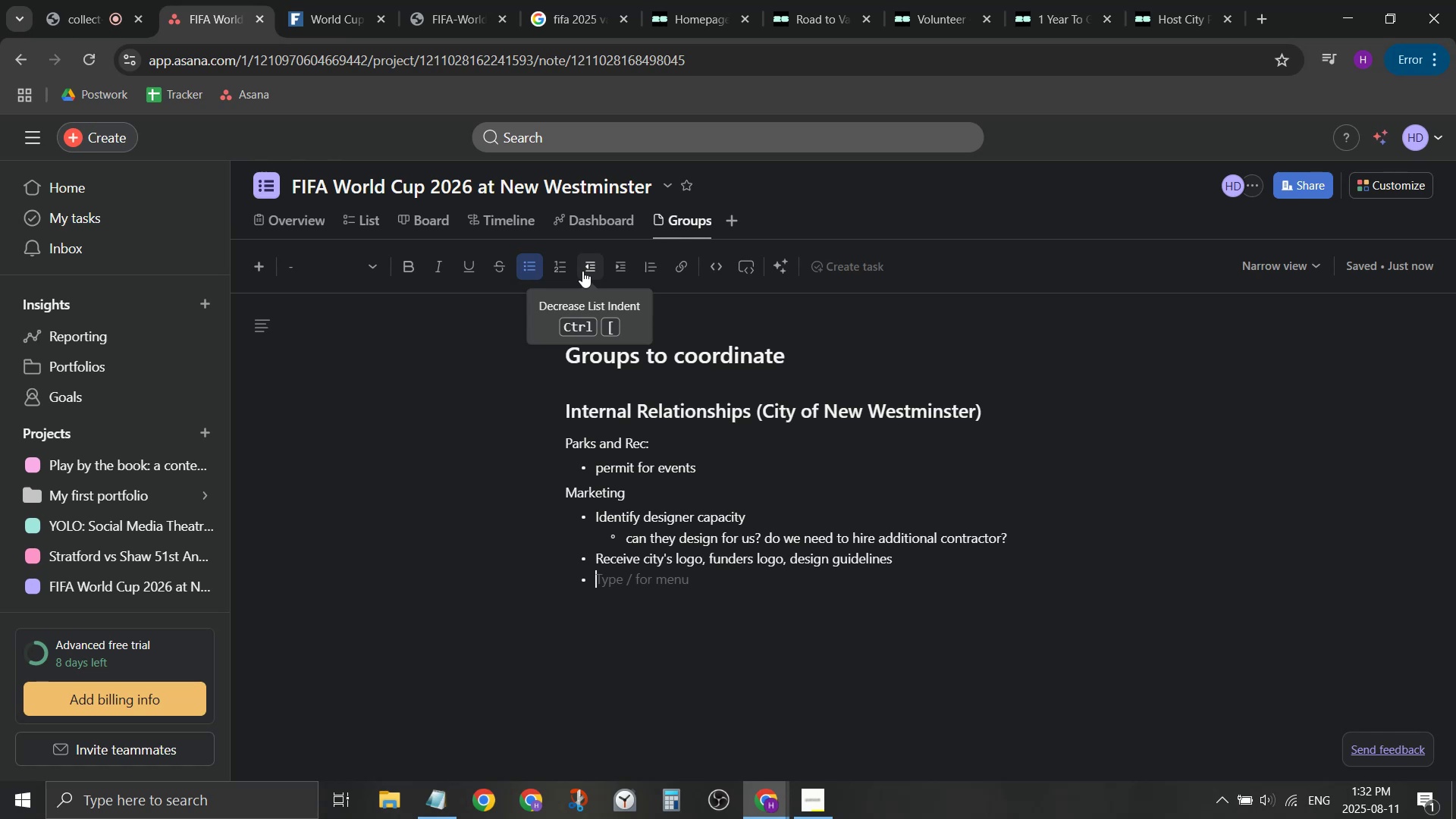 
wait(6.18)
 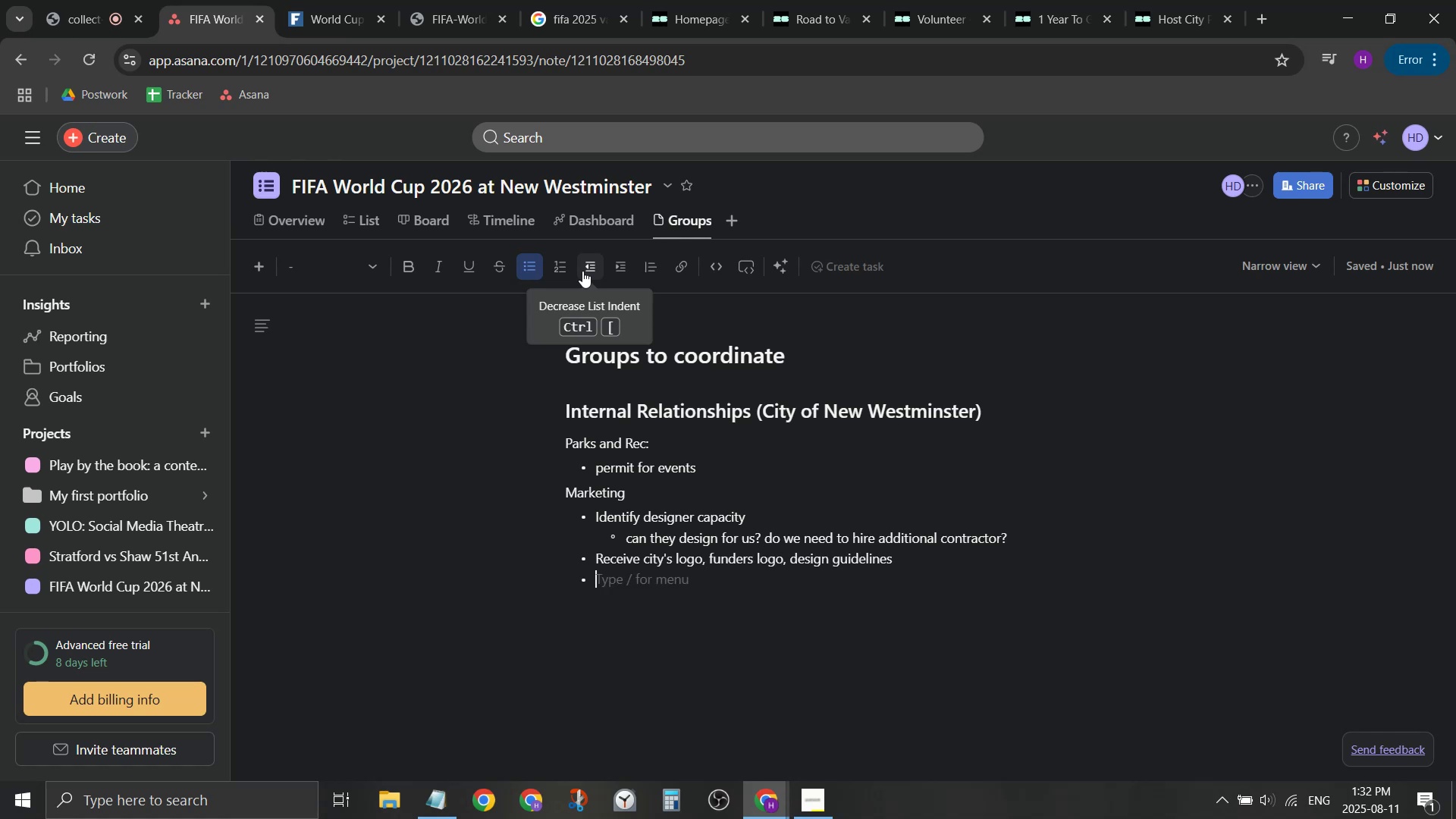 
type(Design a )
key(Backspace)
key(Backspace)
key(Backspace)
key(Backspace)
key(Backspace)
key(Backspace)
key(Backspace)
key(Backspace)
key(Backspace)
type(Specifc)
key(Backspace)
type(ic guidelin)
key(Backspace)
key(Backspace)
key(Backspace)
key(Backspace)
key(Backspace)
key(Backspace)
key(Backspace)
key(Backspace)
type(r)
key(Backspace)
type(brnaind)
key(Backspace)
key(Backspace)
key(Backspace)
key(Backspace)
key(Backspace)
type(anding / lgo for )
key(Backspace)
key(Backspace)
key(Backspace)
key(Backspace)
key(Backspace)
key(Backspace)
key(Backspace)
type(ogo for FIFAe)
key(Backspace)
type( evengs)
key(Backspace)
key(Backspace)
type(ts?)
 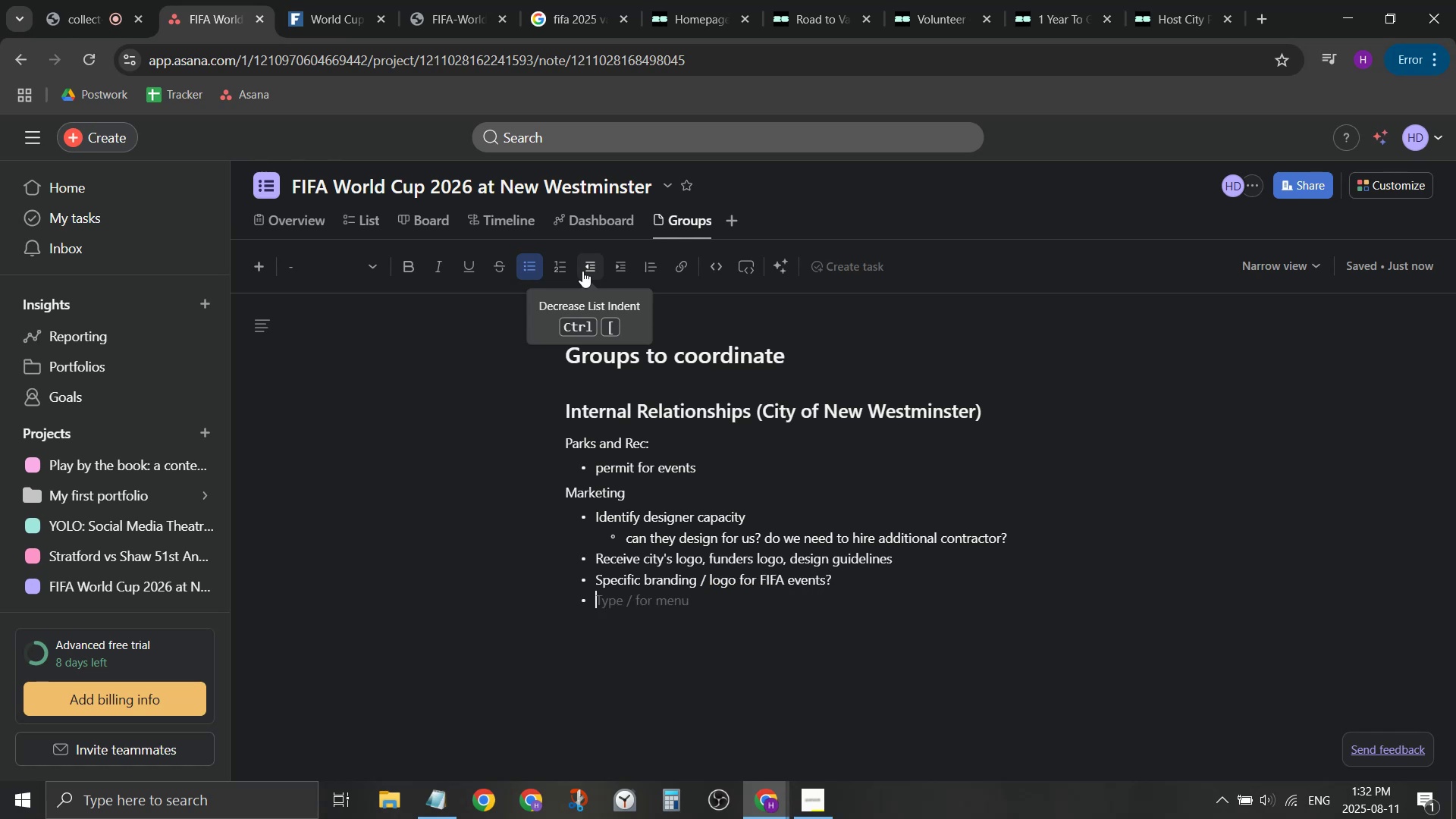 
 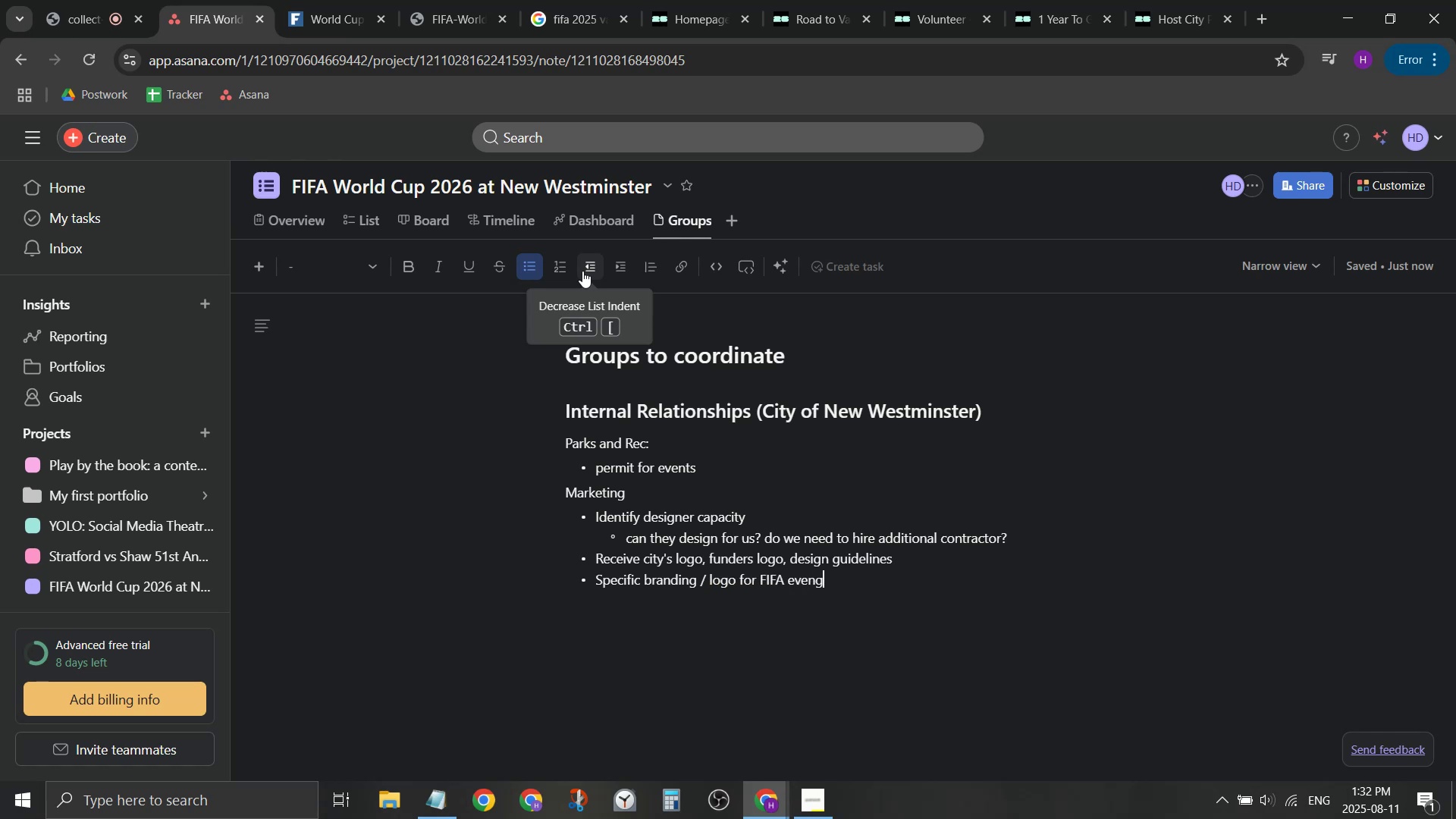 
key(Enter)
 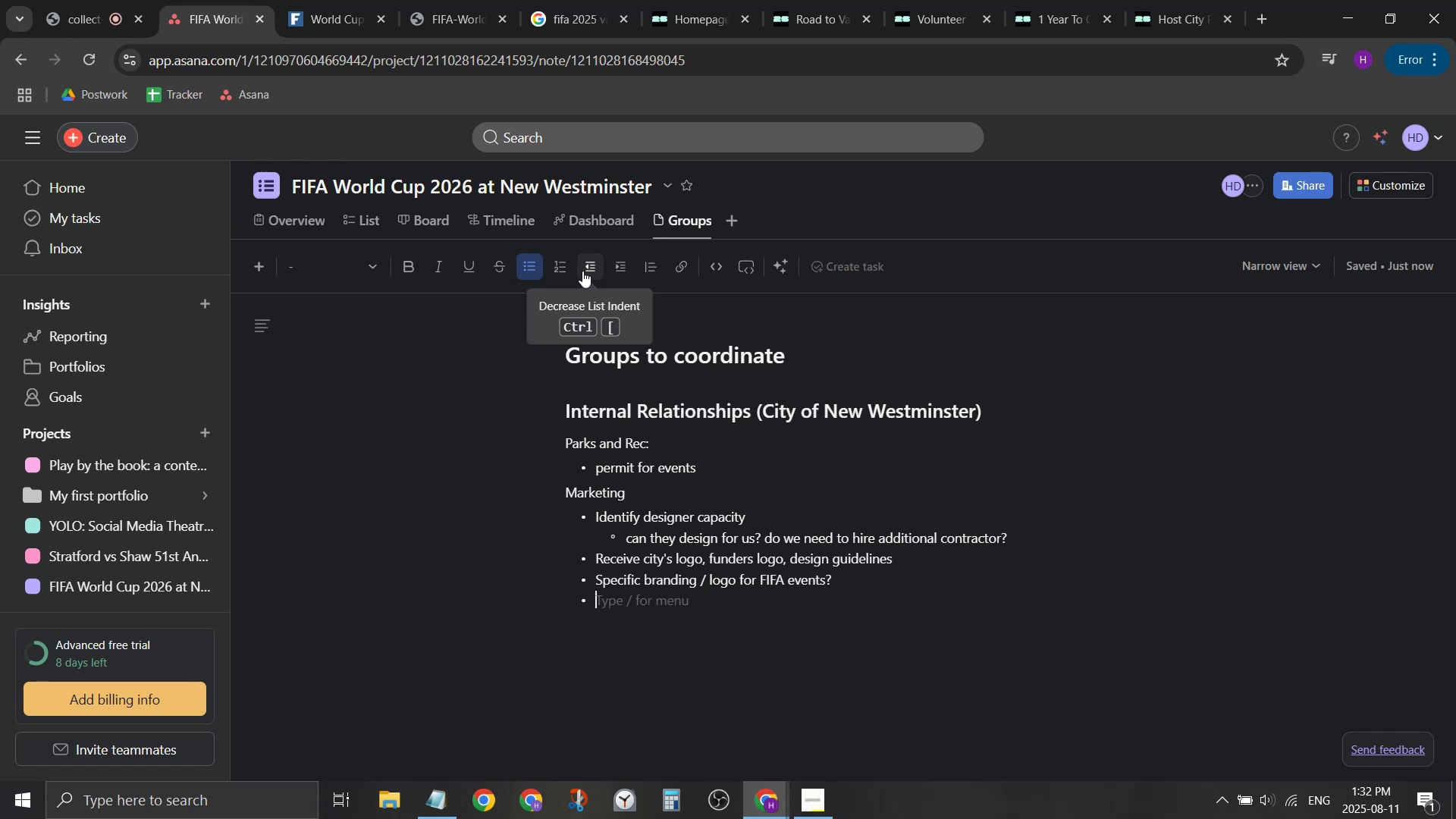 
key(Enter)
 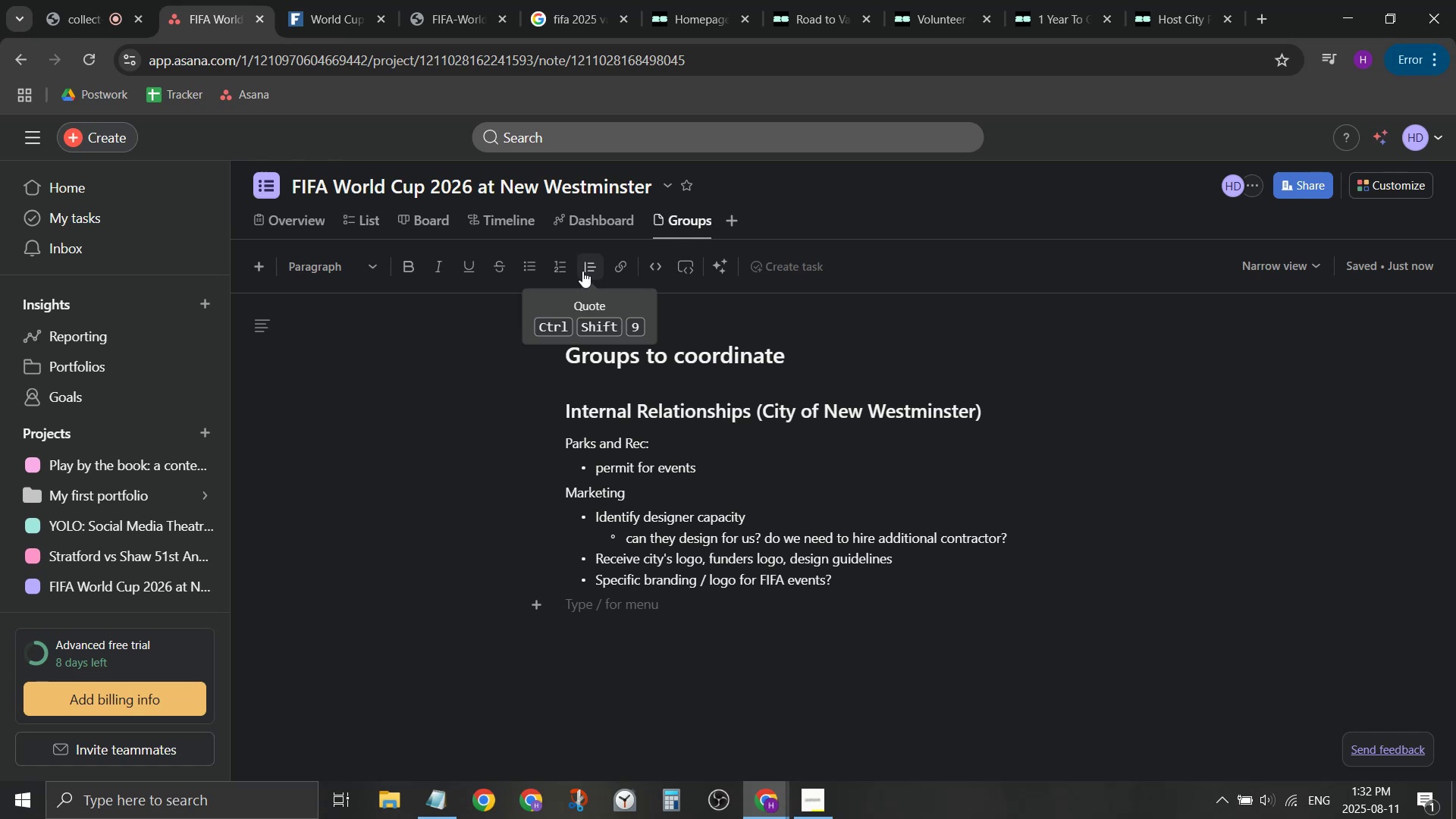 
wait(10.99)
 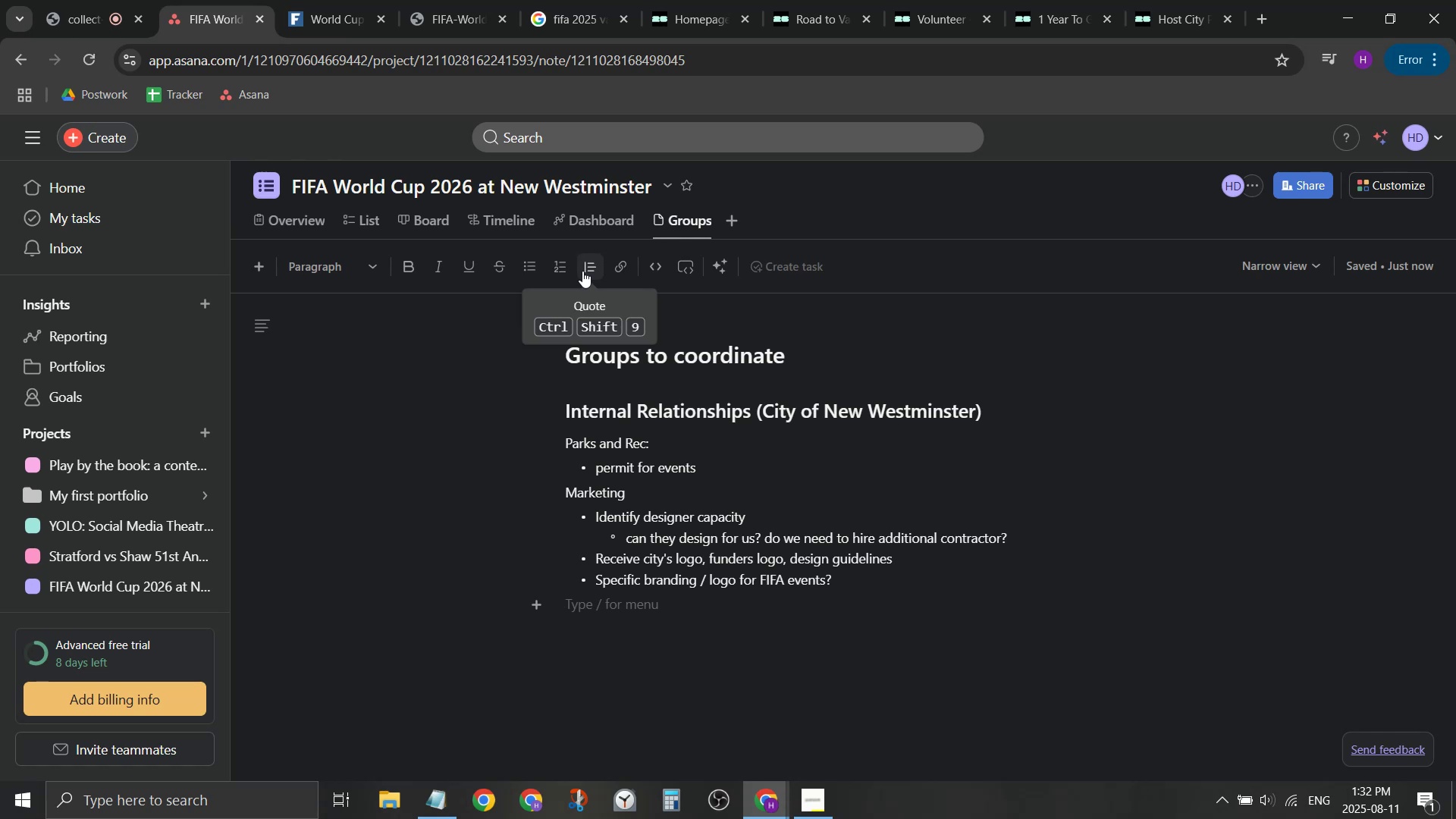 
left_click([730, 475])
 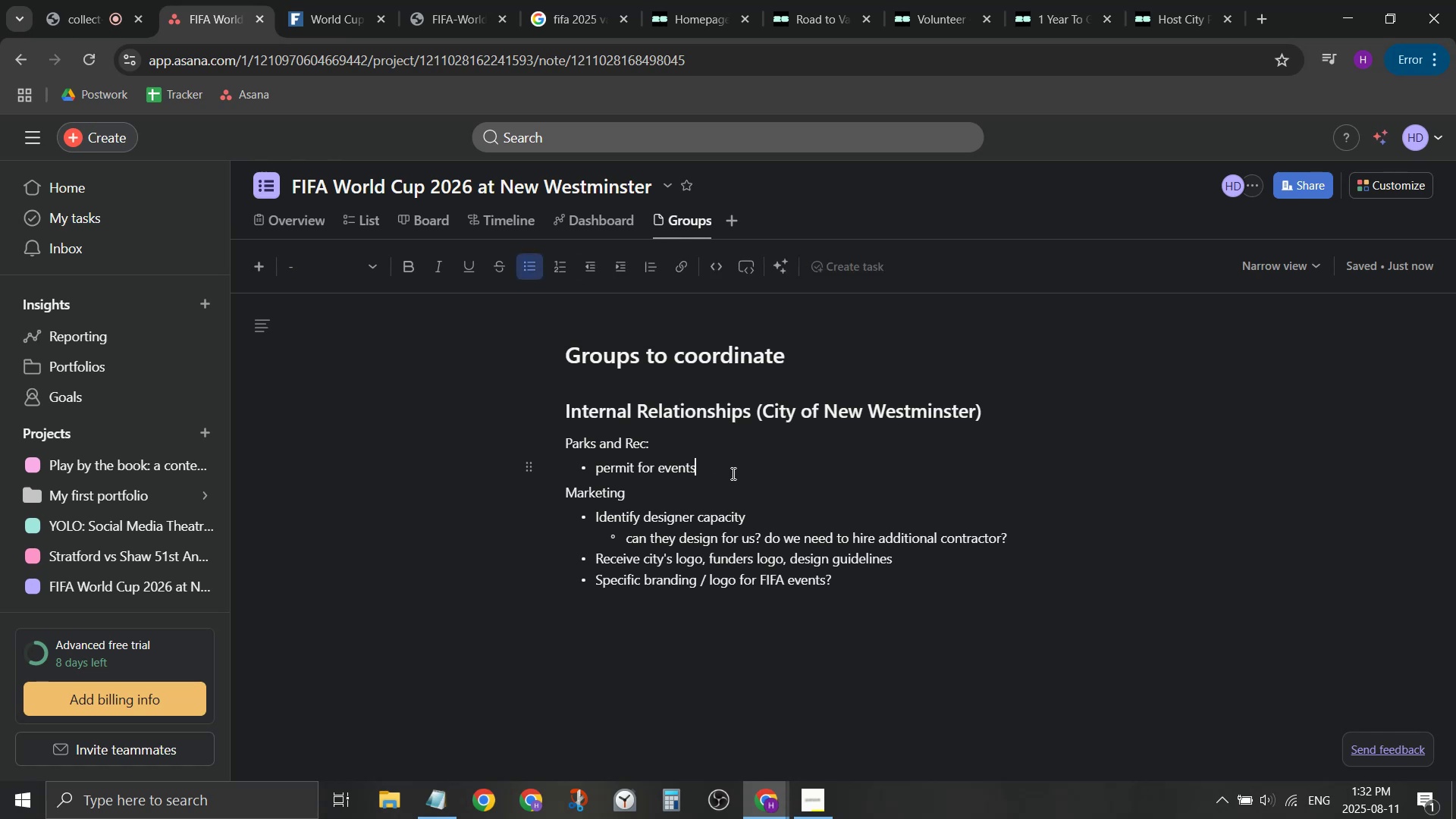 
key(Enter)
 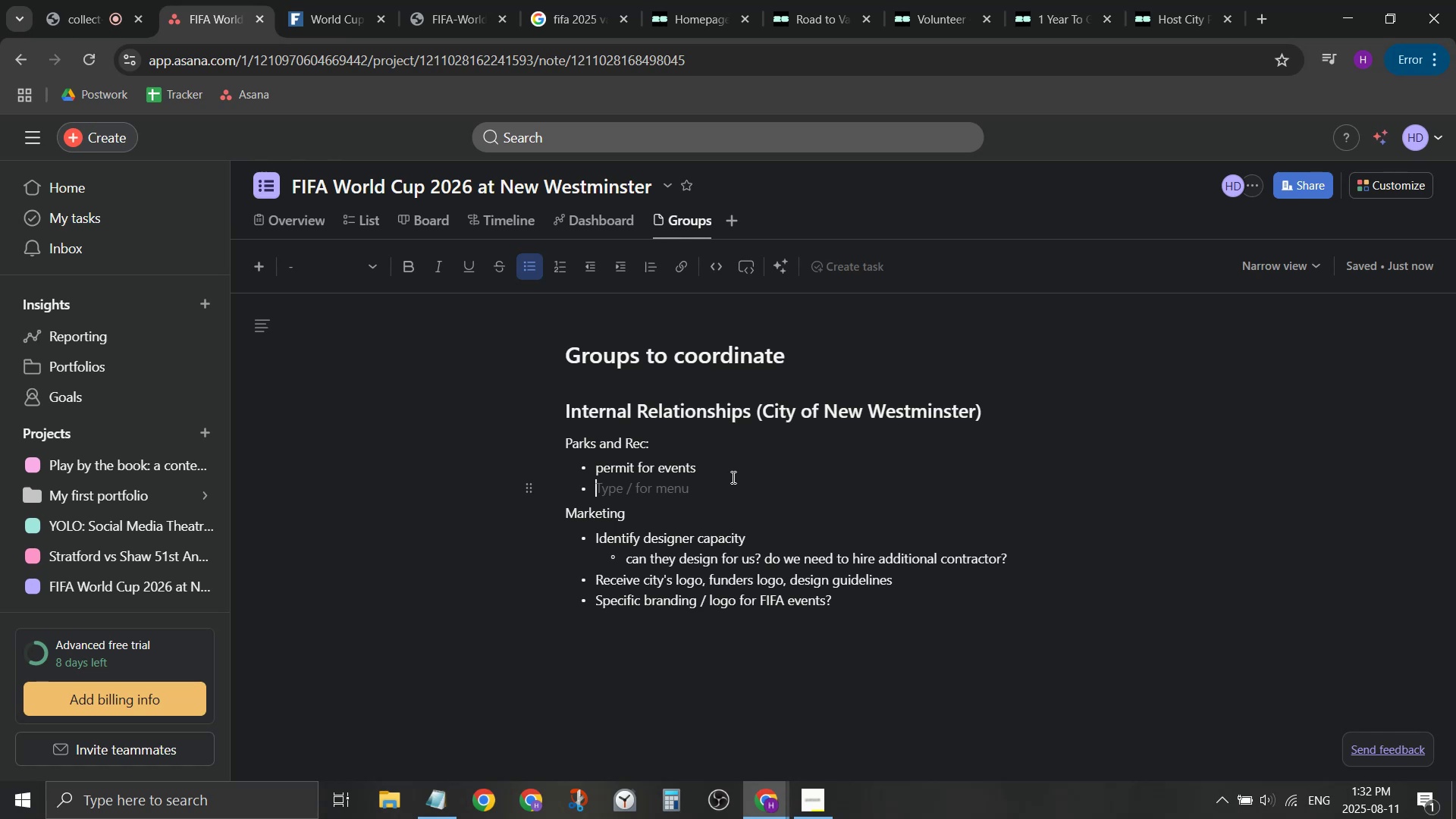 
left_click([733, 477])
 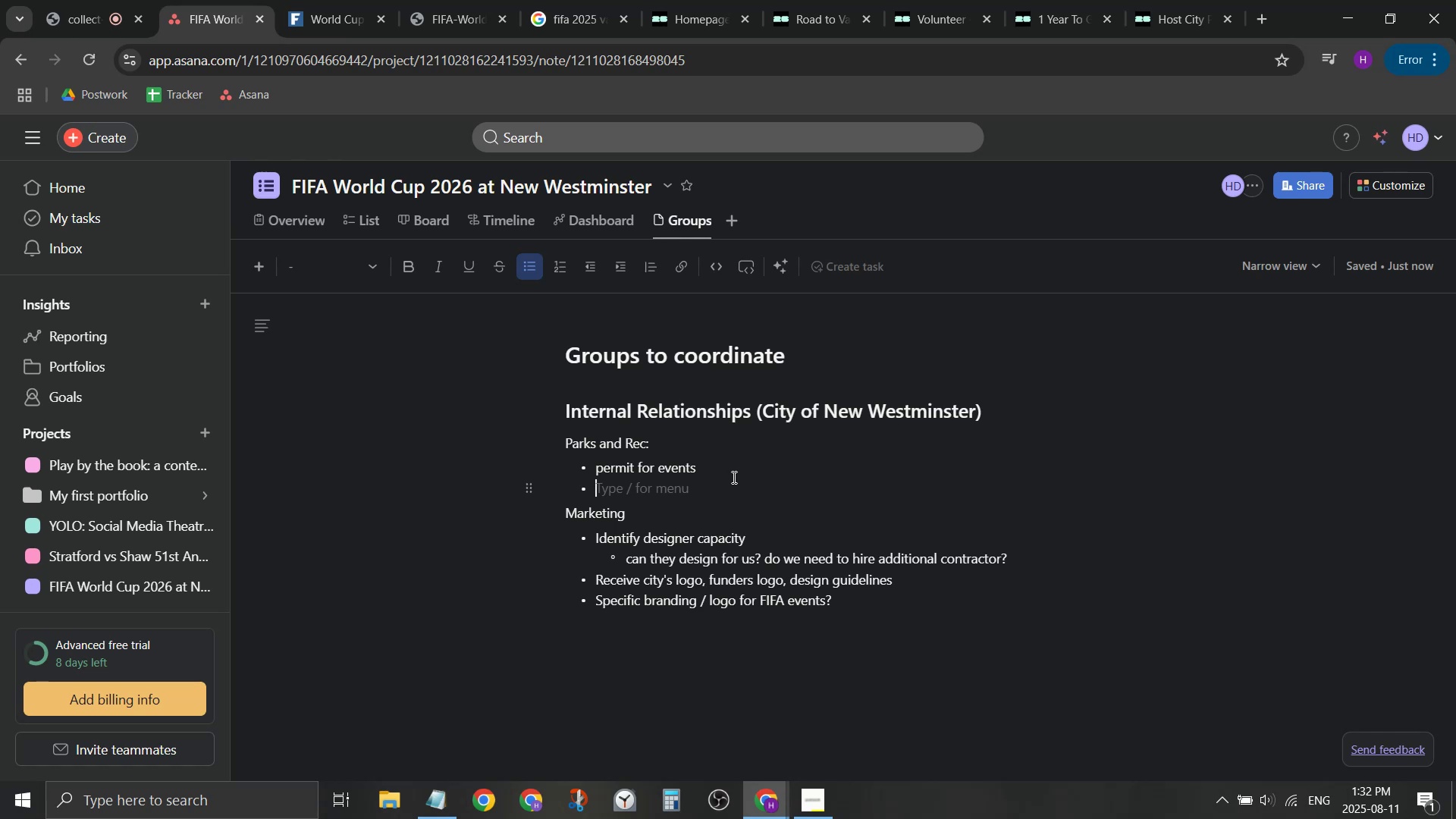 
type(Football training programs / instructors)
 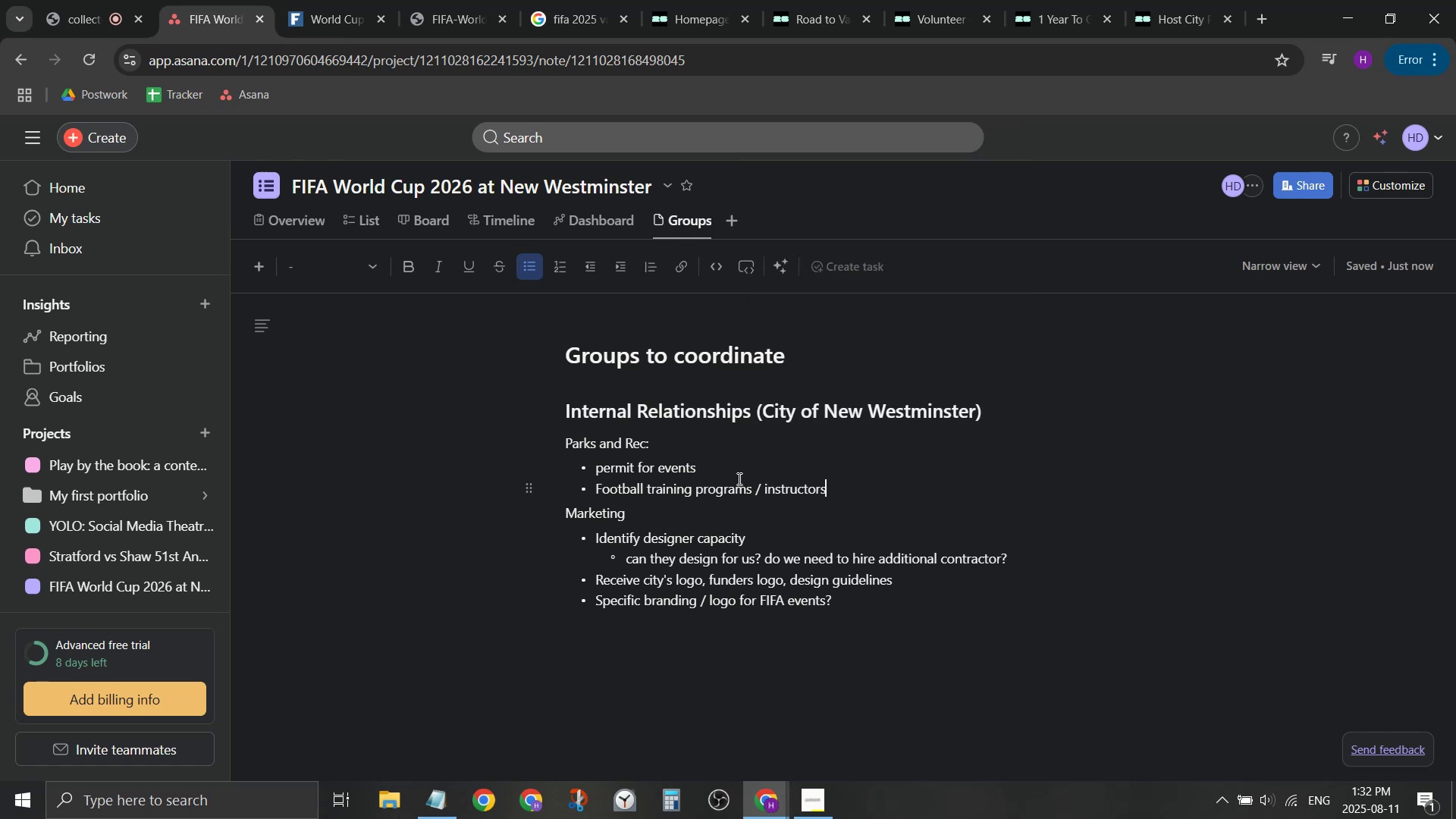 
key(Alt+AltLeft)
 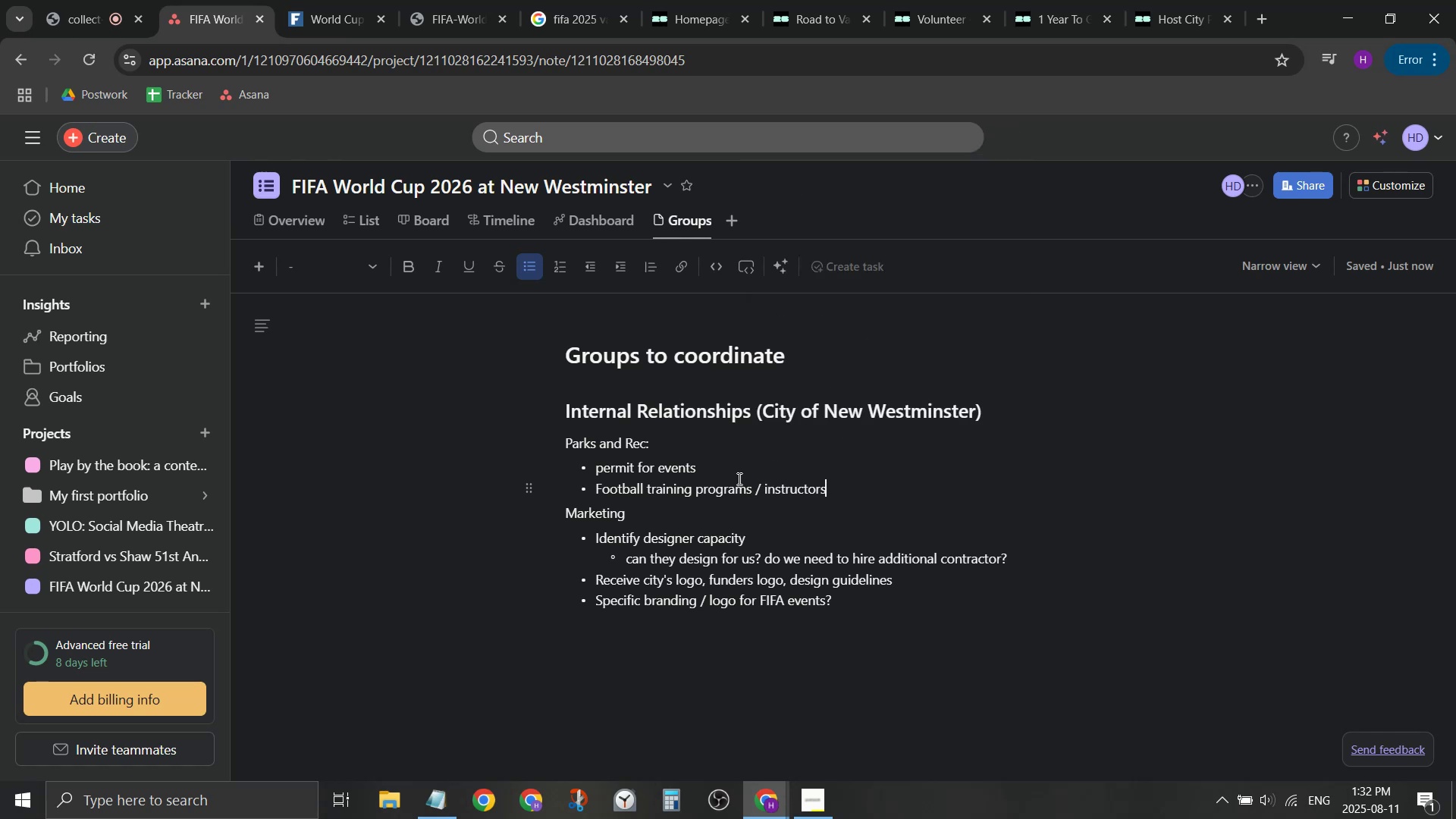 
key(Alt+Tab)
 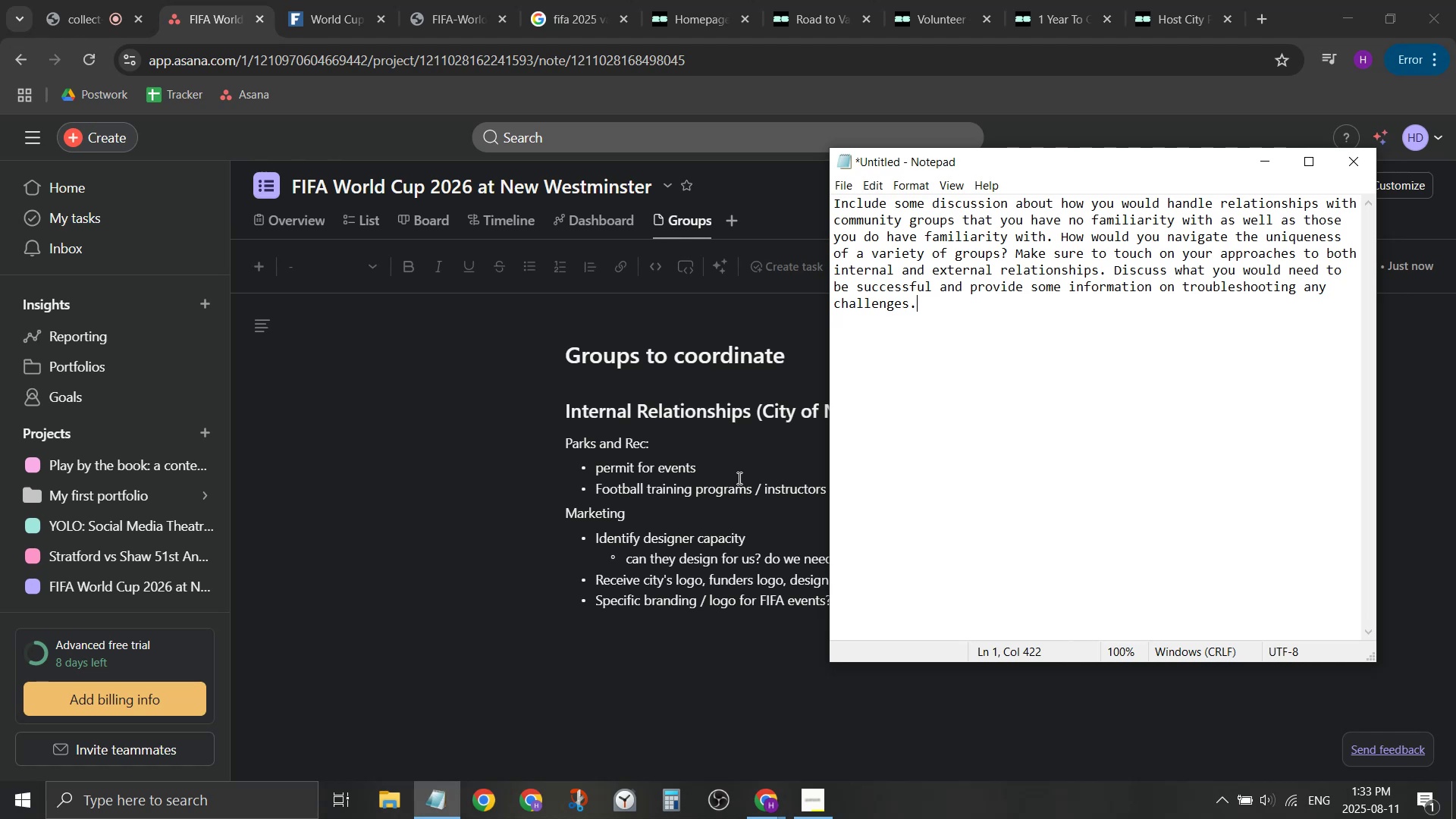 
wait(13.26)
 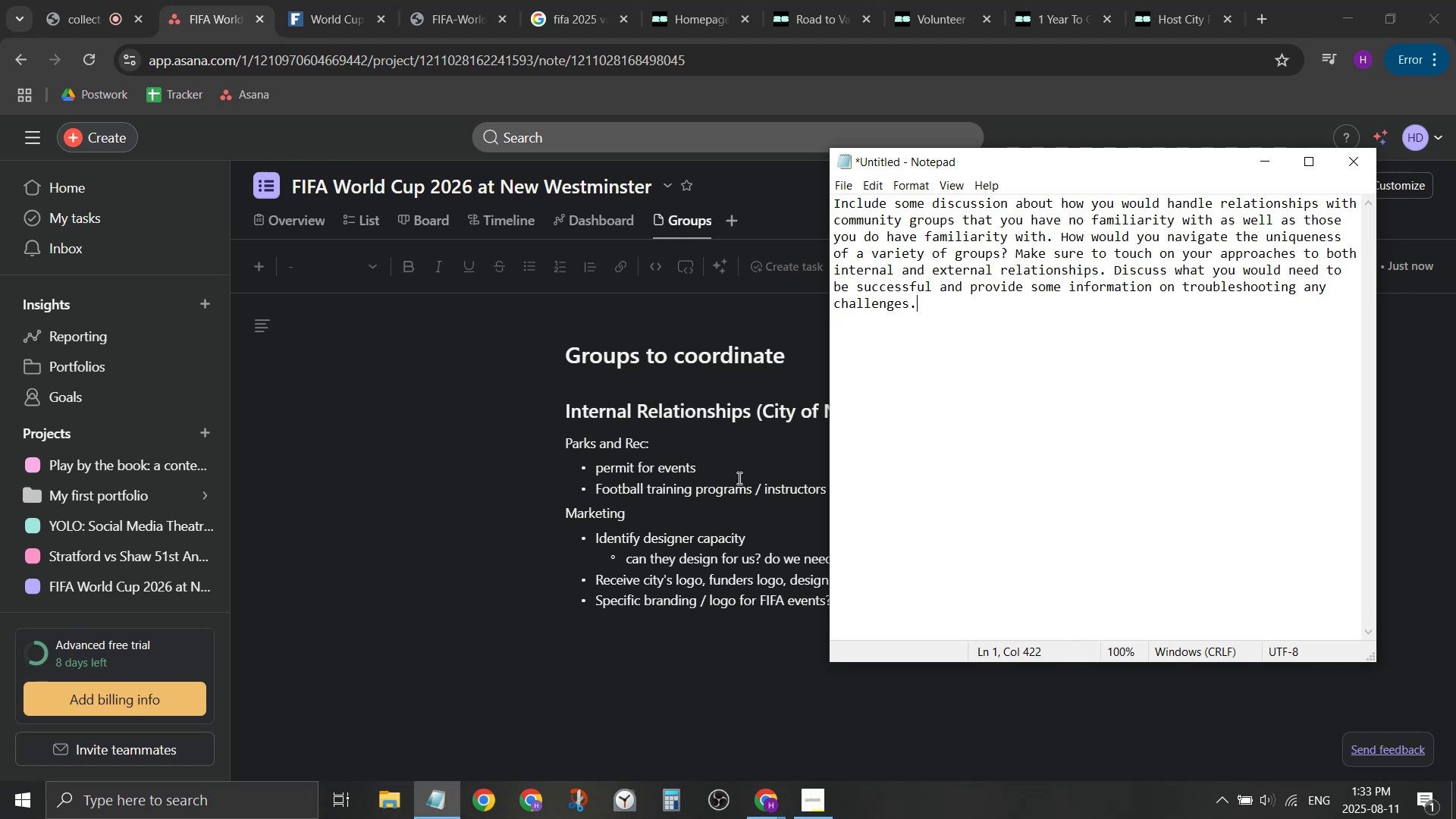 
key(Alt+AltLeft)
 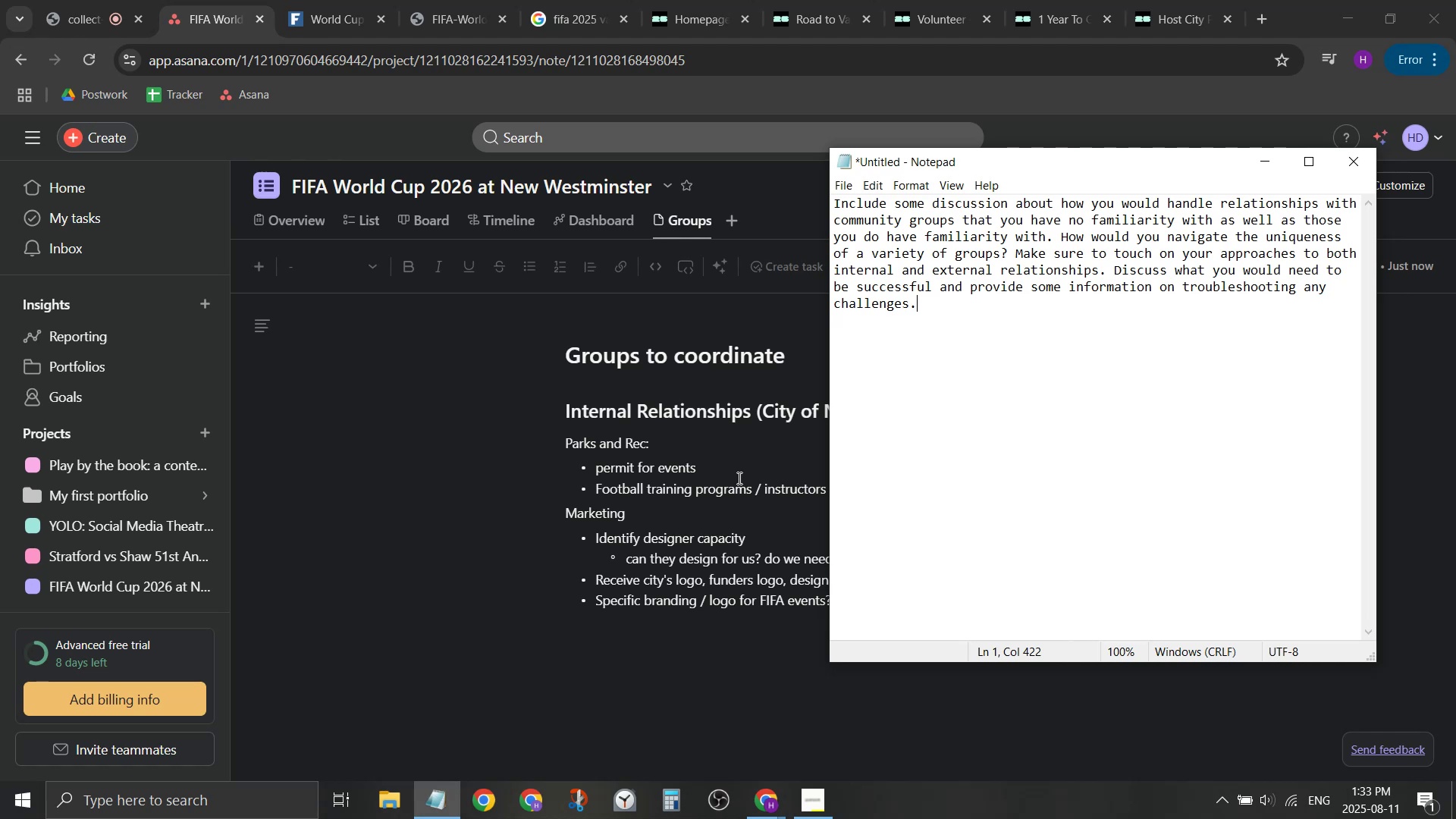 
key(Alt+Tab)
 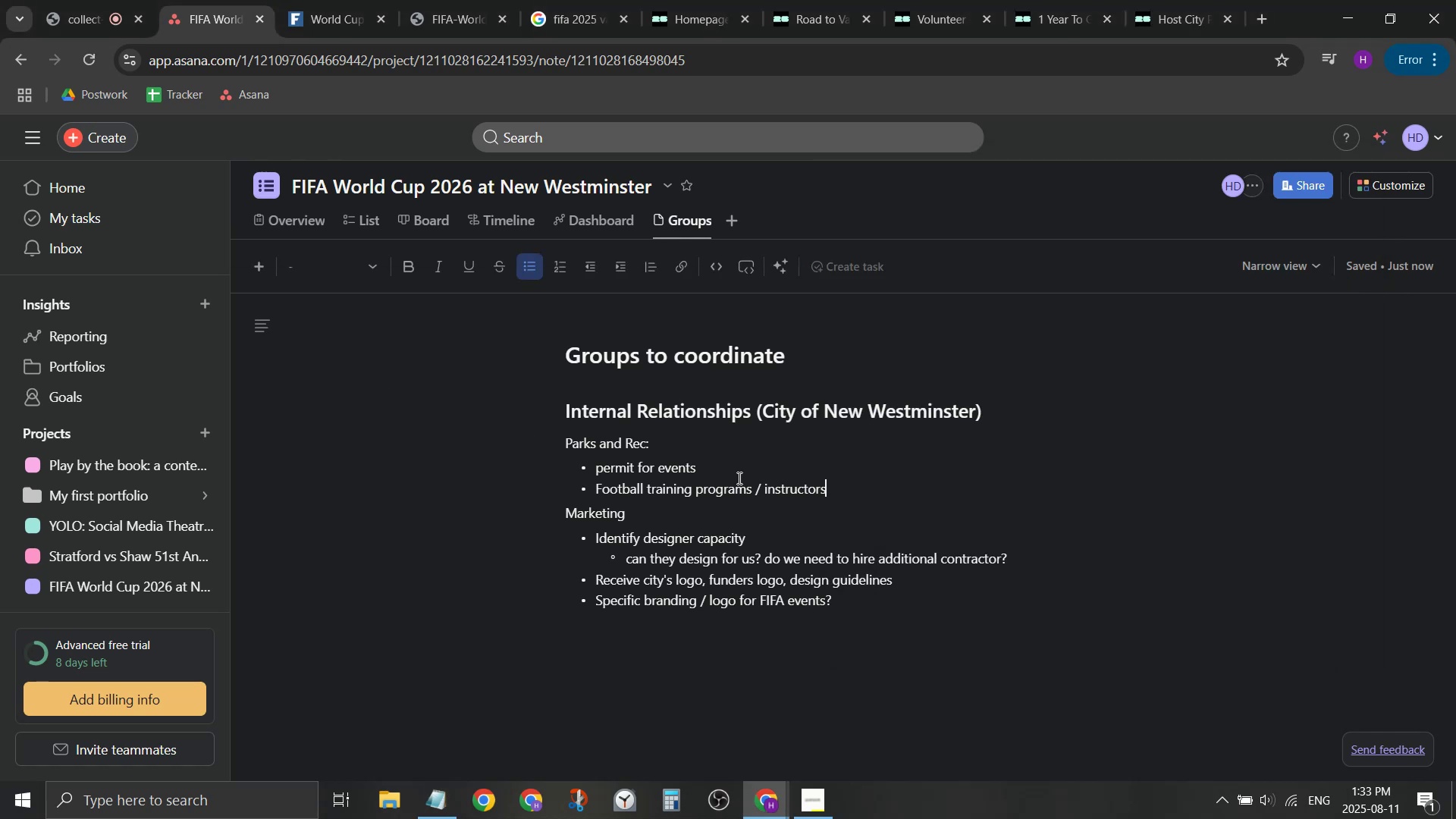 
hold_key(key=ArrowDown, duration=0.55)
 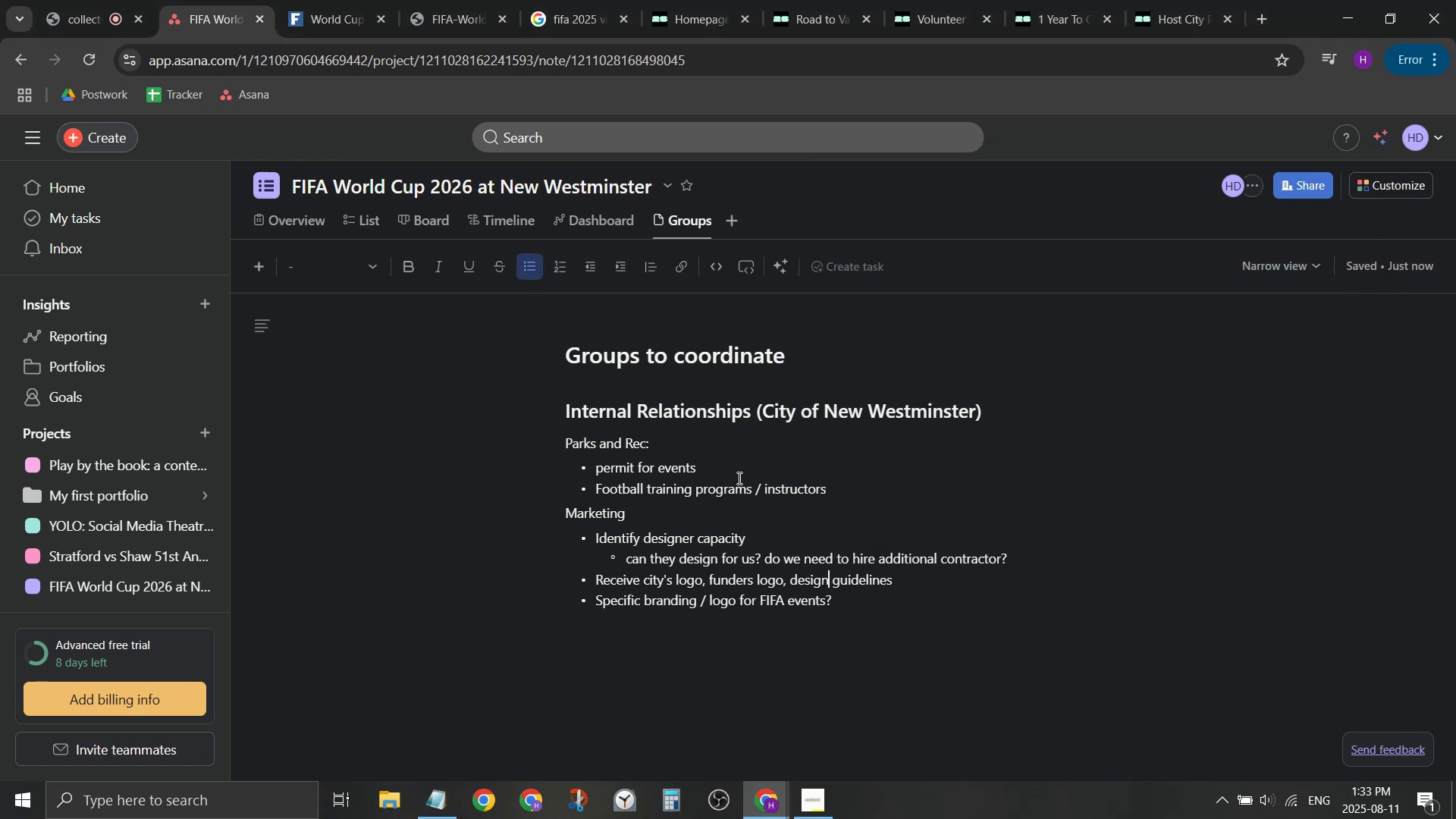 
key(ArrowDown)
 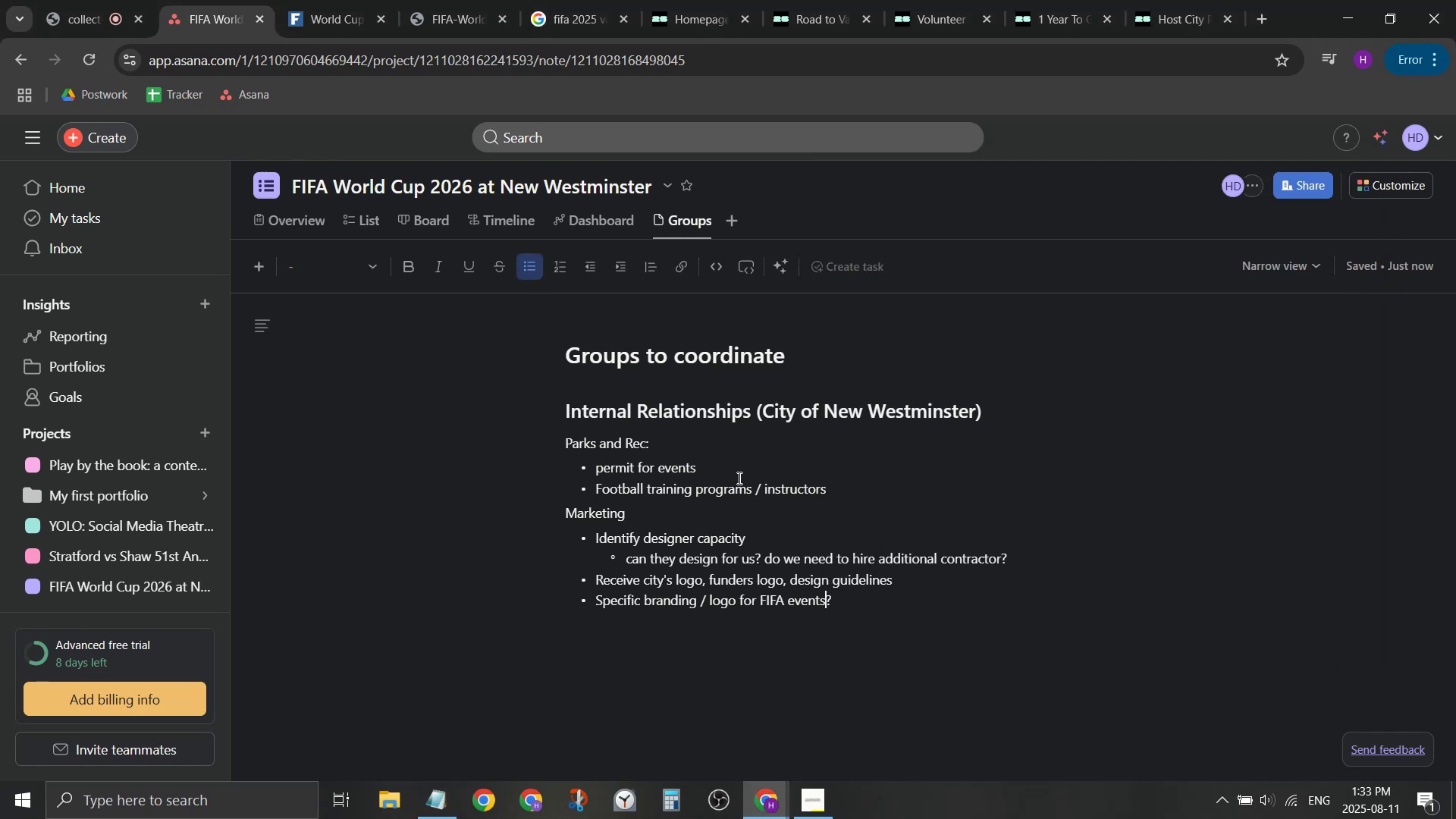 
key(ArrowDown)
 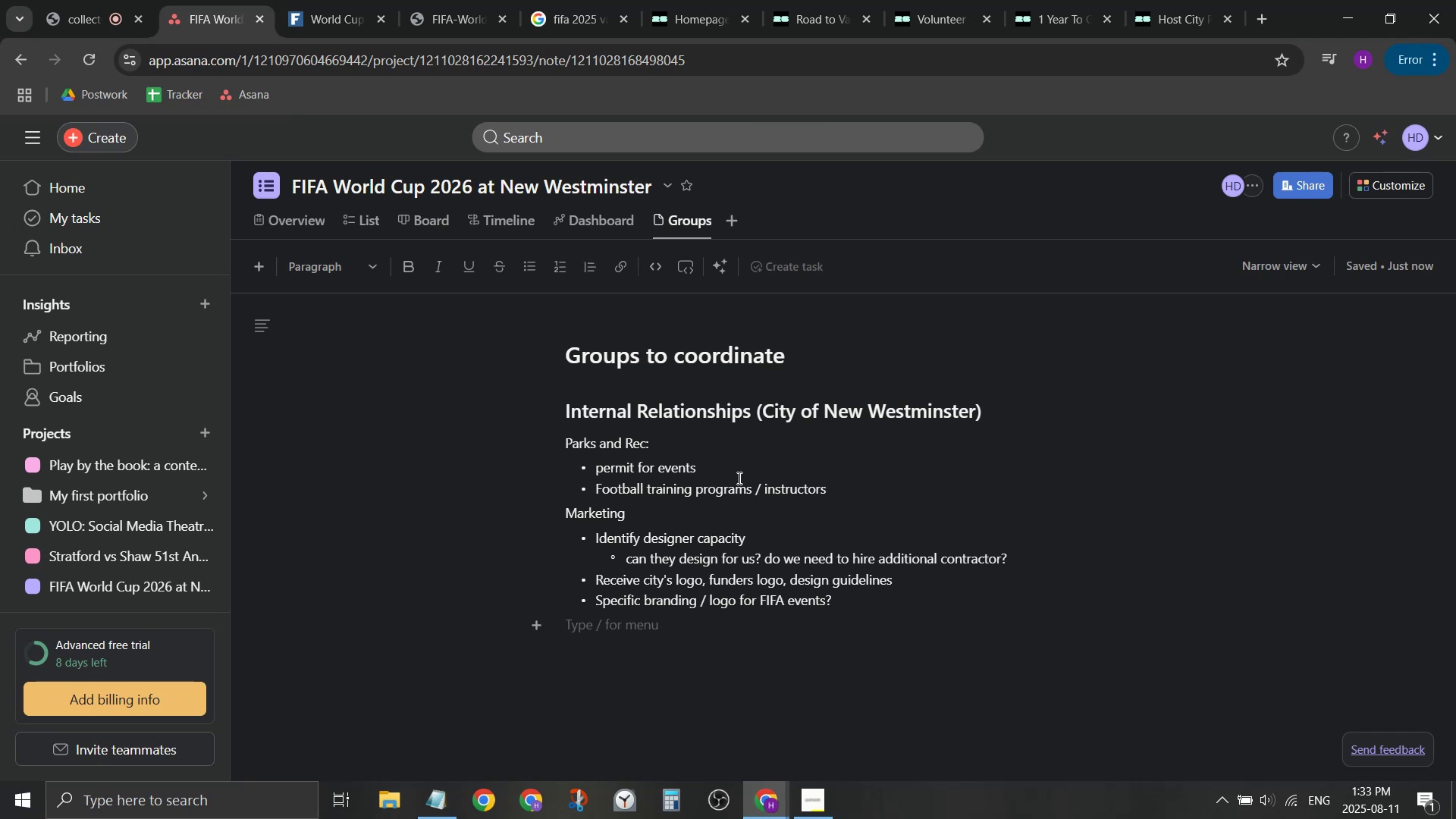 
wait(13.34)
 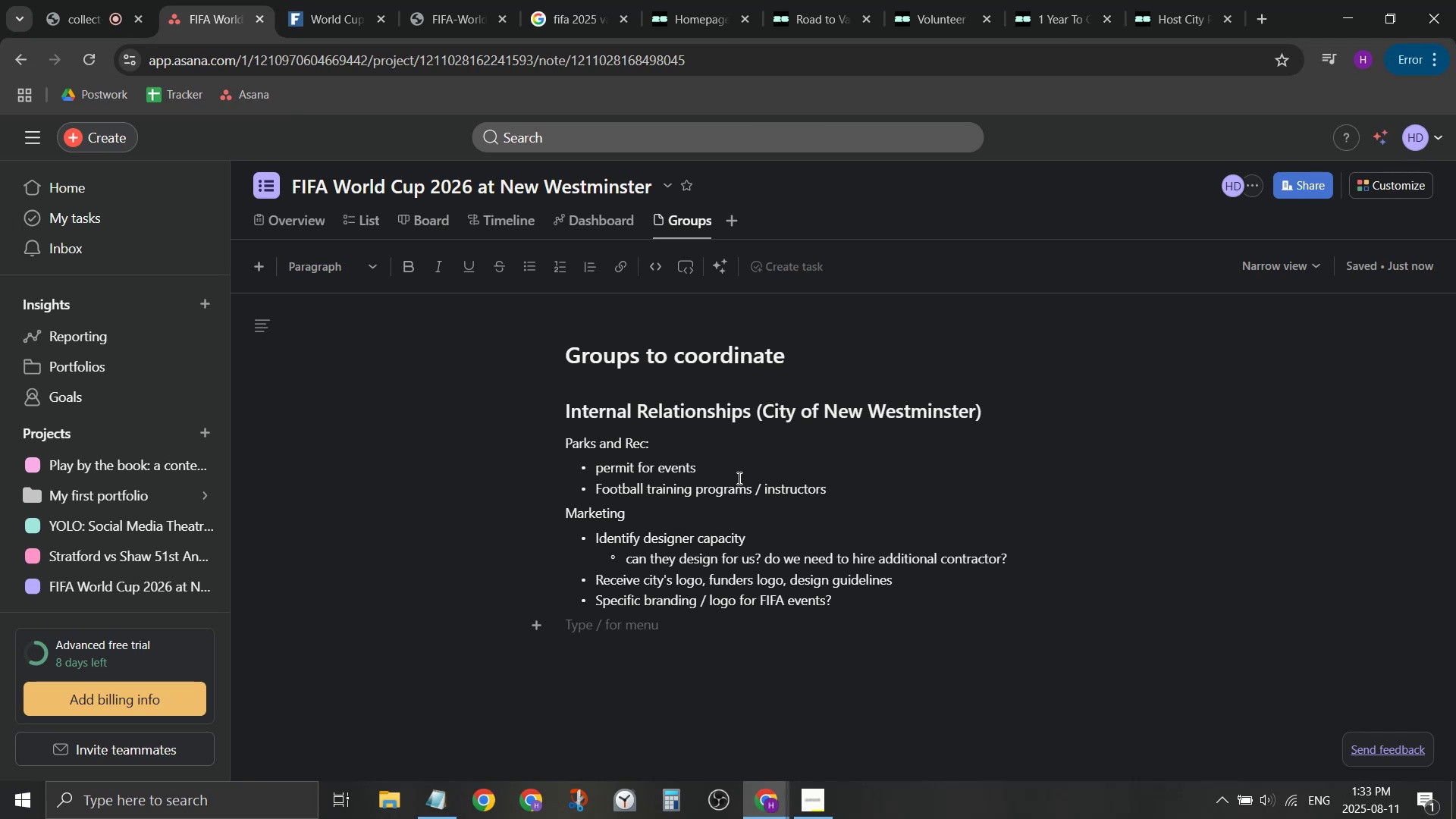 
key(Enter)
 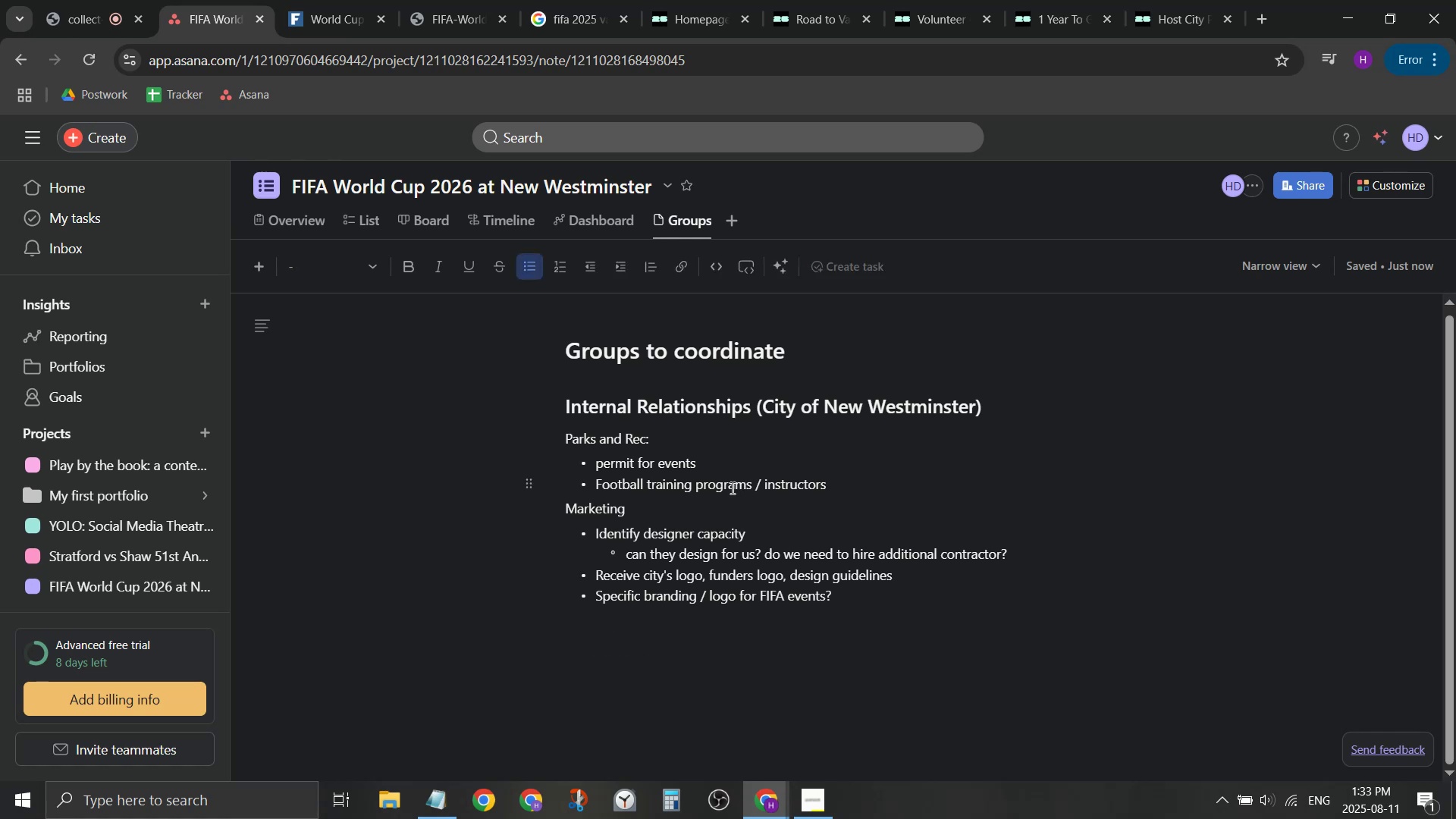 
wait(5.56)
 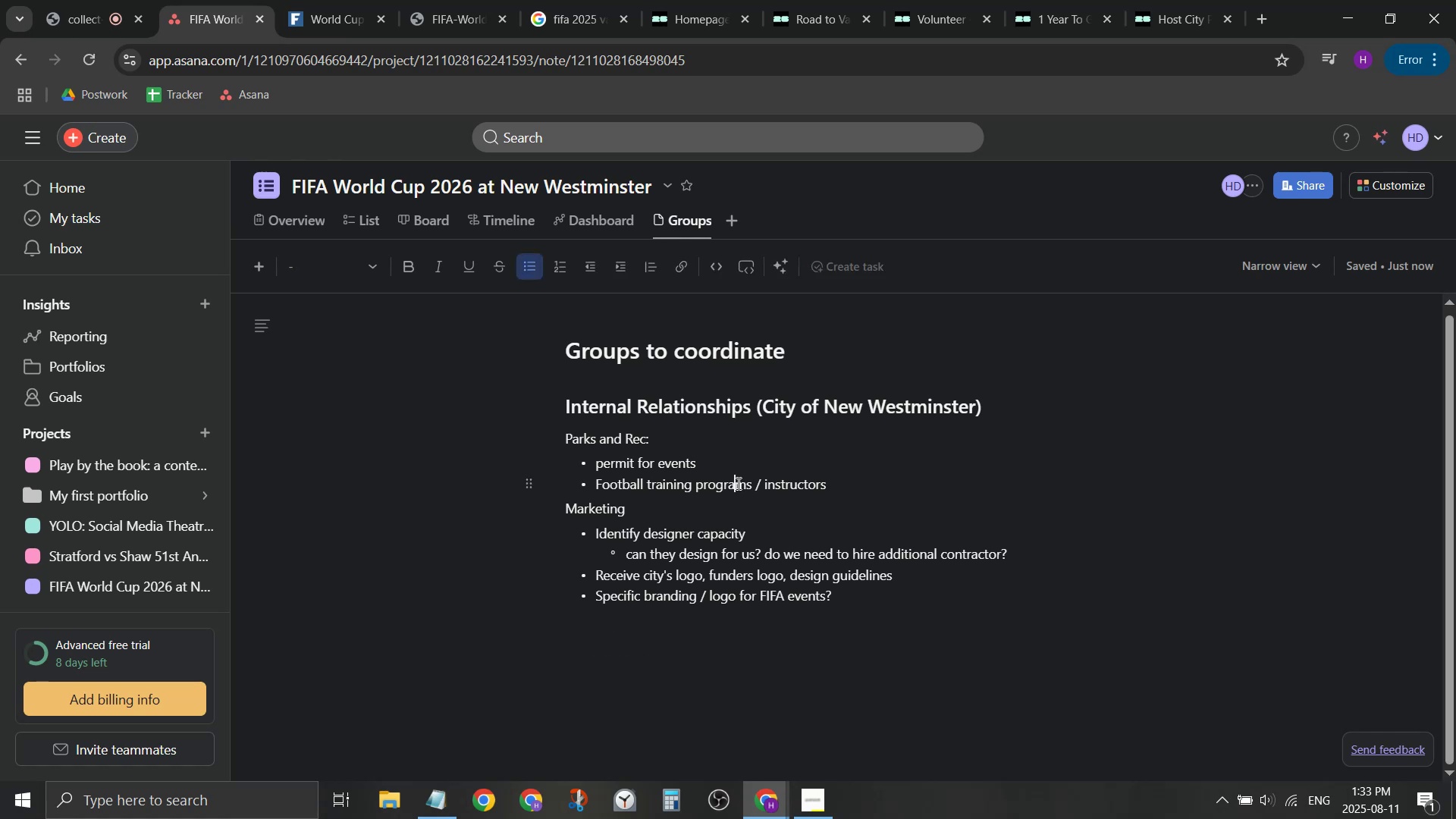 
left_click([658, 644])
 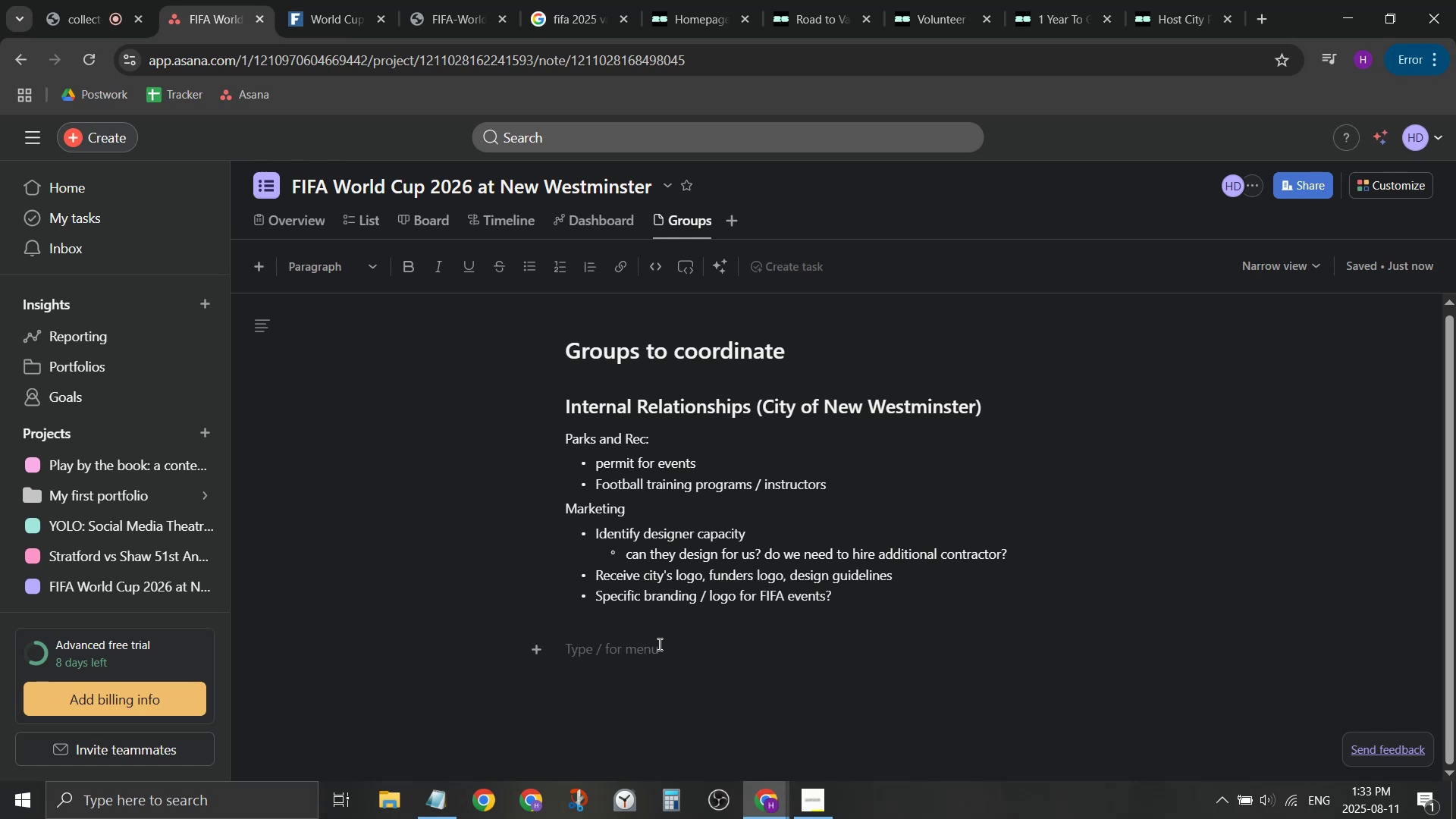 
wait(7.75)
 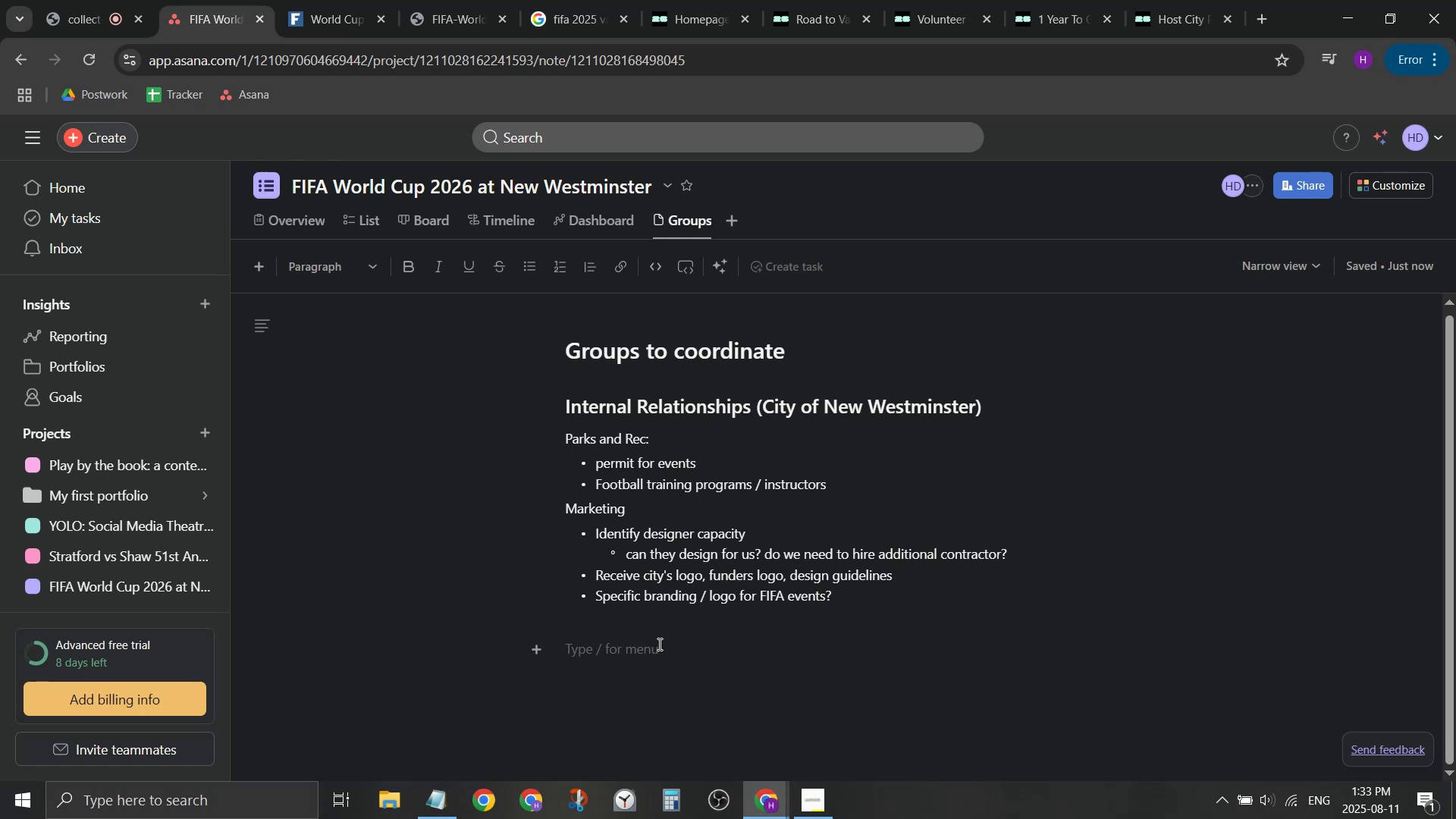 
type(Research exisint pt)
key(Backspace)
key(Backspace)
key(Backspace)
key(Backspace)
key(Backspace)
key(Backspace)
type(ting )
key(Backspace)
key(Backspace)
key(Backspace)
key(Backspace)
key(Backspace)
key(Backspace)
key(Backspace)
key(Backspace)
key(Backspace)
type(pst o)
key(Backspace)
key(Backspace)
key(Backspace)
key(Backspace)
type(sat p)
key(Backspace)
key(Backspace)
key(Backspace)
key(Backspace)
key(Backspace)
type(ast programs )
 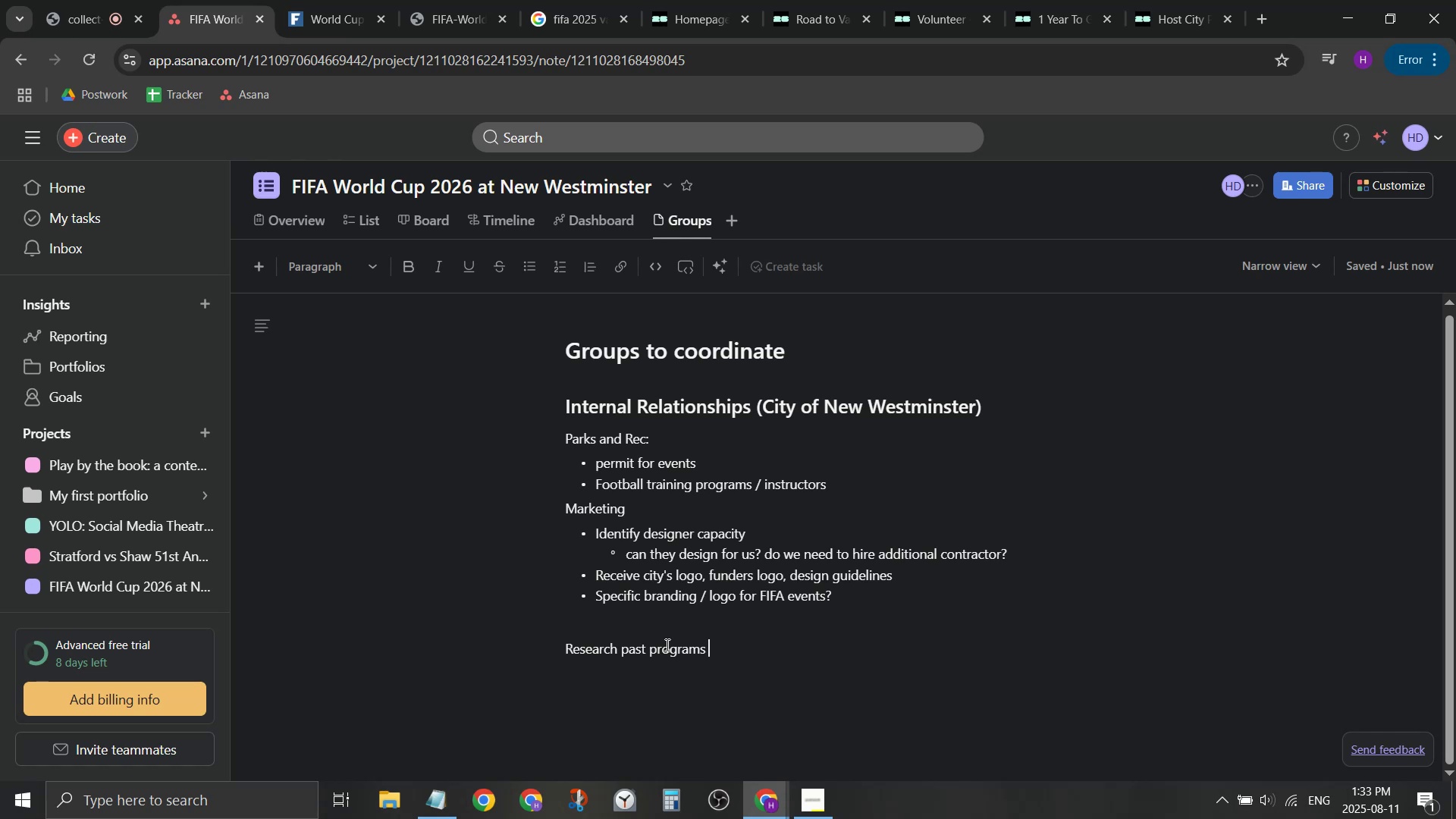 
wait(6.25)
 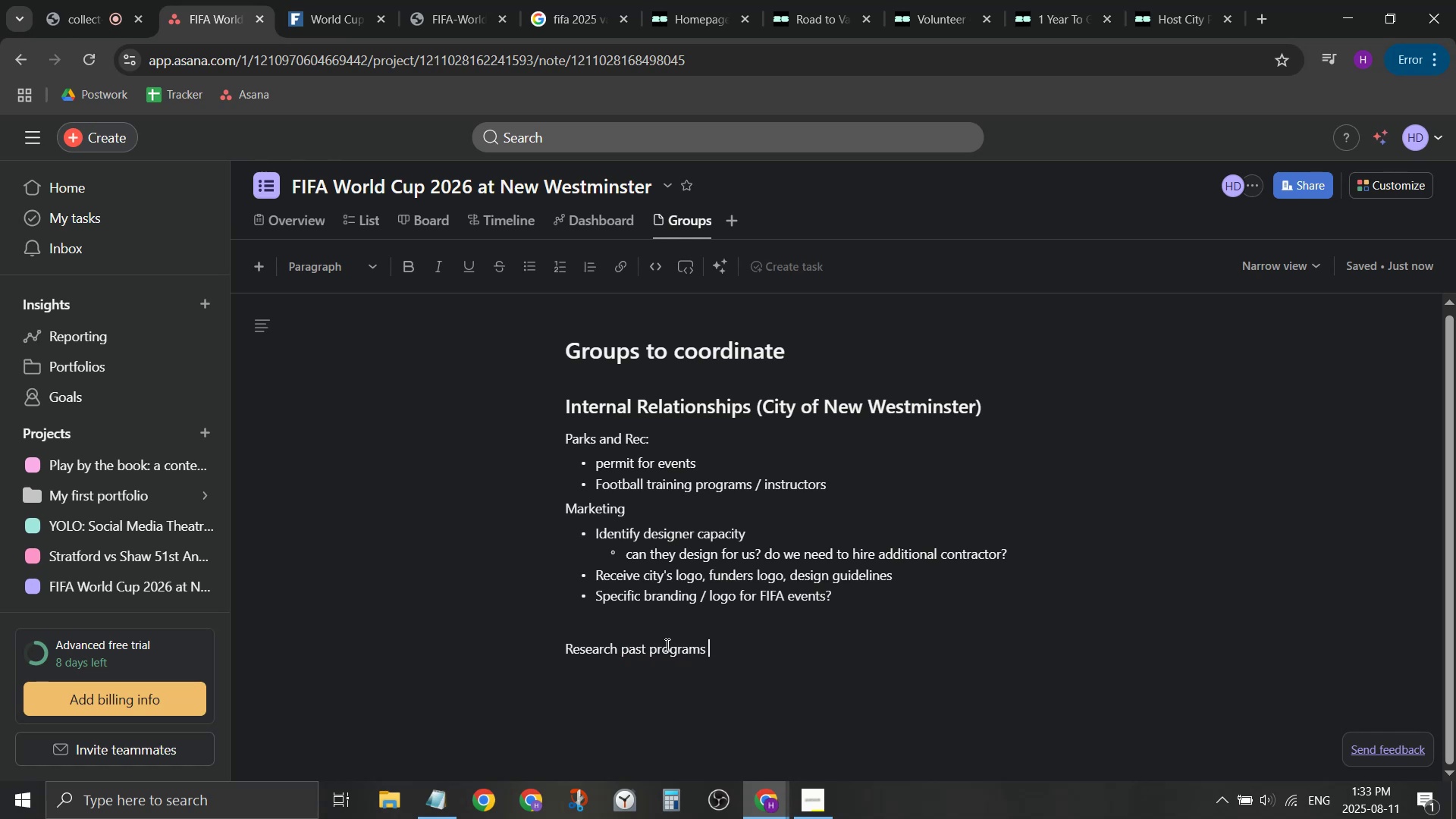 
key(Backspace)
key(Backspace)
key(Backspace)
key(Backspace)
key(Backspace)
key(Backspace)
key(Backspace)
key(Backspace)
key(Backspace)
key(Backspace)
key(Backspace)
key(Backspace)
key(Backspace)
key(Backspace)
type(history of Football events / teams in the i)
key(Backspace)
type(city.)
 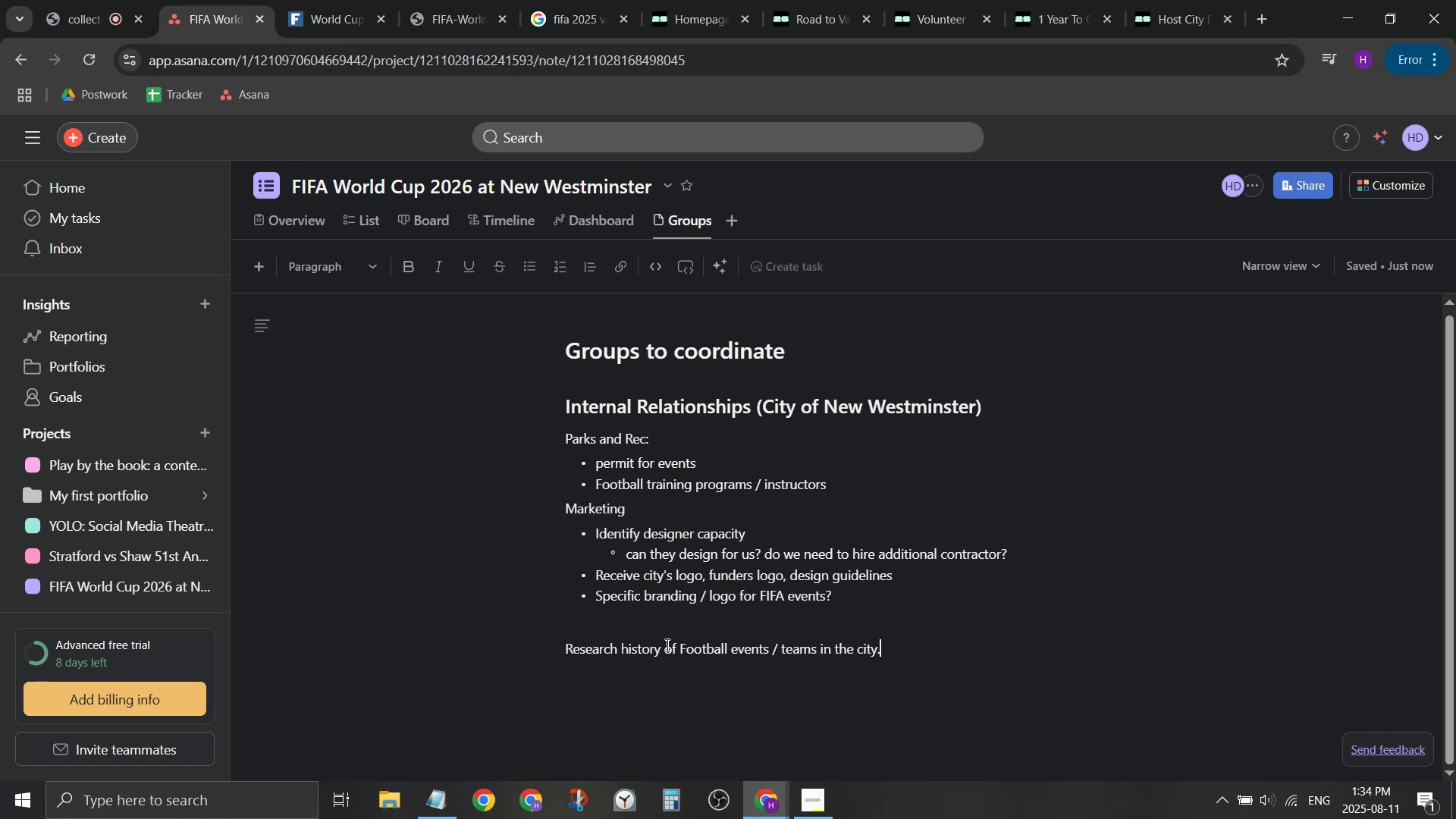 
key(Enter)
 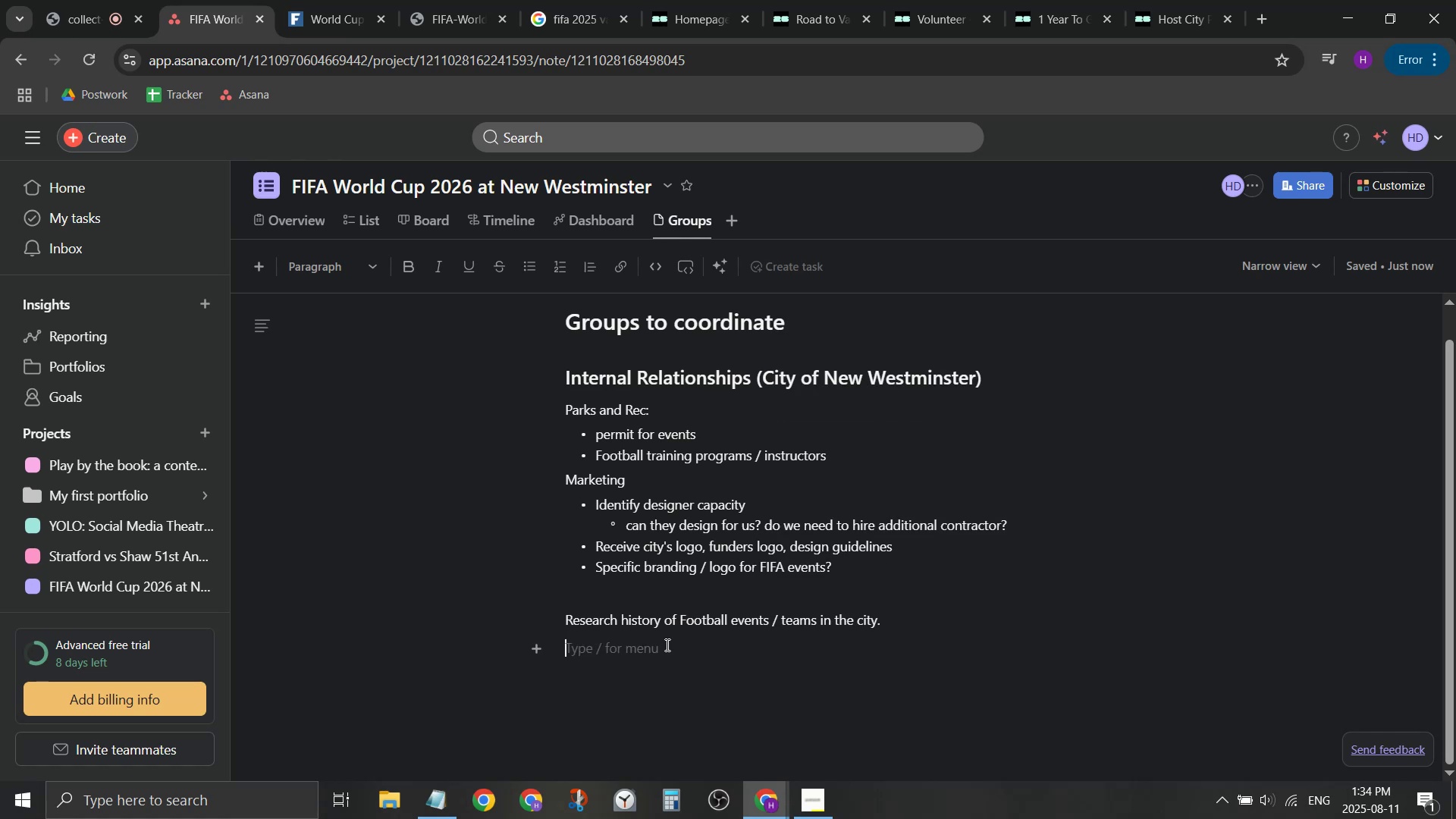 
type(Research p)
key(Backspace)
 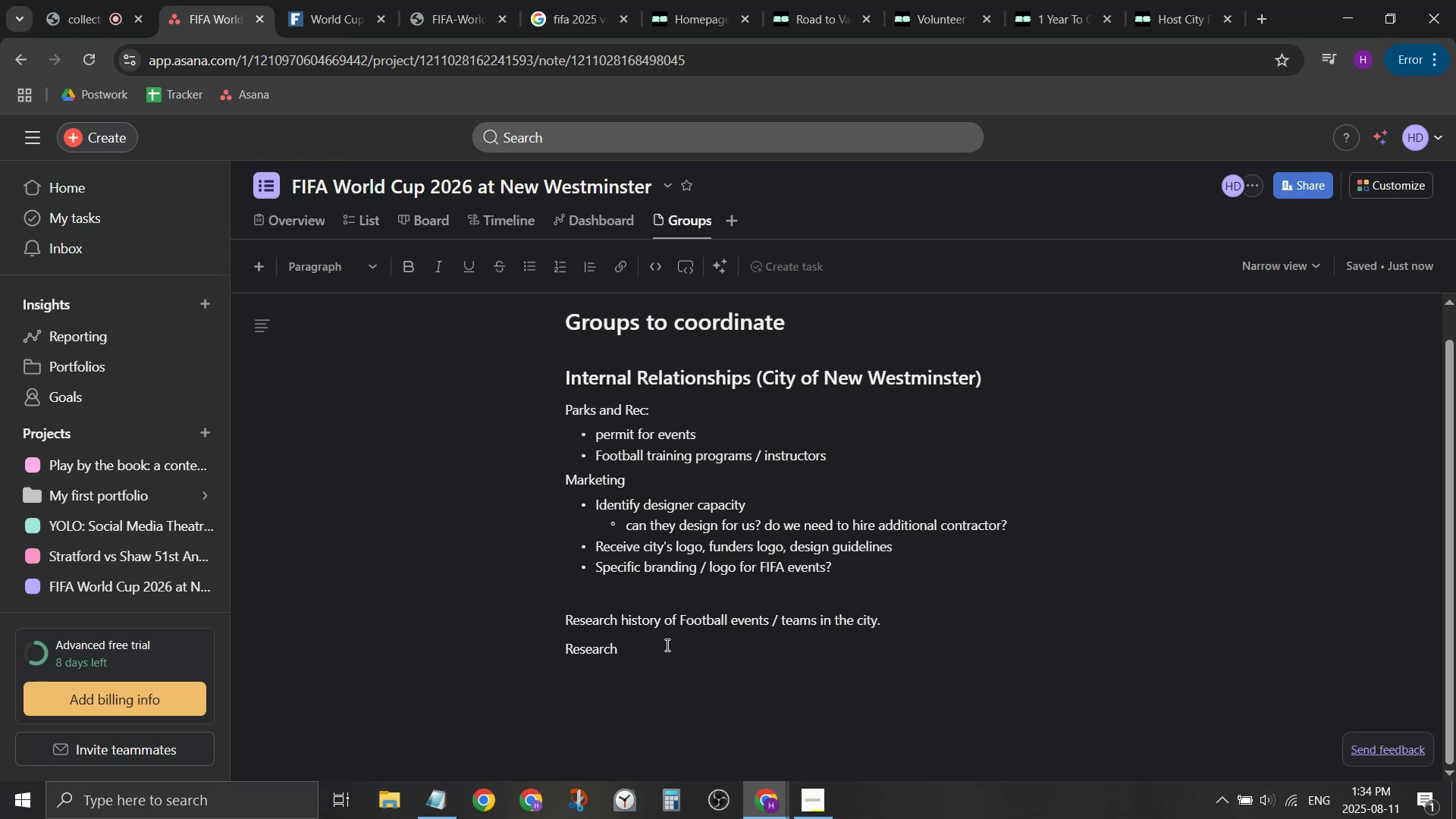 
type(notable sports events in city in recent histroy)
 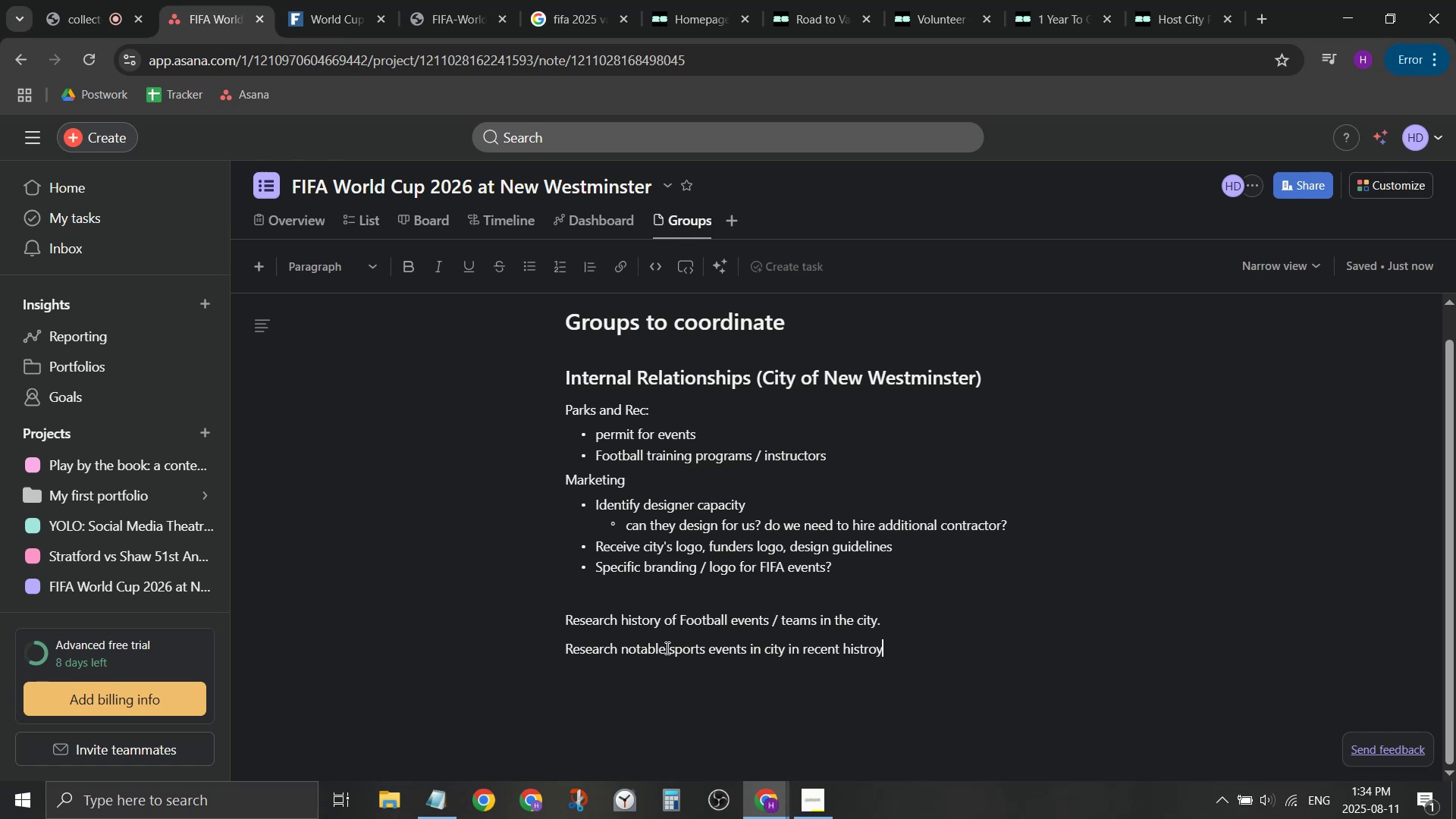 
key(Enter)
 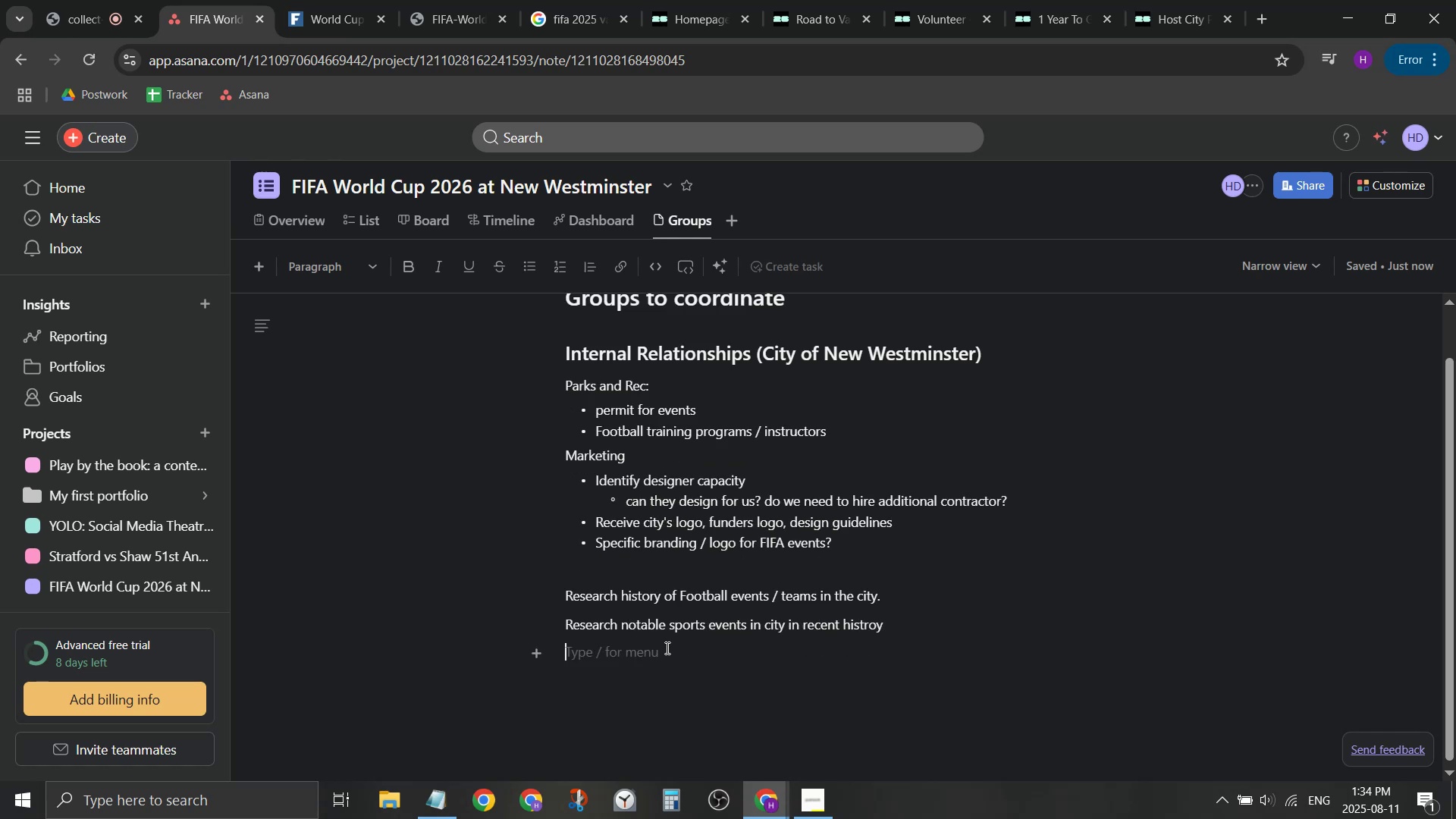 
type(-)
key(Backspace)
key(Backspace)
key(Backspace)
key(Backspace)
key(Backspace)
type(ory)
 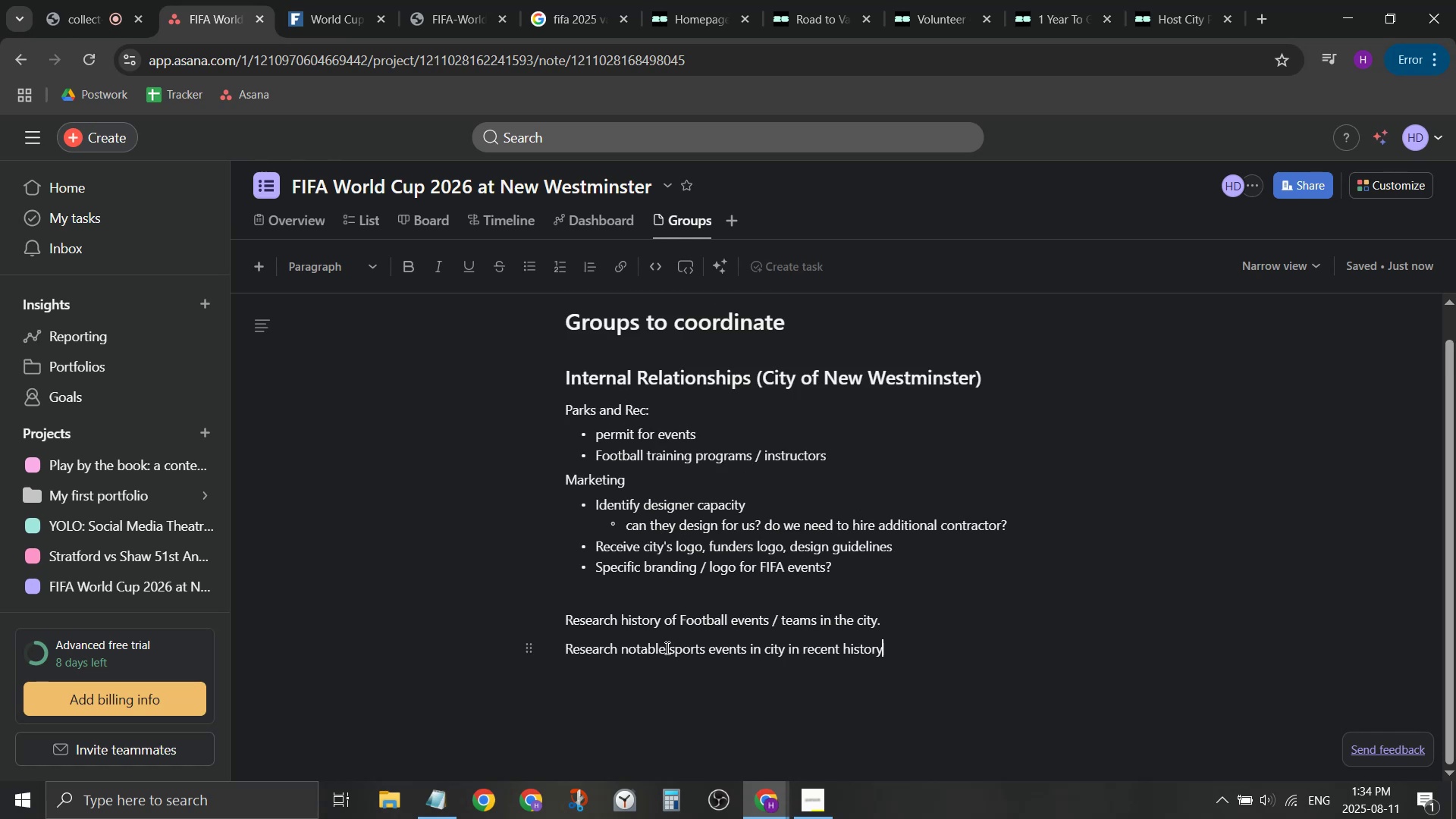 
key(Enter)
 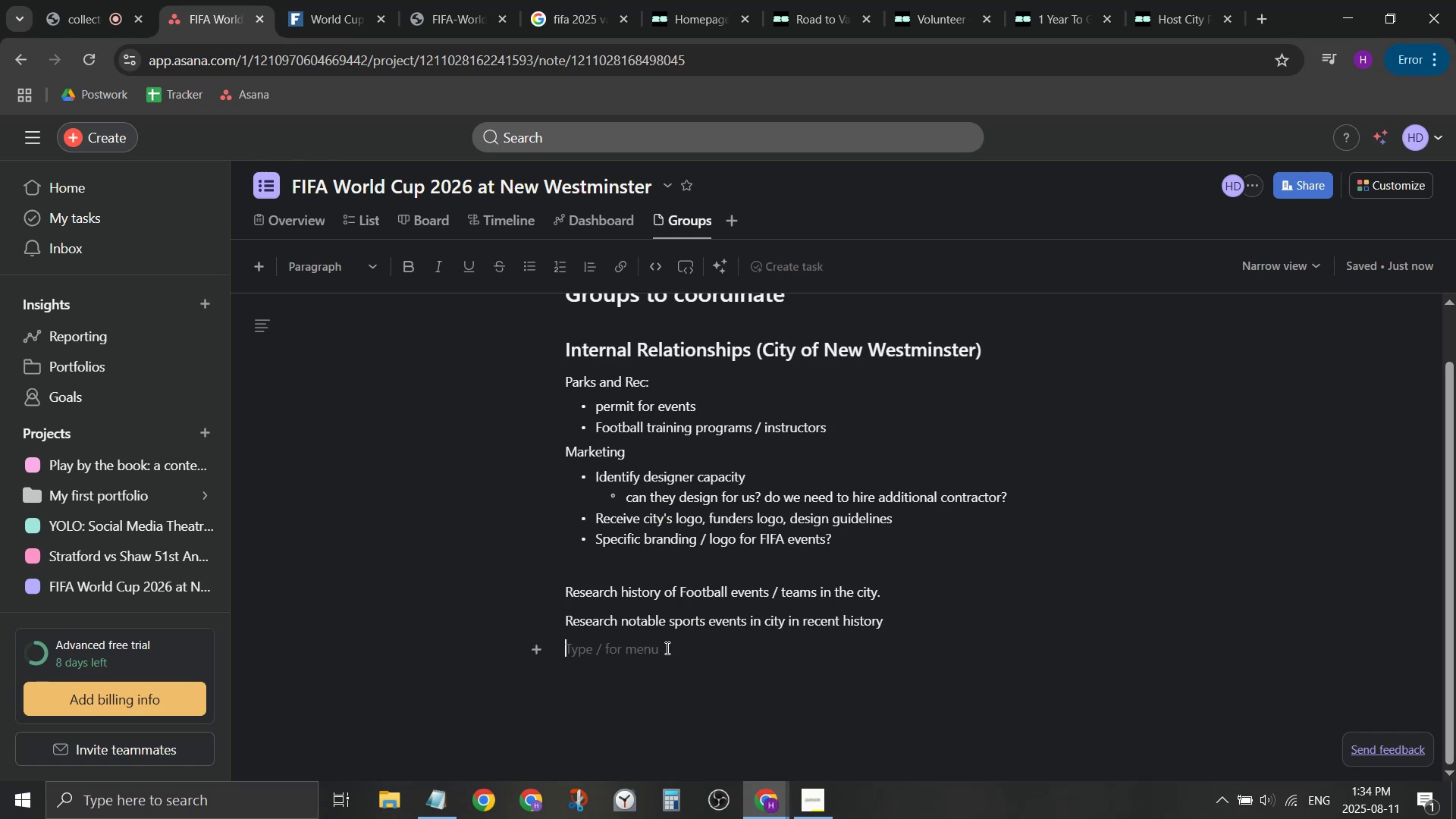 
type(- identify event p)
key(Backspace)
type(organizer  )
key(Backspace)
type(/ coori)
key(Backspace)
type(dinator. )
 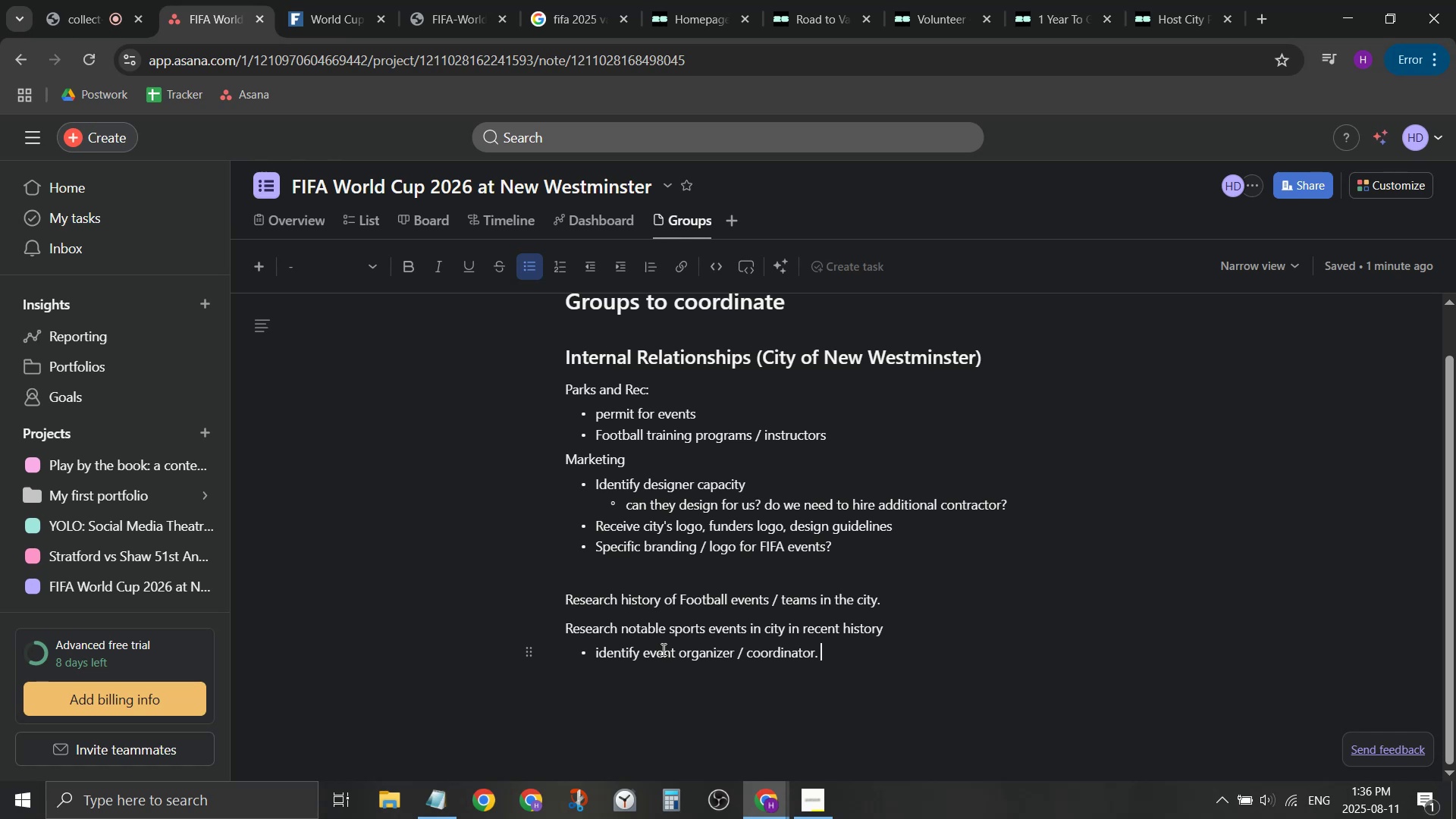 
wait(115.69)
 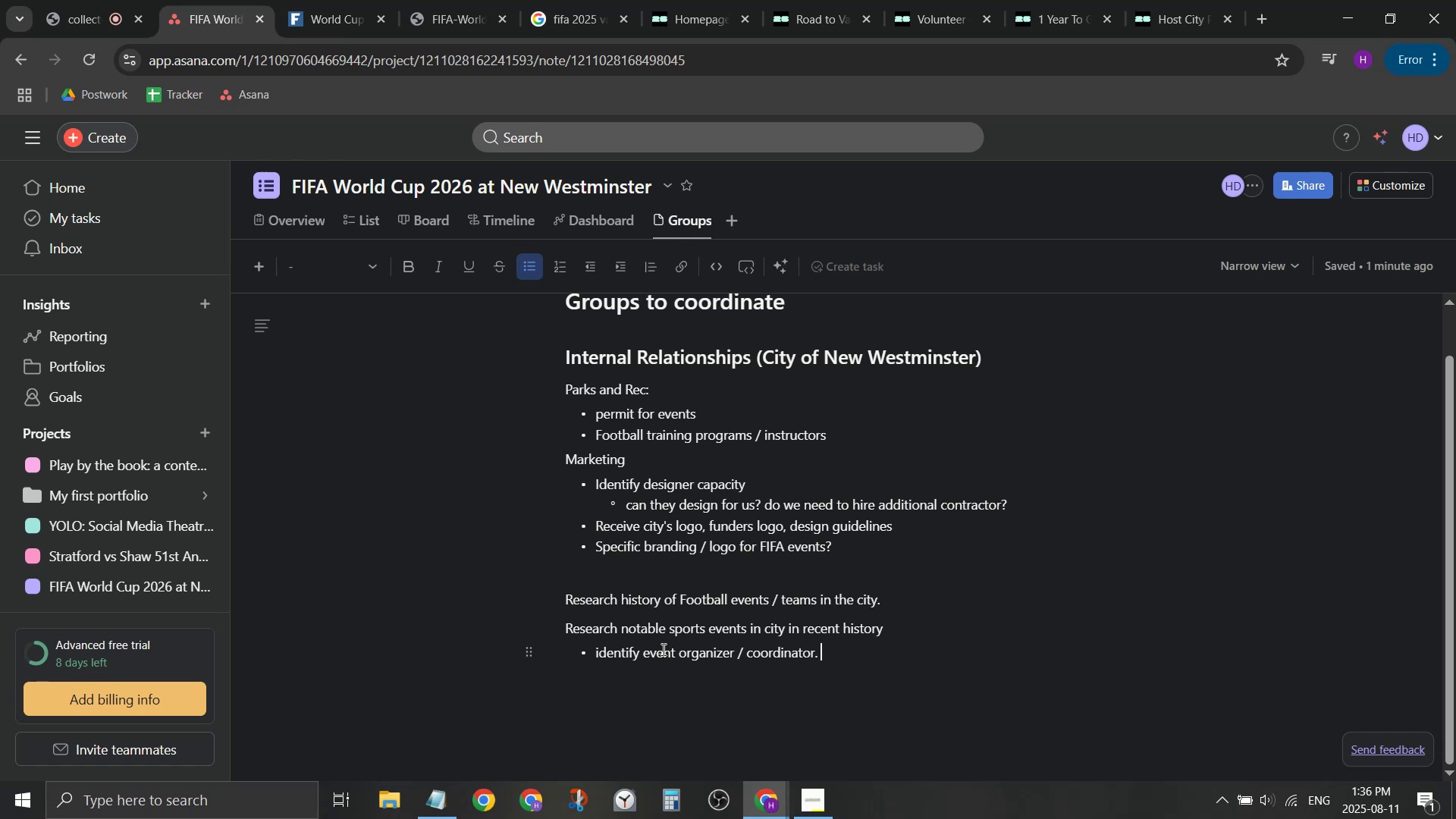 
key(Enter)
 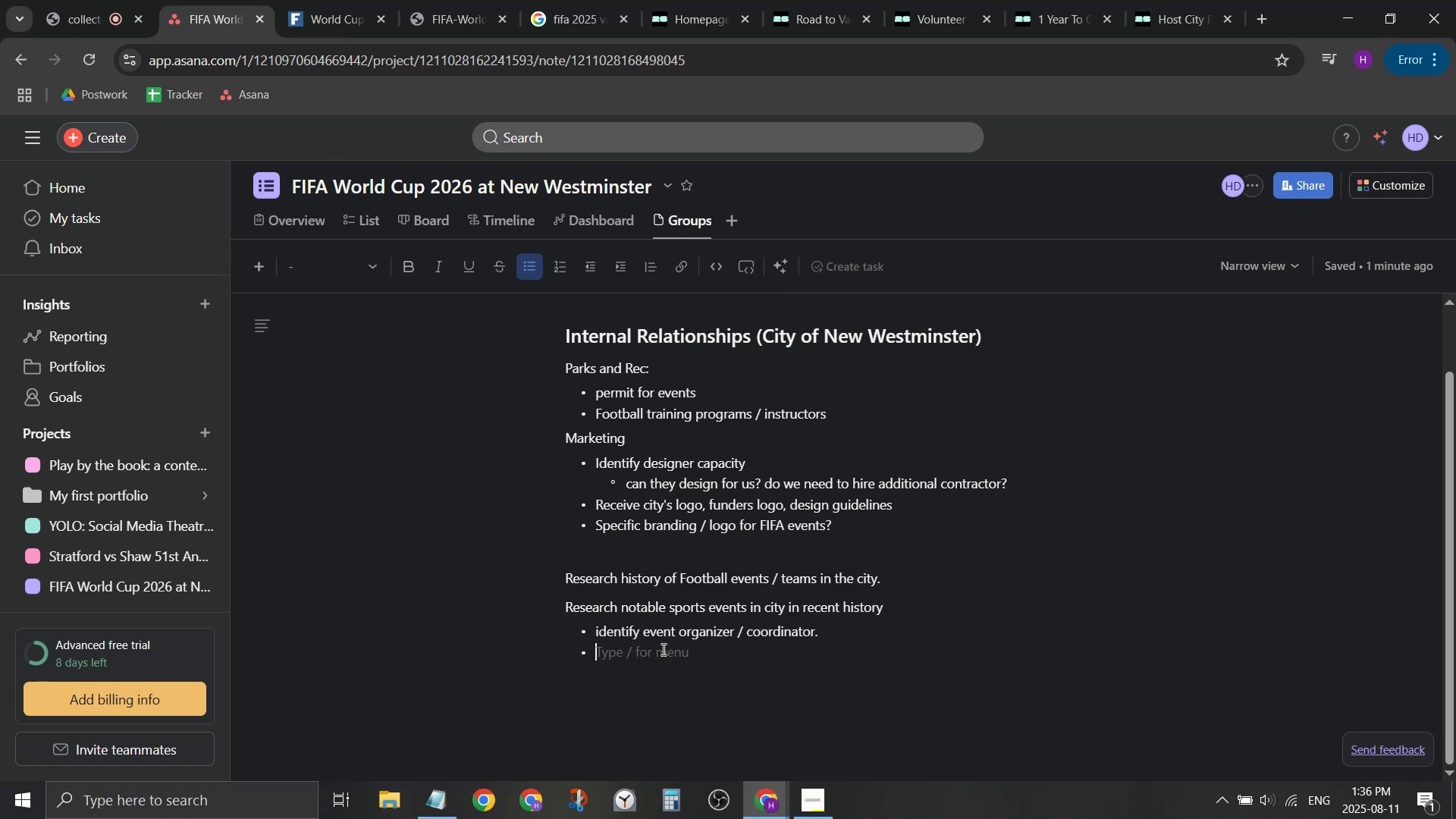 
key(Backspace)
 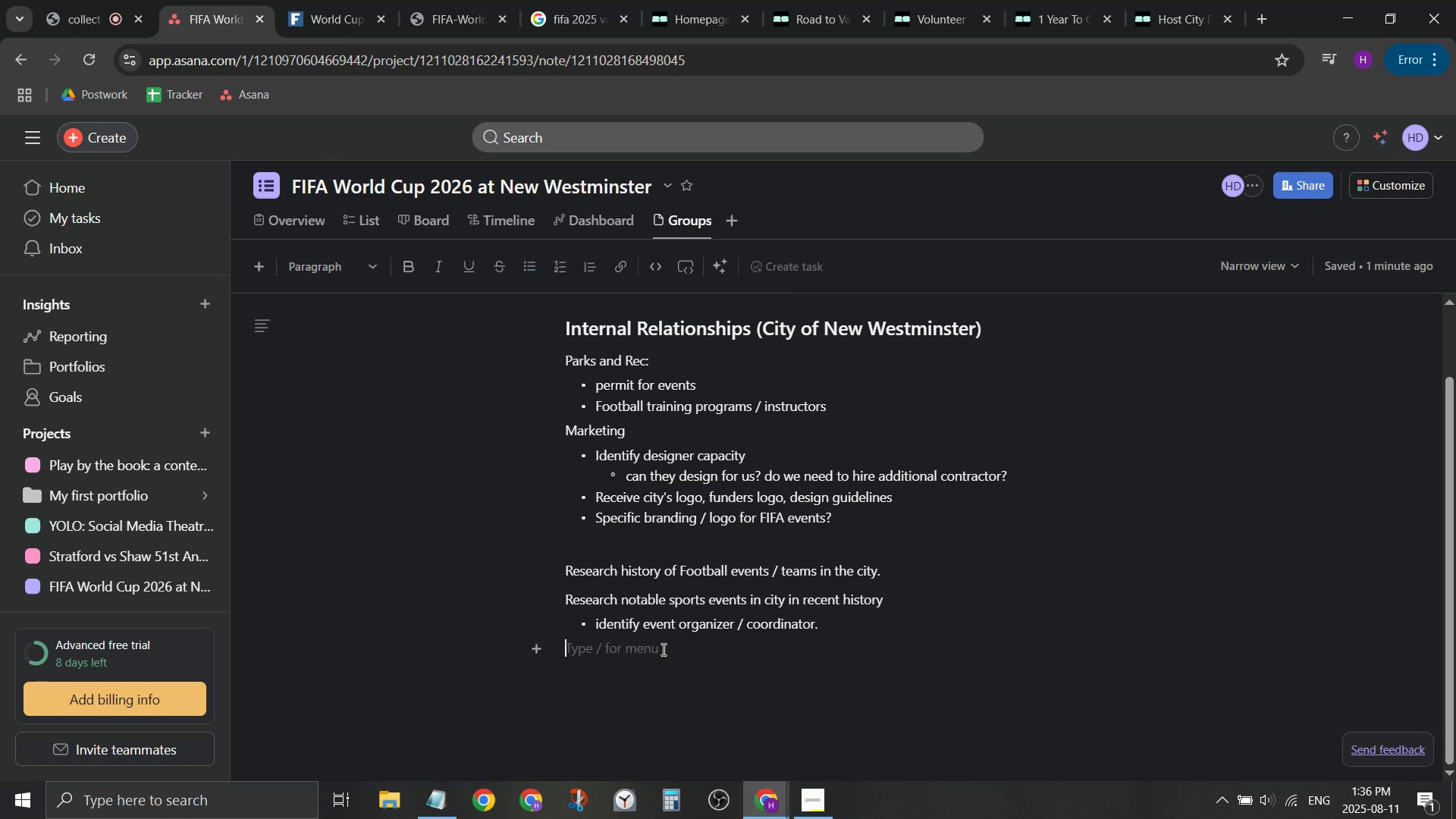 
key(Backspace)
 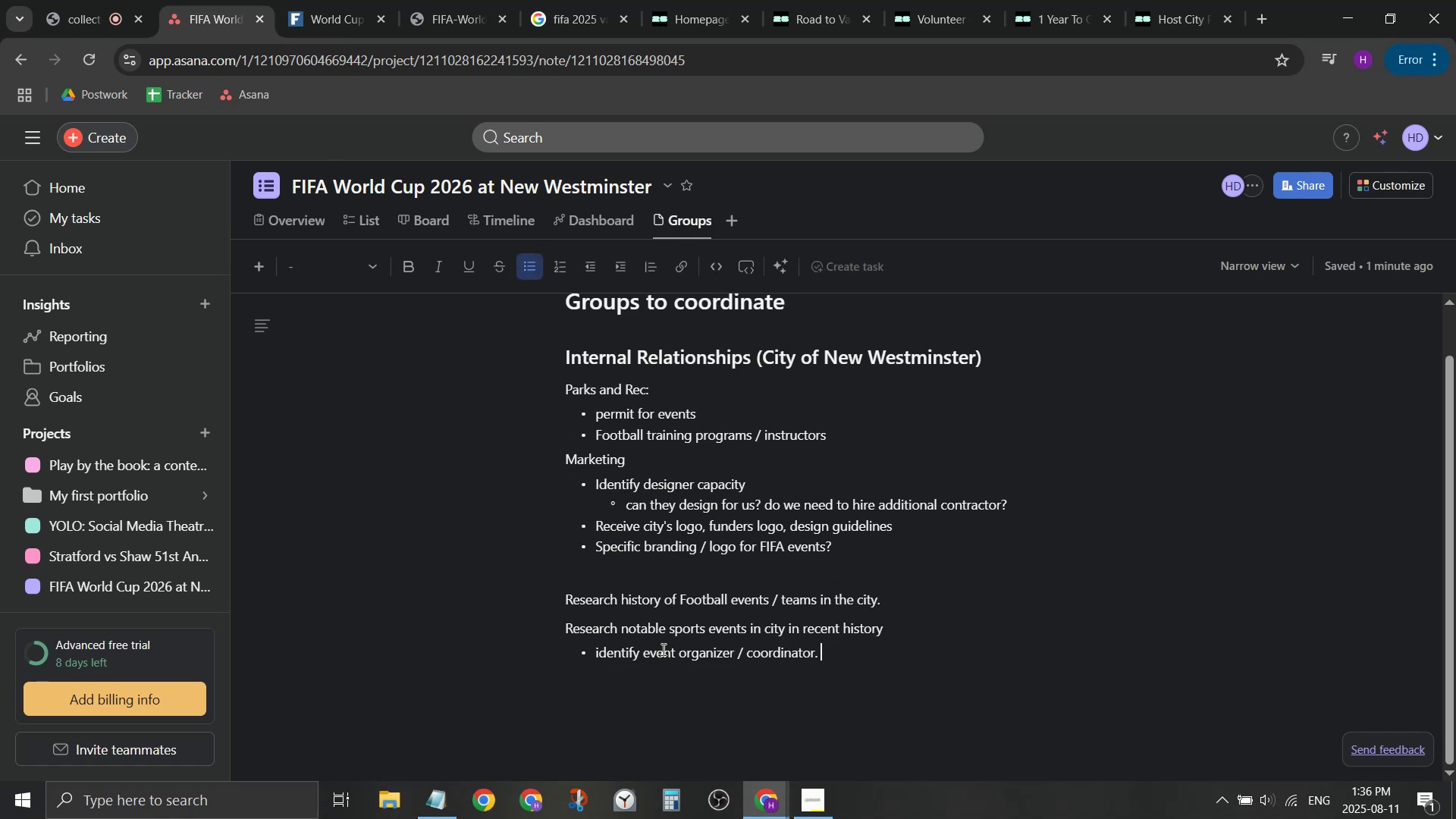 
key(Backspace)
 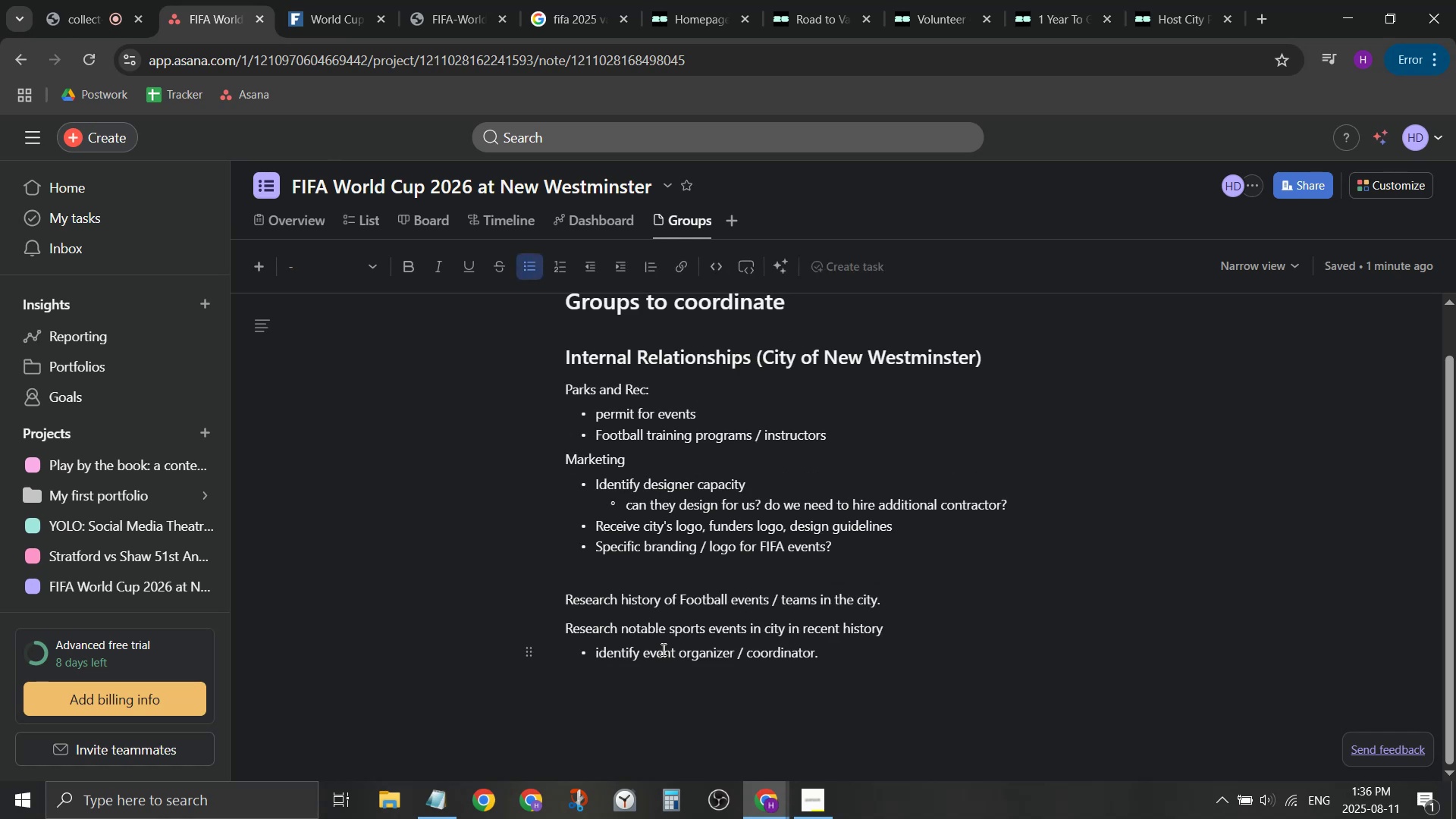 
key(Backspace)
 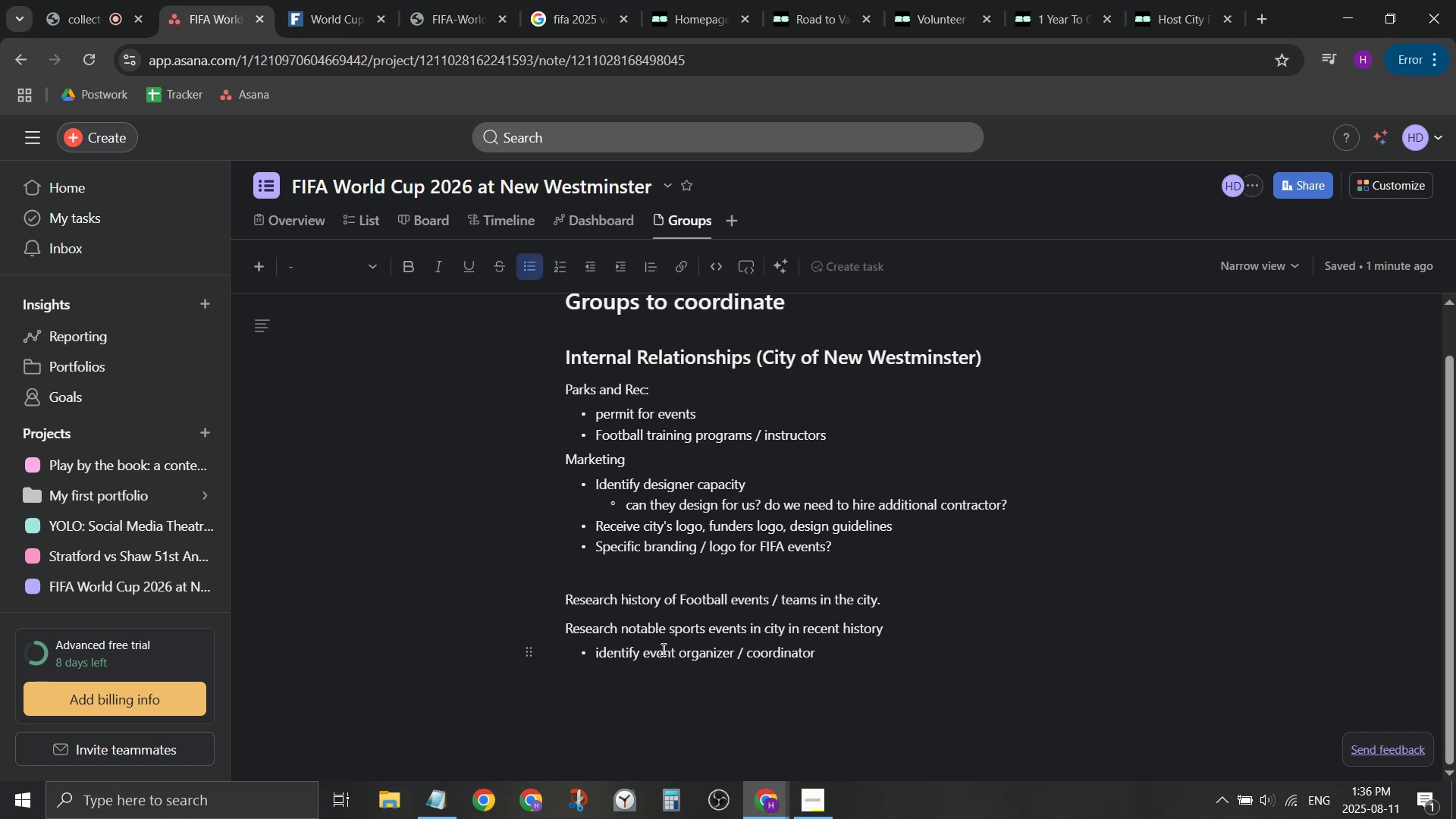 
key(S)
 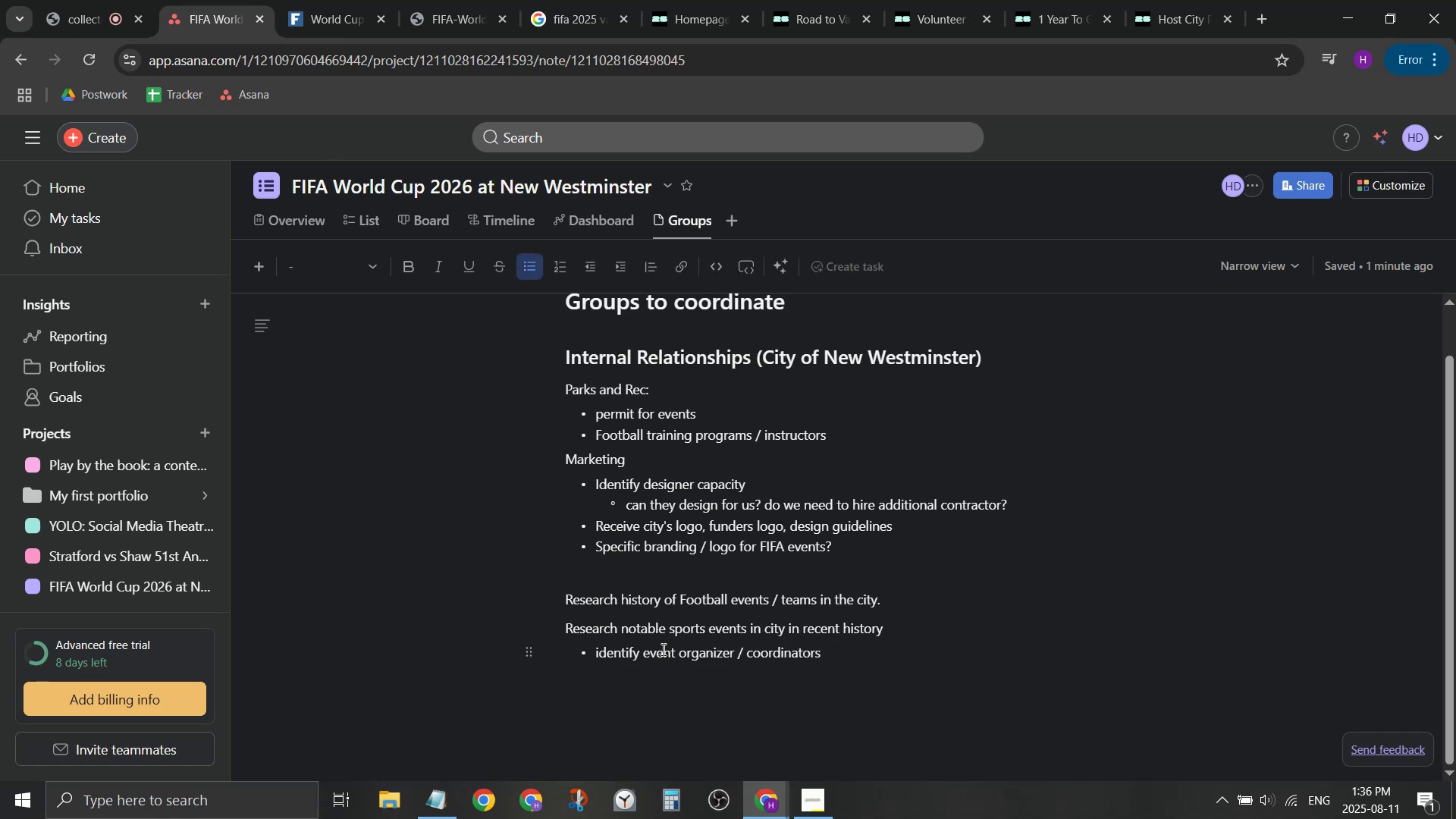 
key(Enter)
 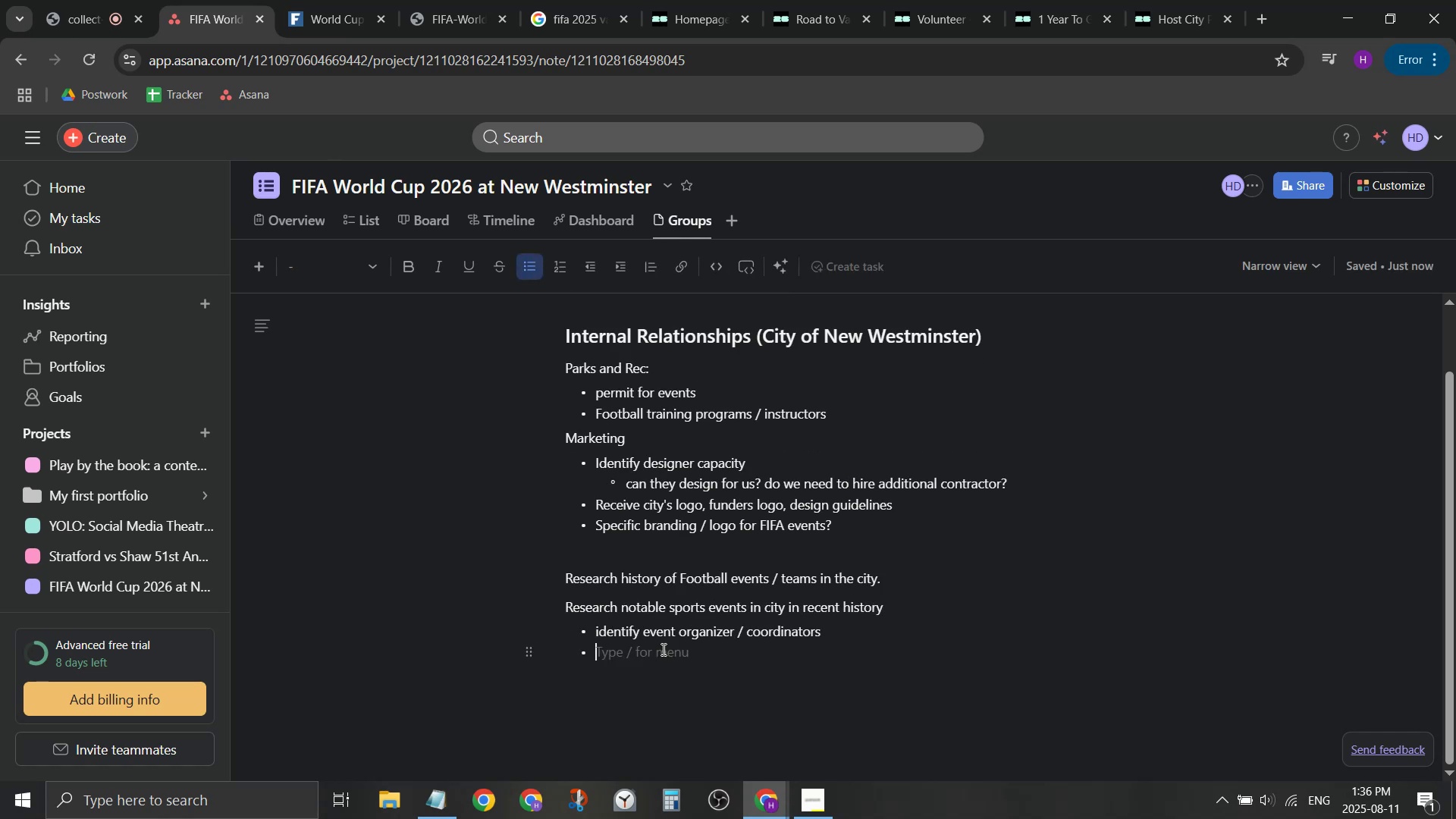 
type(meet with them to see if they hae wi)
key(Backspace)
key(Backspace)
key(Backspace)
key(Backspace)
type(ve wid)
key(Backspace)
type(sdom they can impart)
 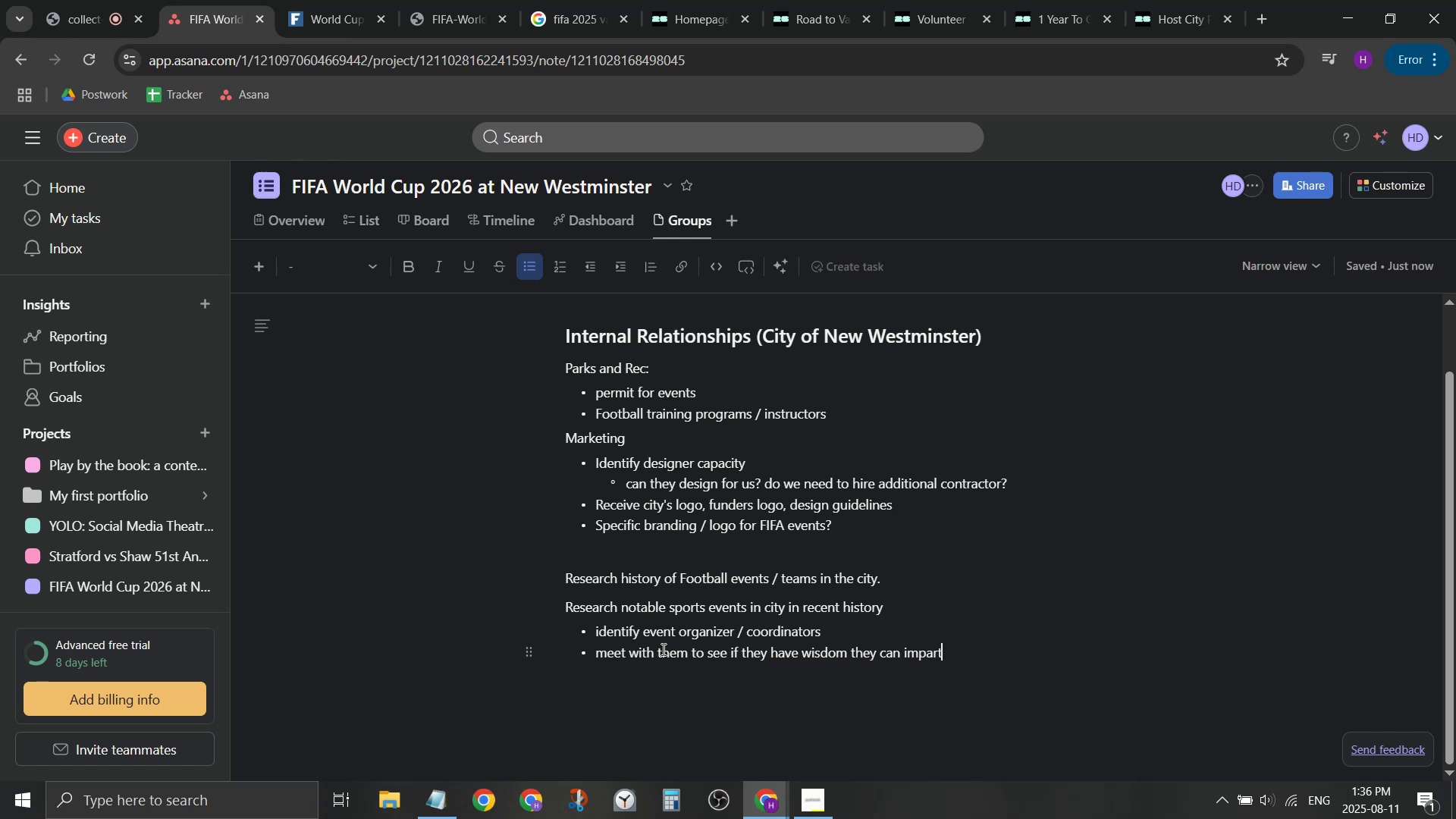 
key(Enter)
 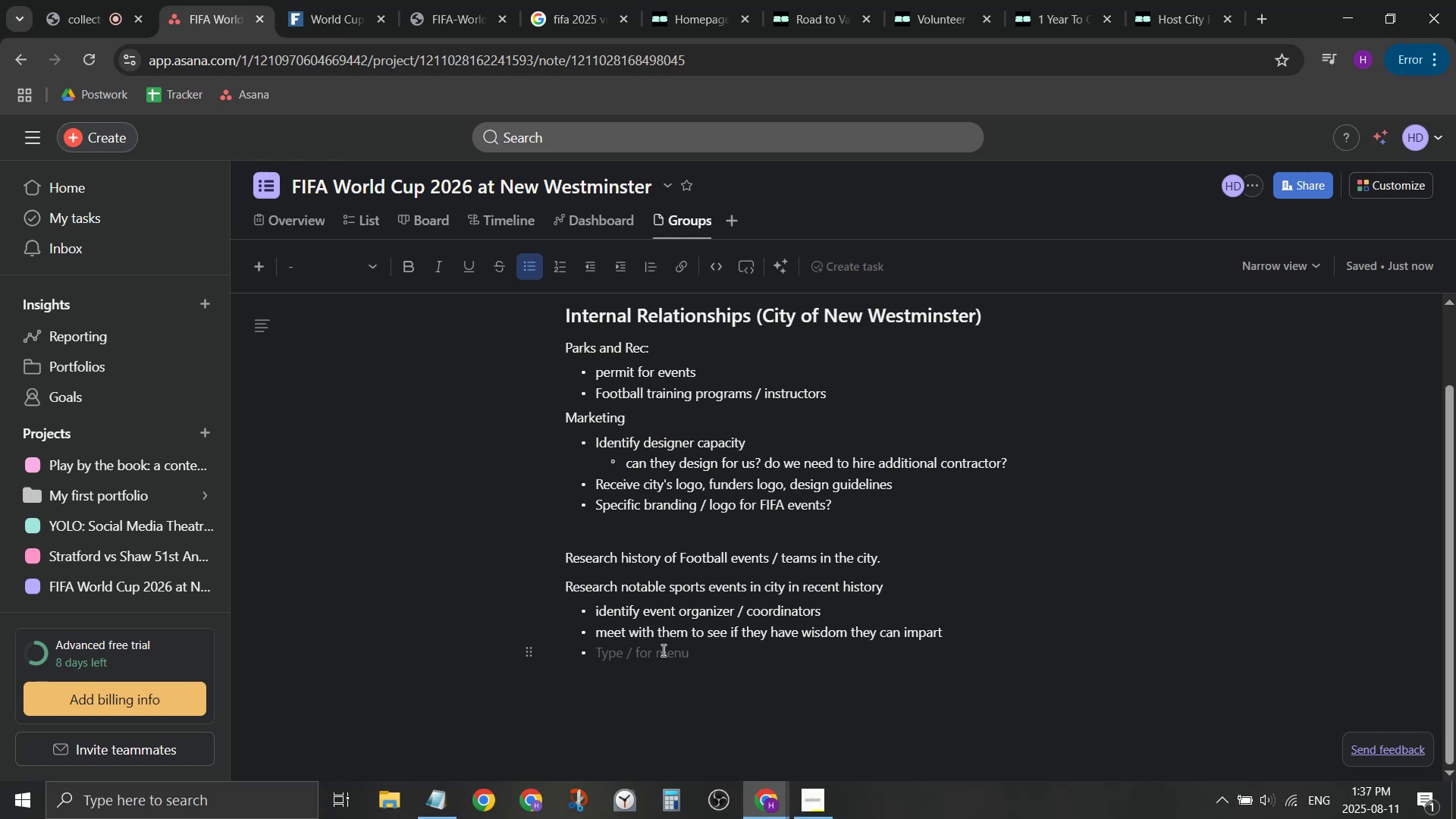 
wait(16.55)
 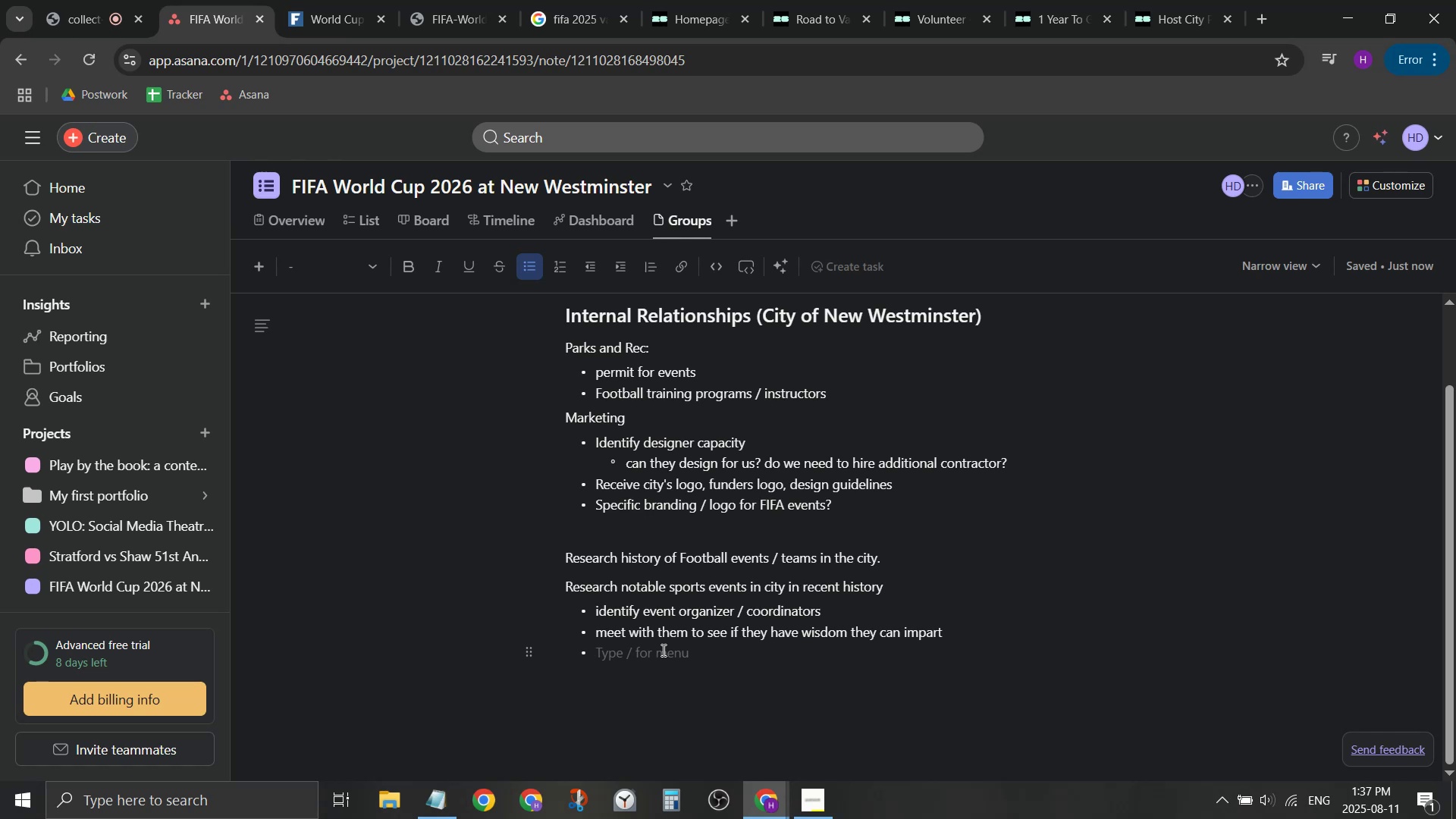 
key(Alt+AltLeft)
 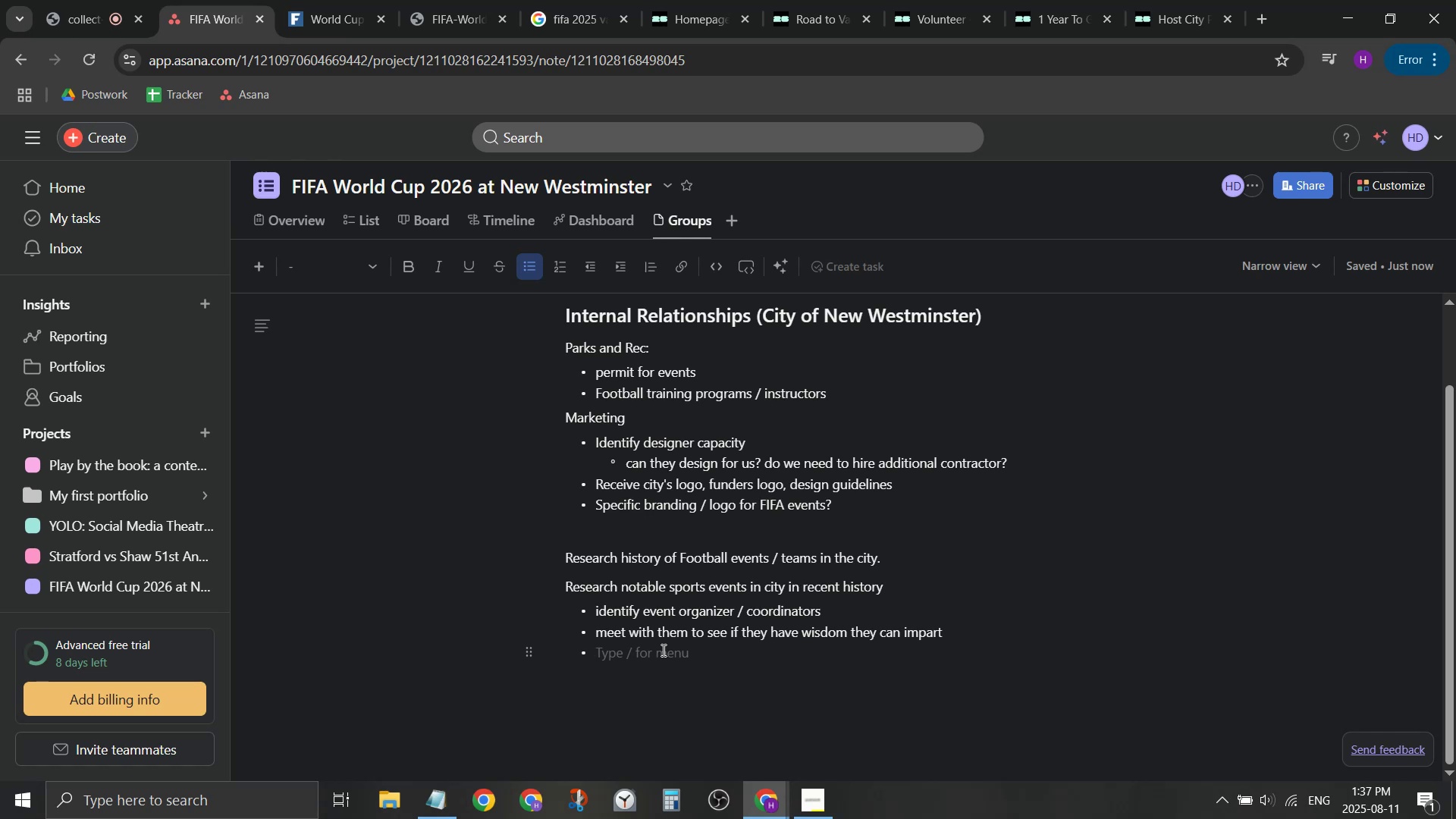 
key(Alt+Tab)
 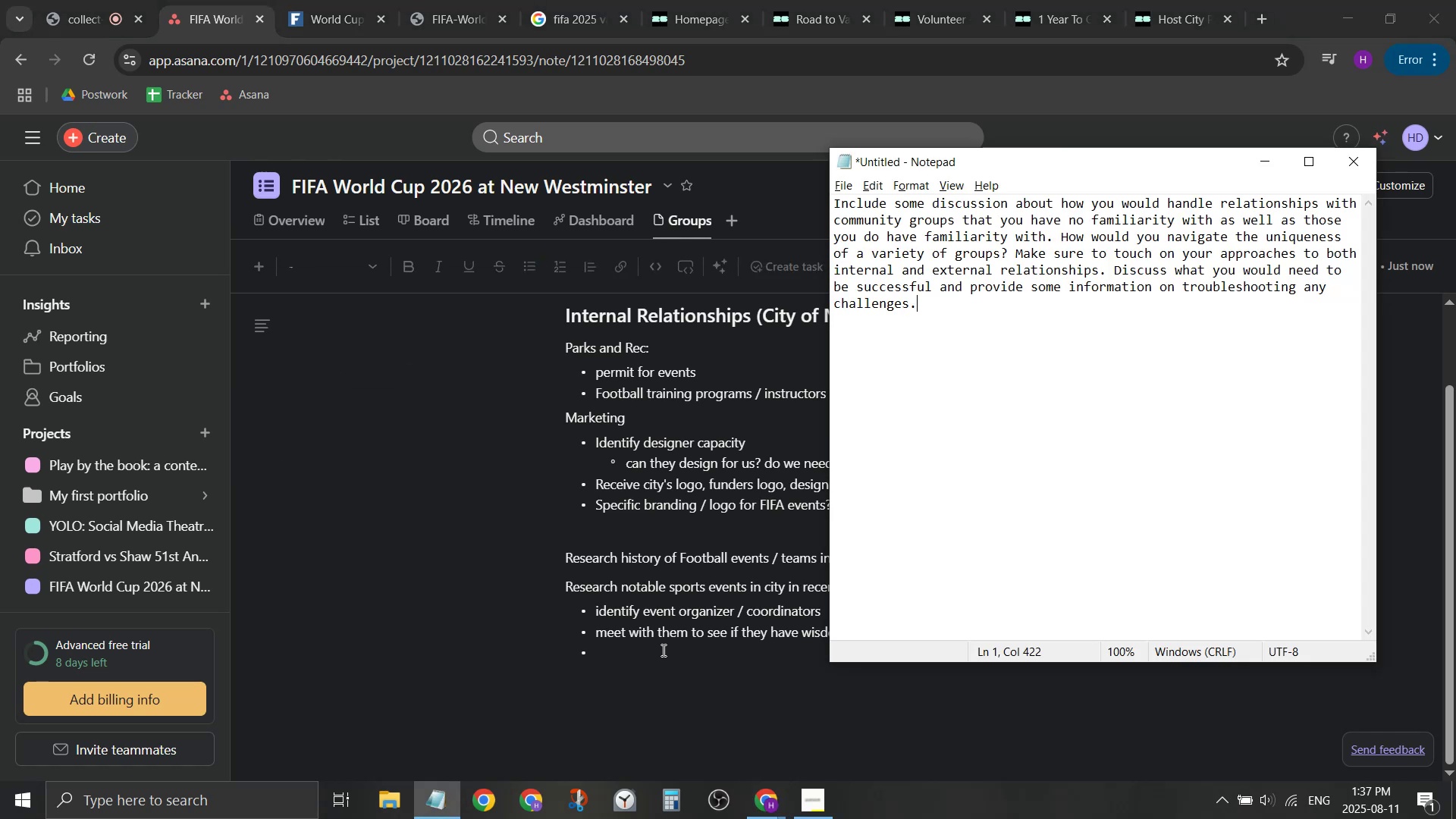 
key(Alt+AltLeft)
 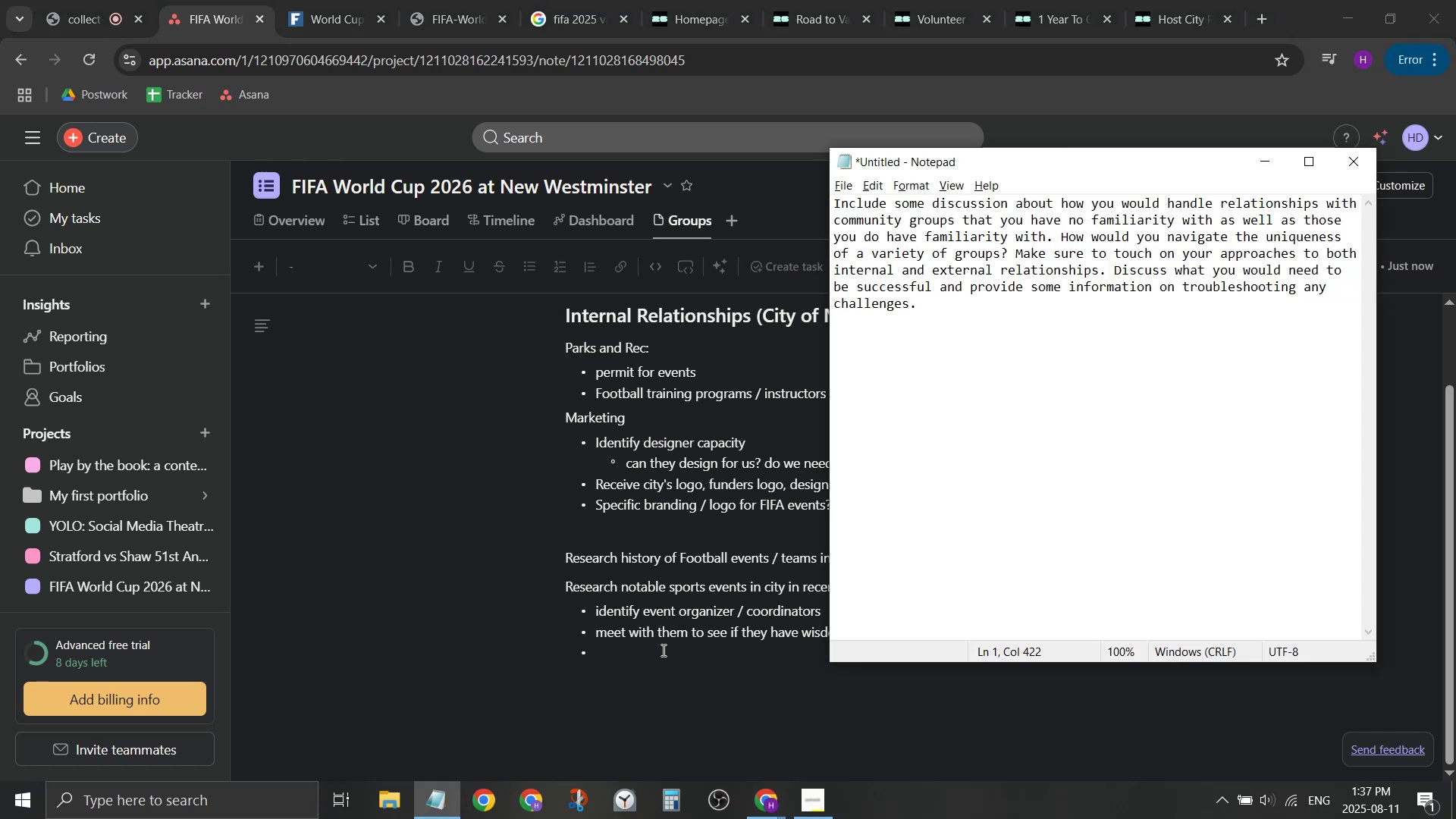 
key(Alt+Tab)
 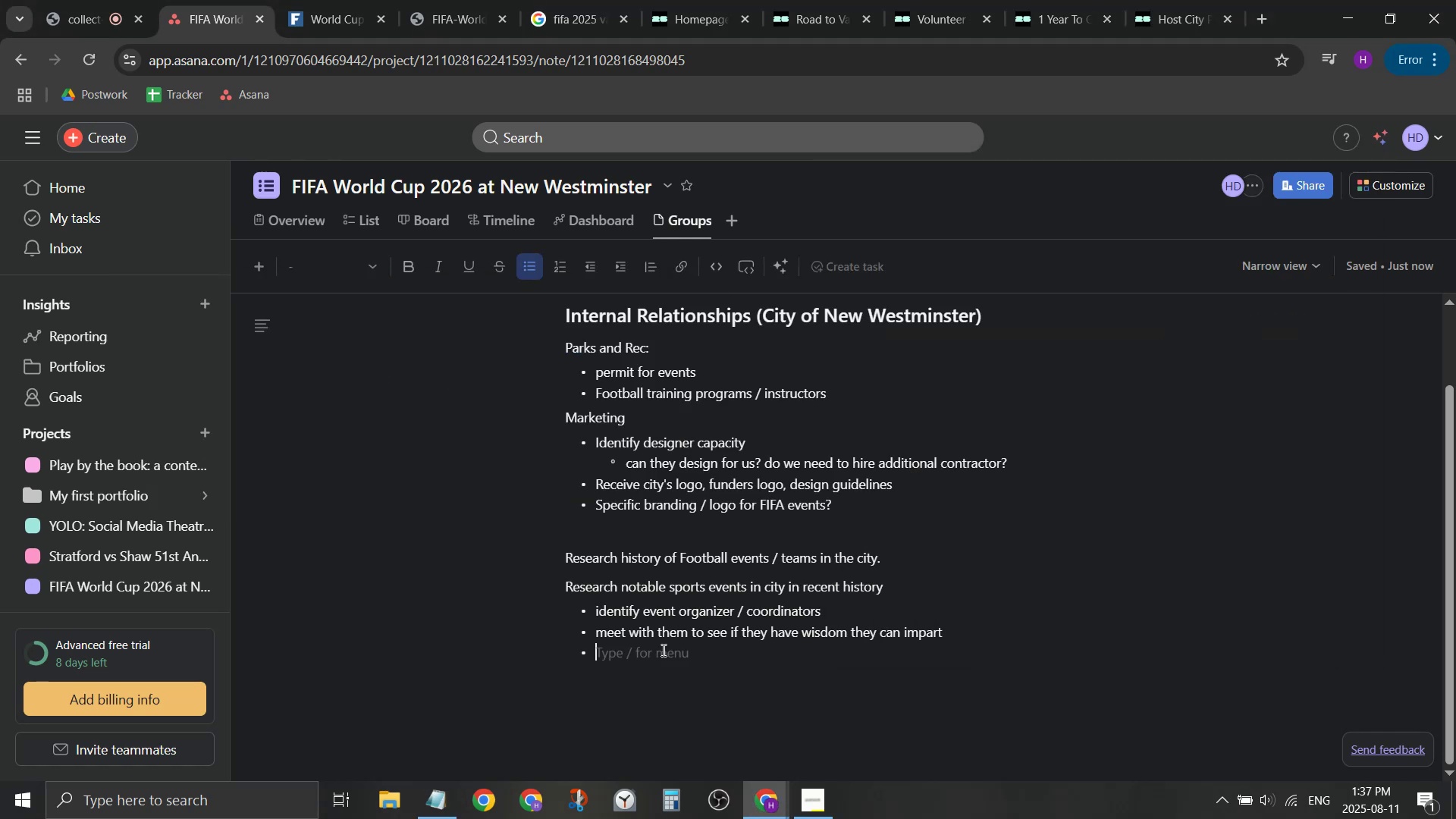 
key(Control+ControlLeft)
 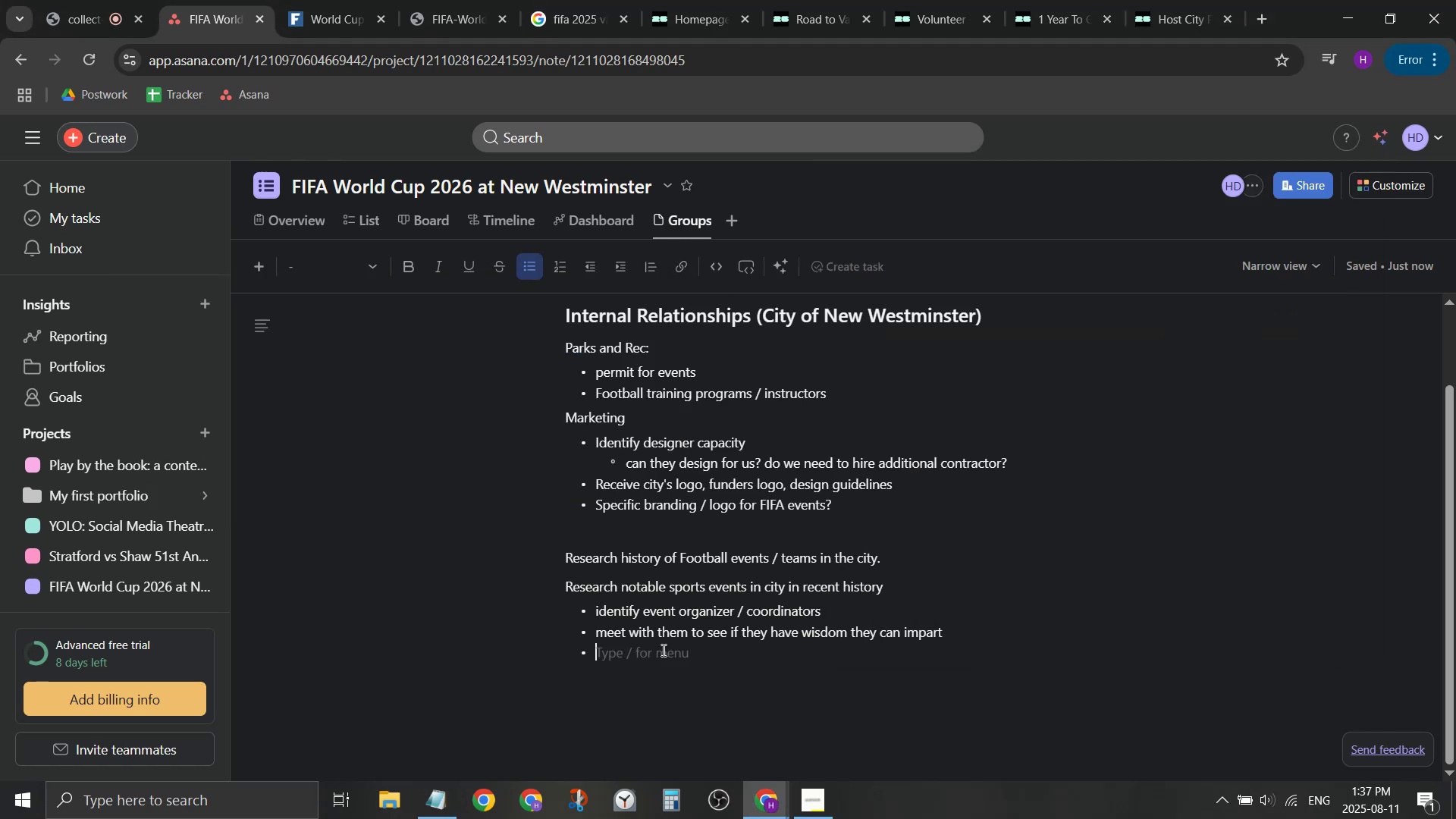 
key(Control+1)
 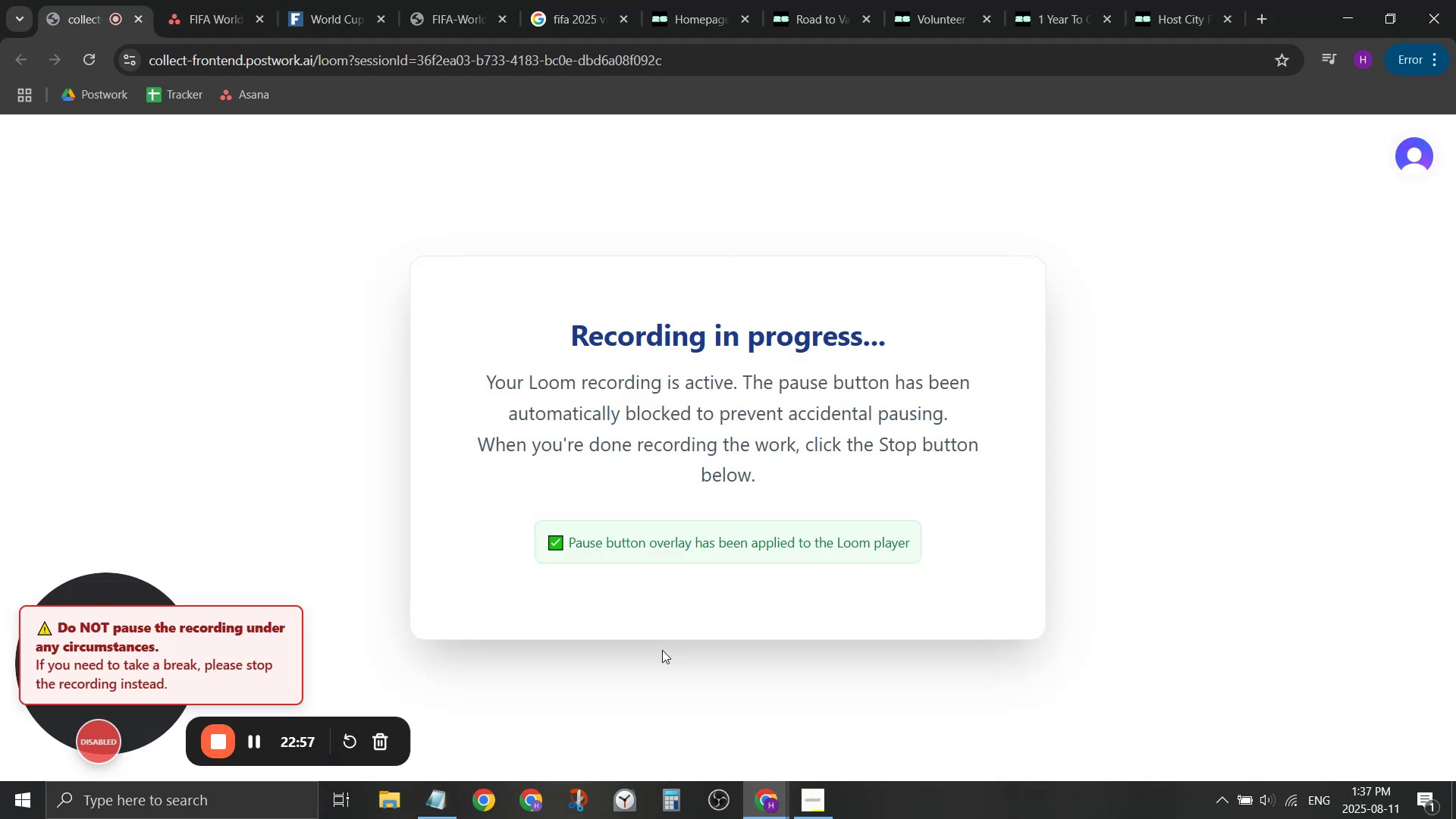 
key(Control+2)
 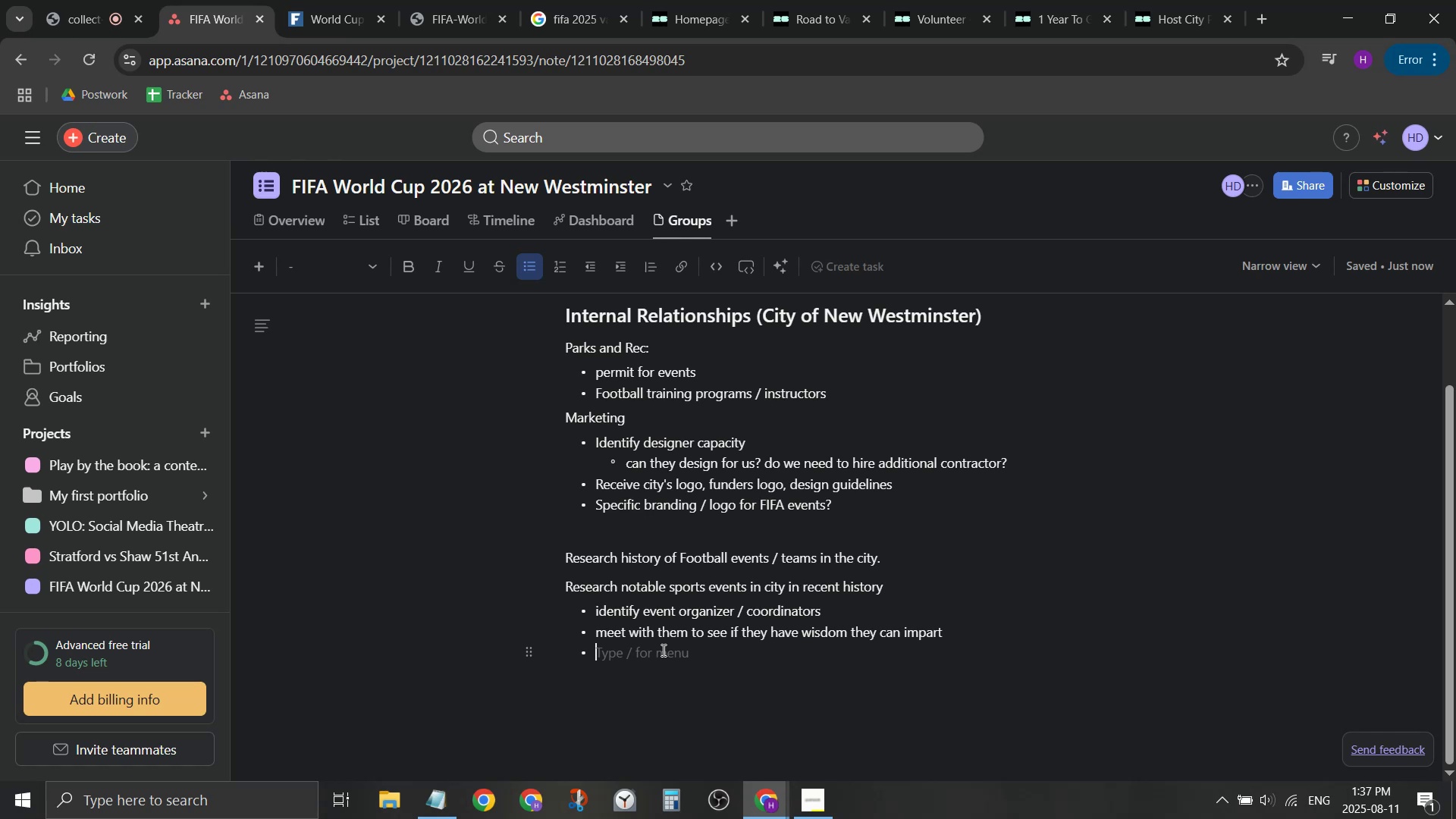 
wait(10.94)
 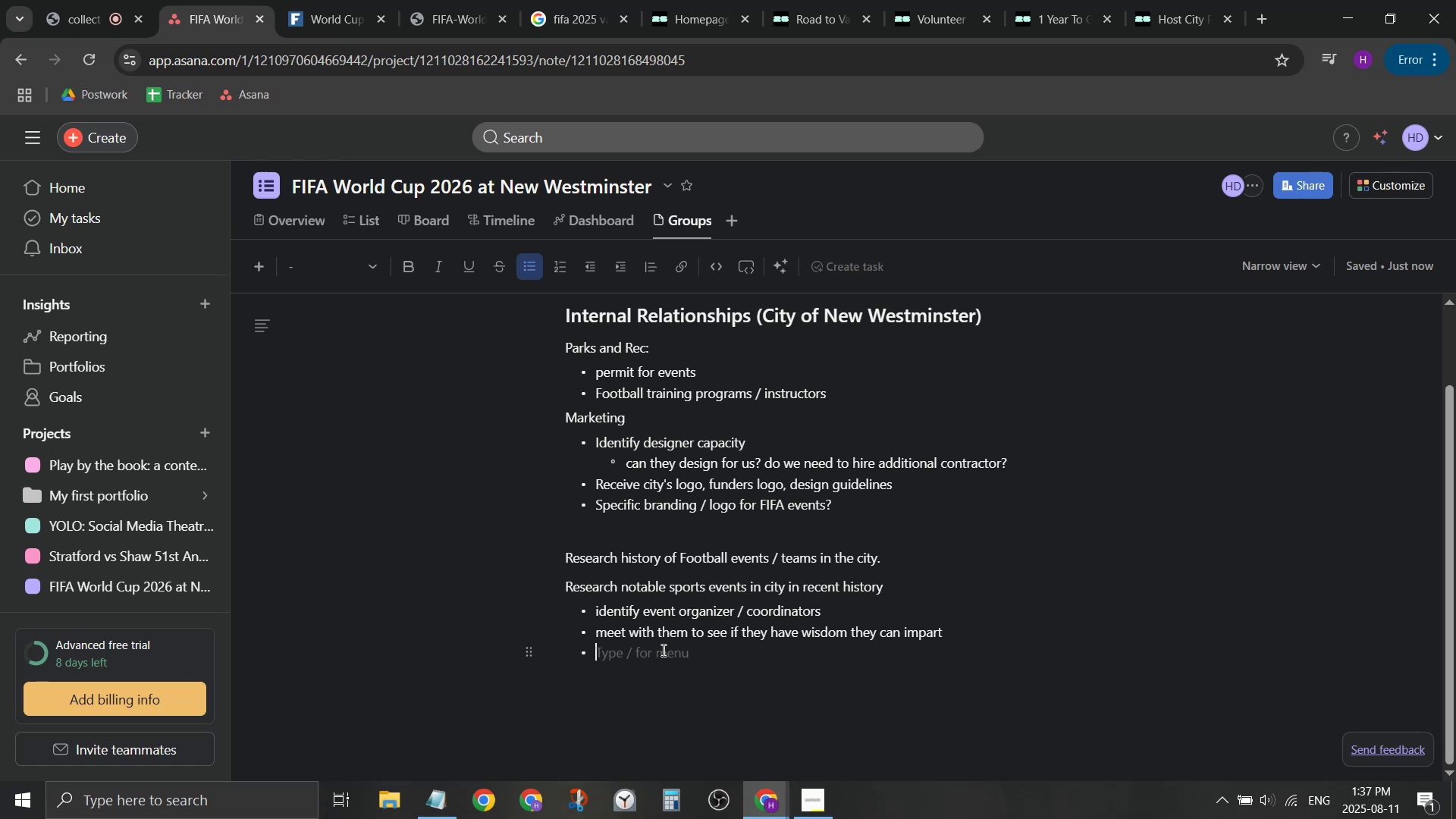 
left_click([656, 648])
 